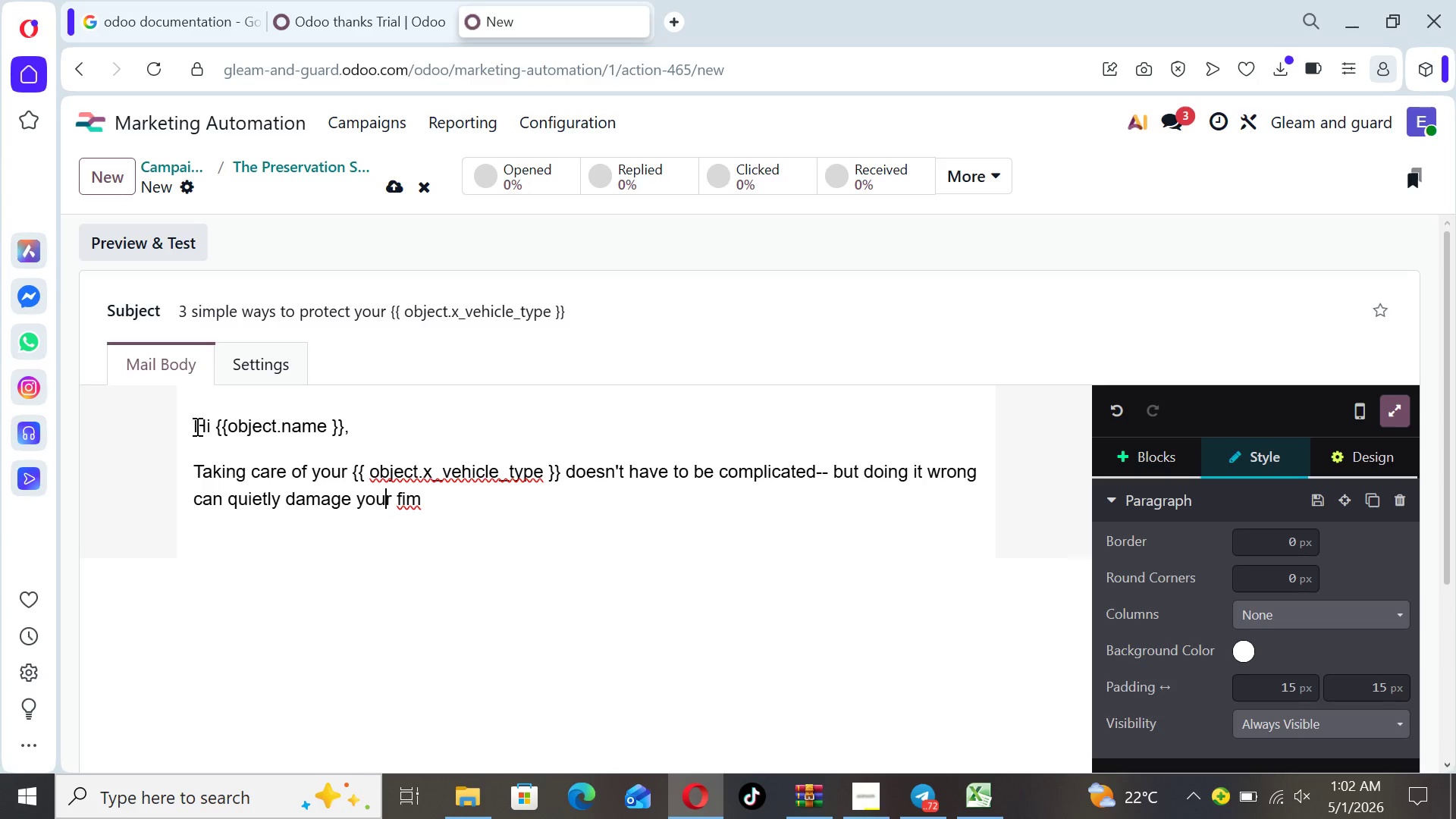 
key(ArrowRight)
 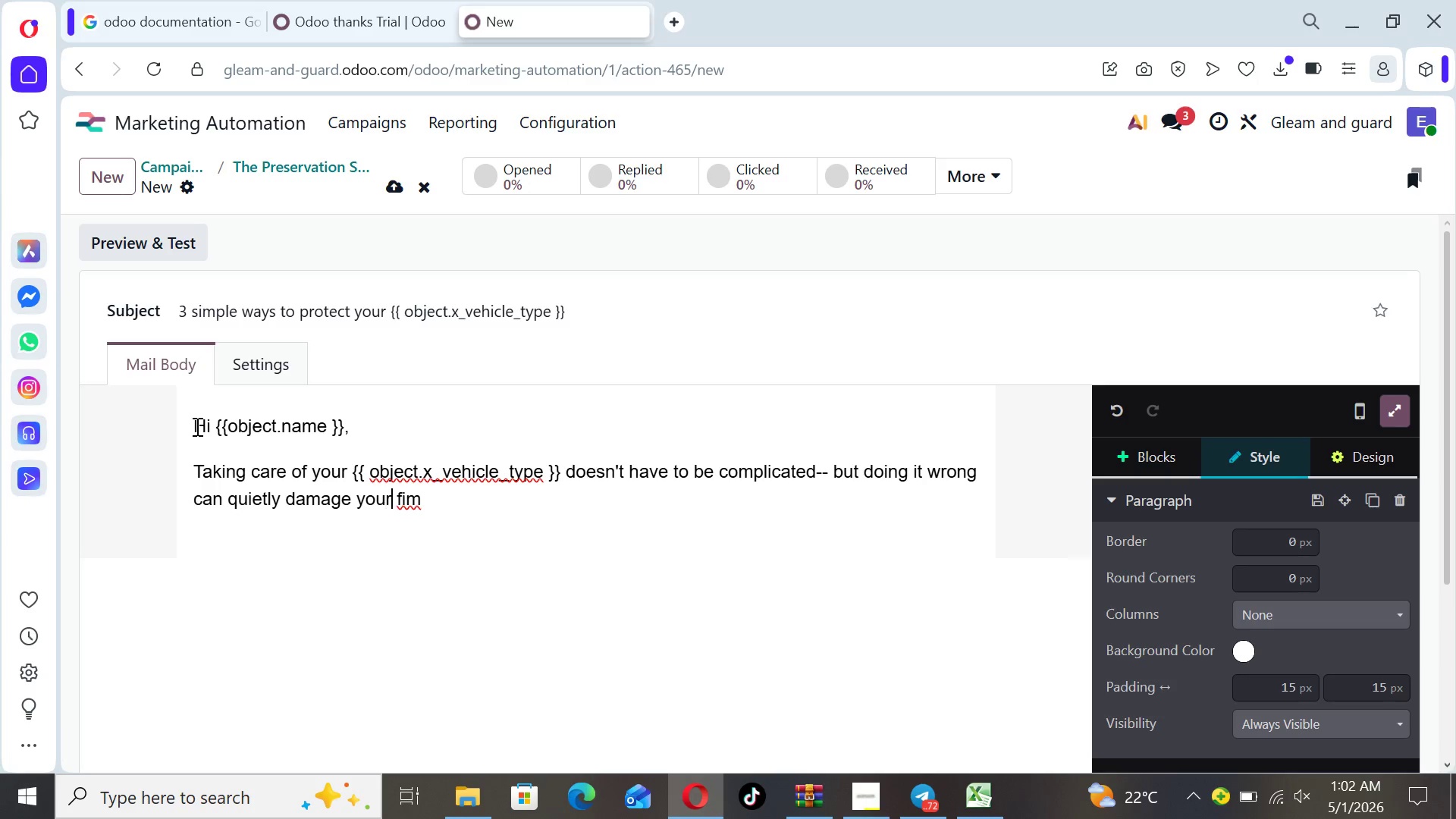 
key(ArrowRight)
 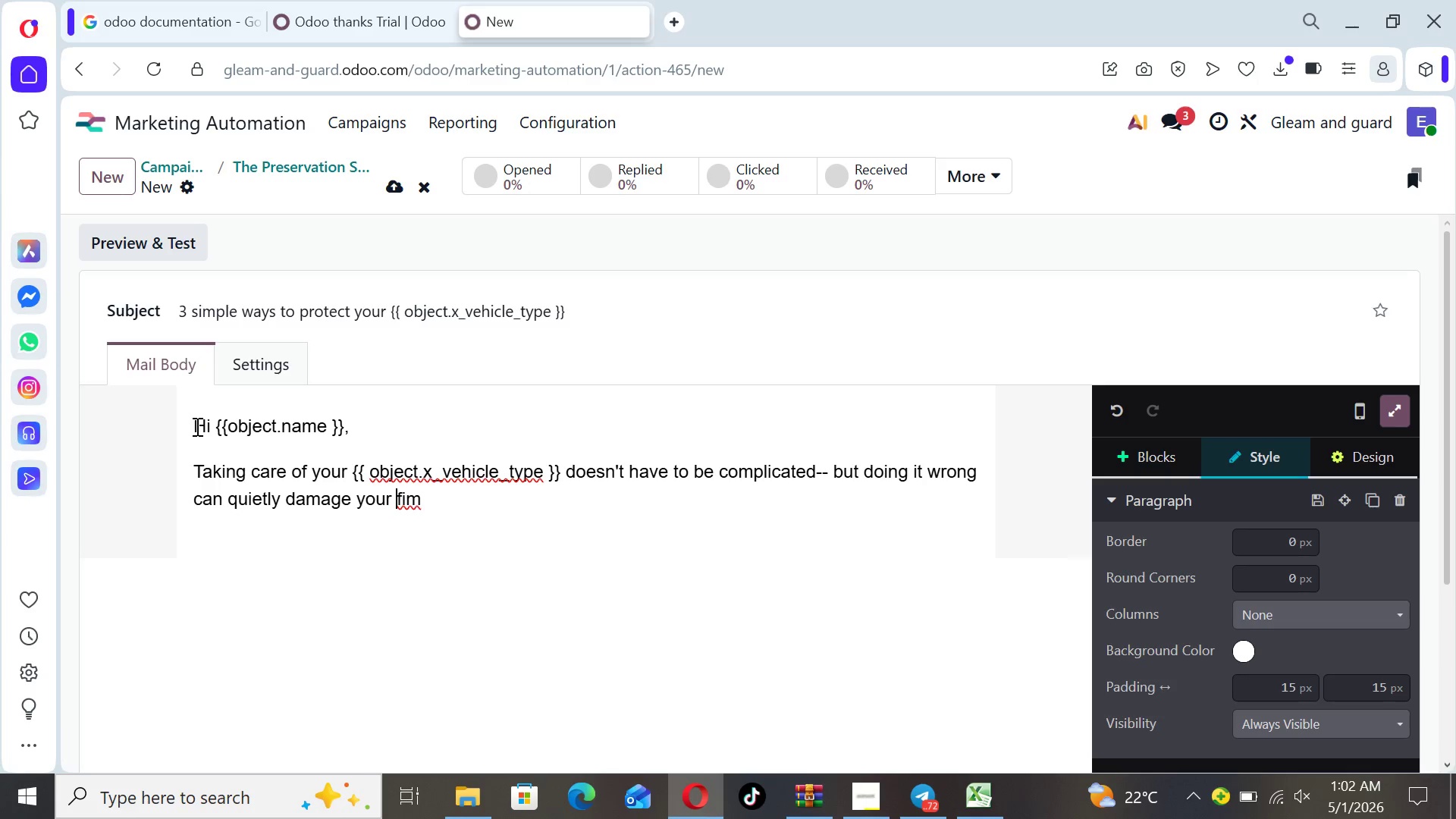 
key(ArrowRight)
 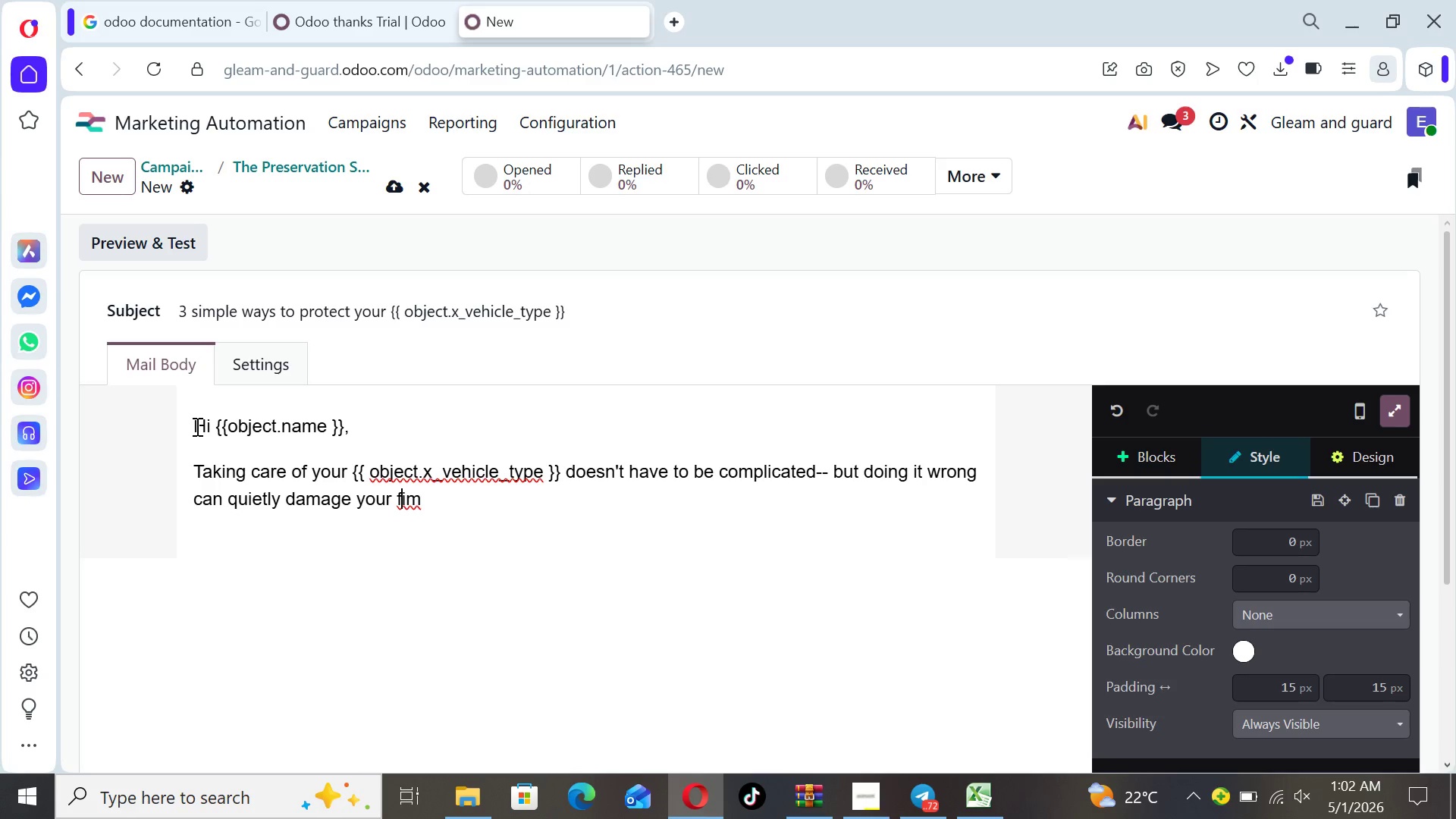 
key(ArrowRight)
 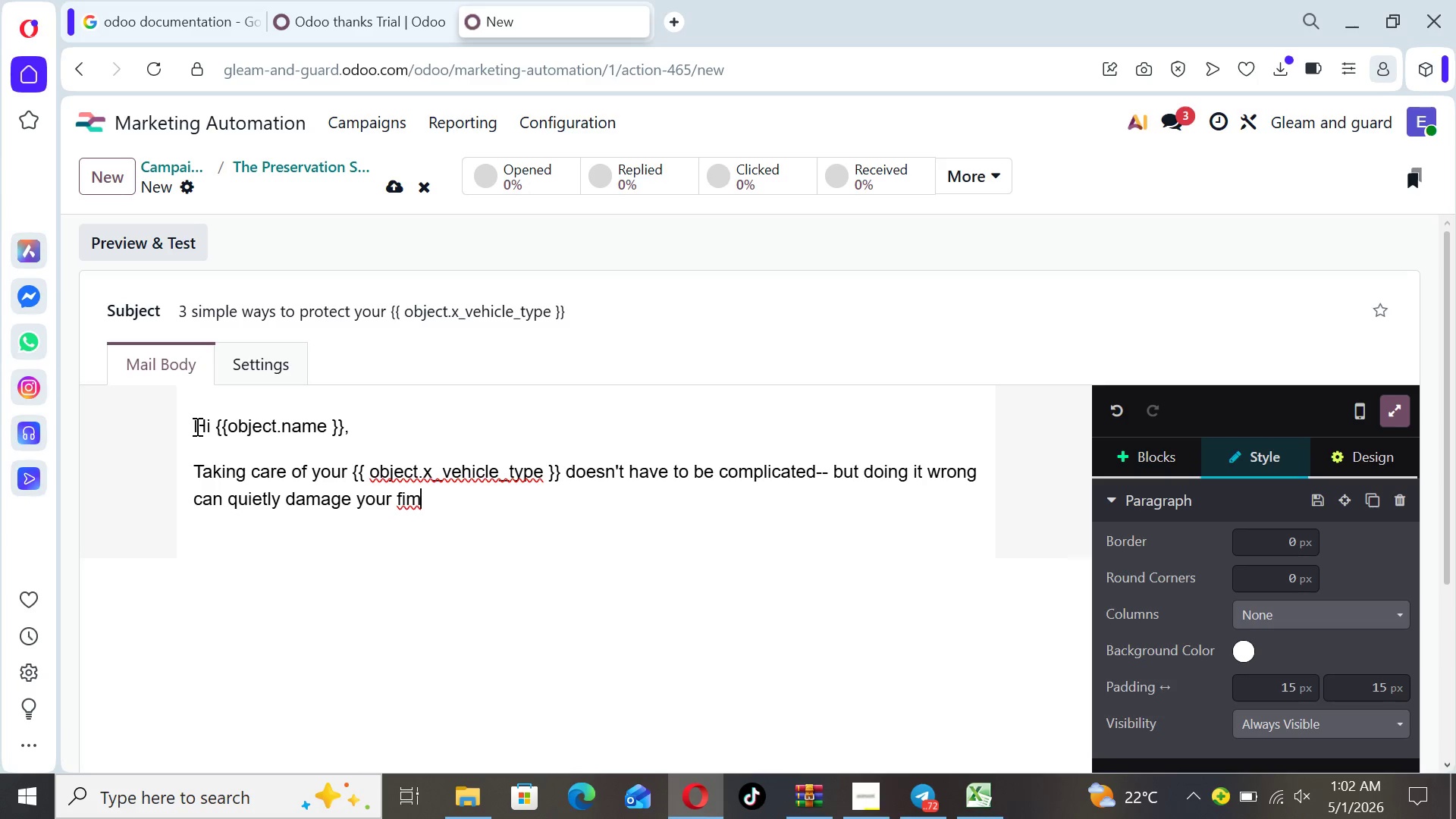 
key(ArrowRight)
 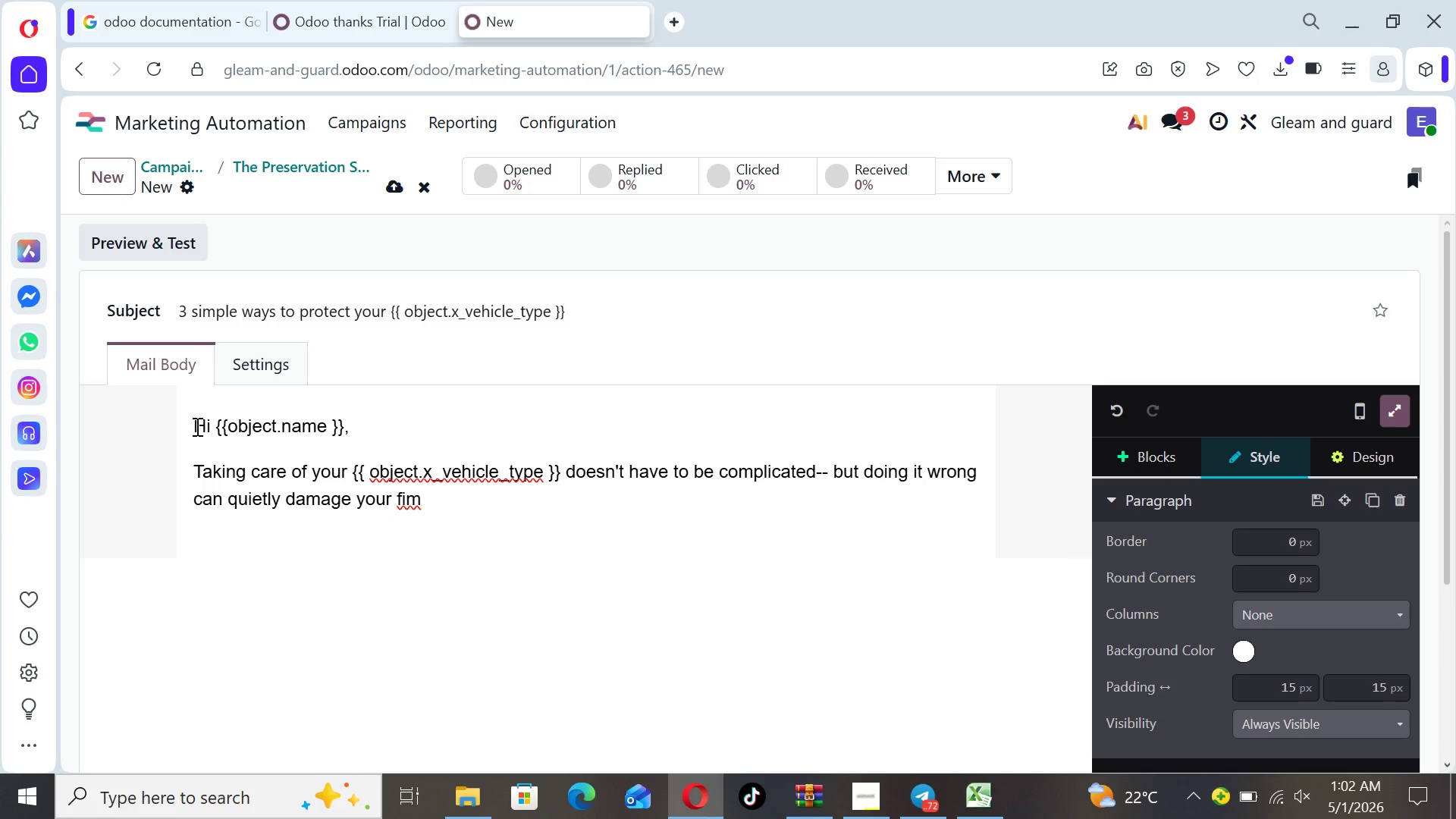 
key(Backspace)
type(nish )
key(Backspace)
type(,)
key(Backspace)
type(.)
 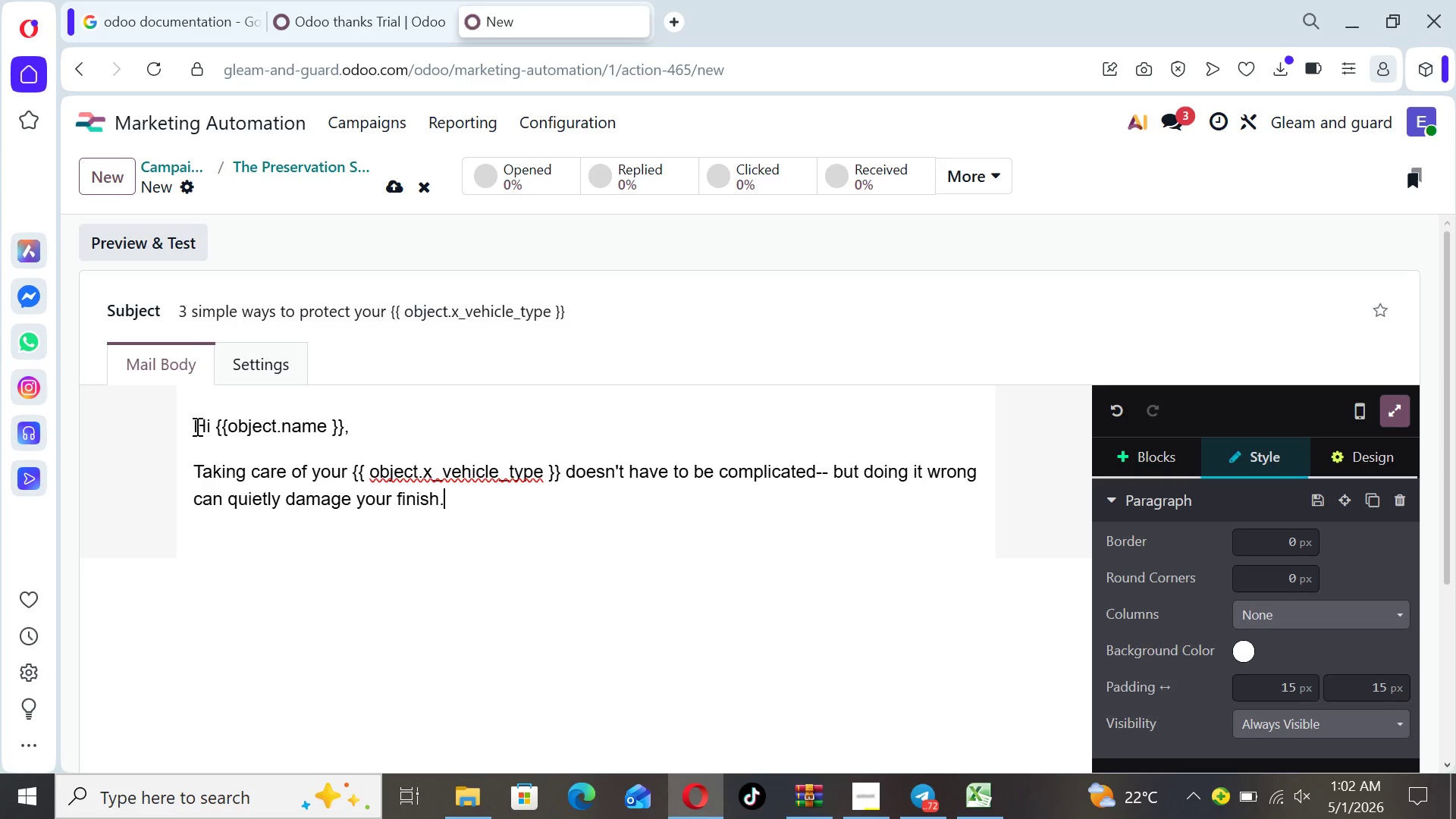 
key(Enter)
 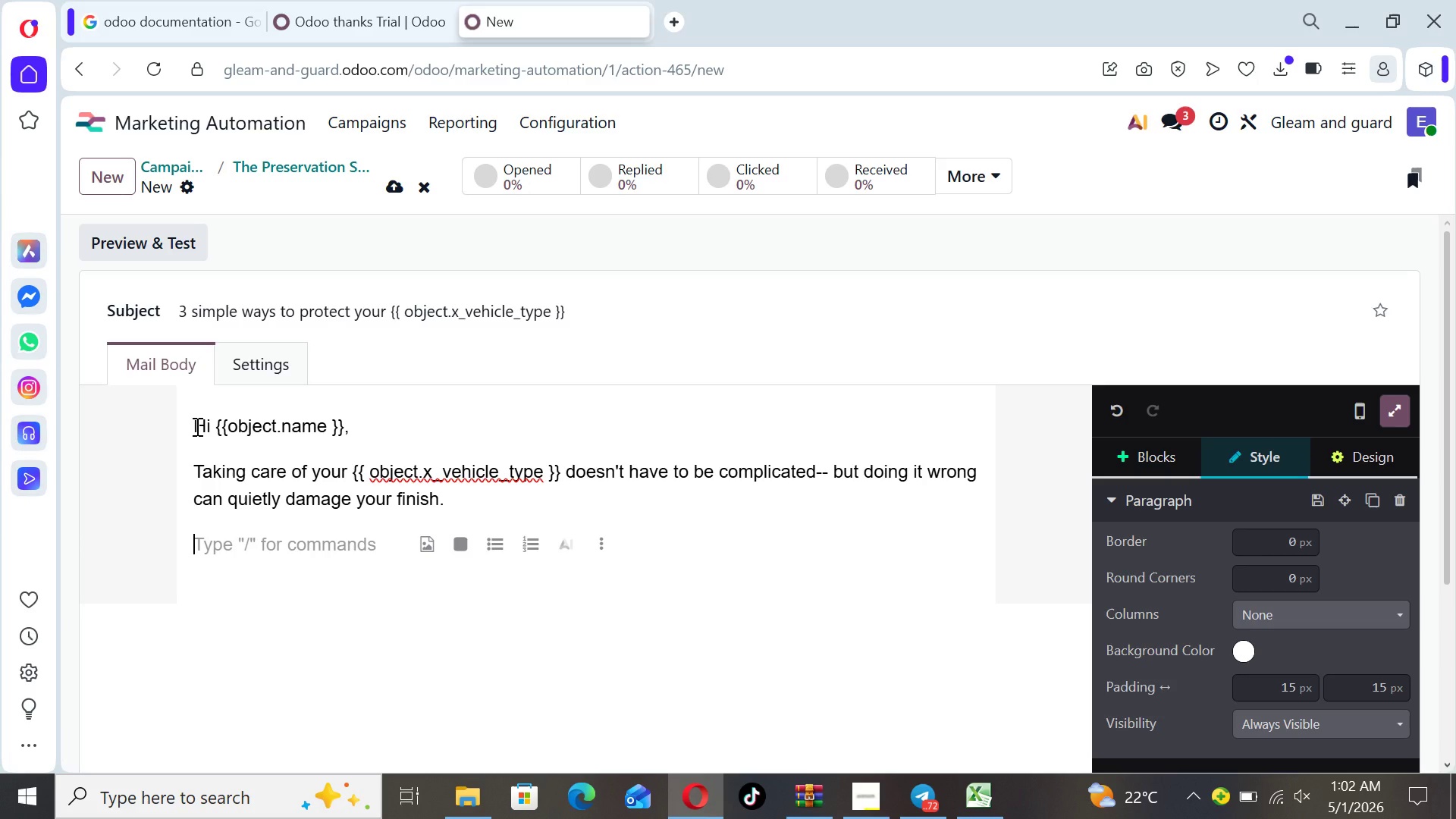 
type(Here are 3 simpel)
key(Backspace)
key(Backspace)
type(le ways tot keep your vehicle protected )
 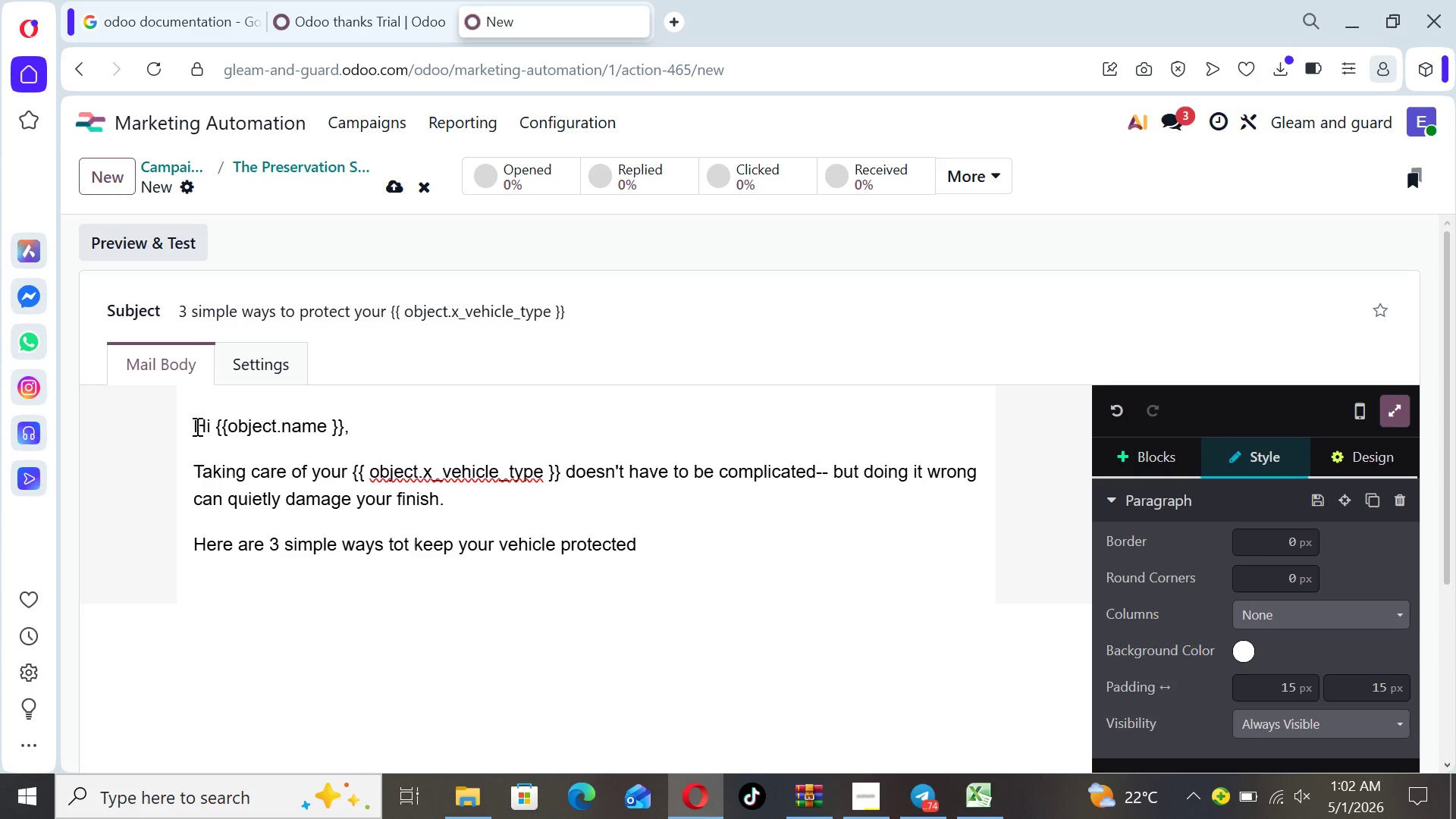 
type(between professional erv  ice)
key(Backspace)
key(Backspace)
key(Backspace)
key(Backspace)
key(Backspace)
key(Backspace)
key(Backspace)
key(Backspace)
type(services)
 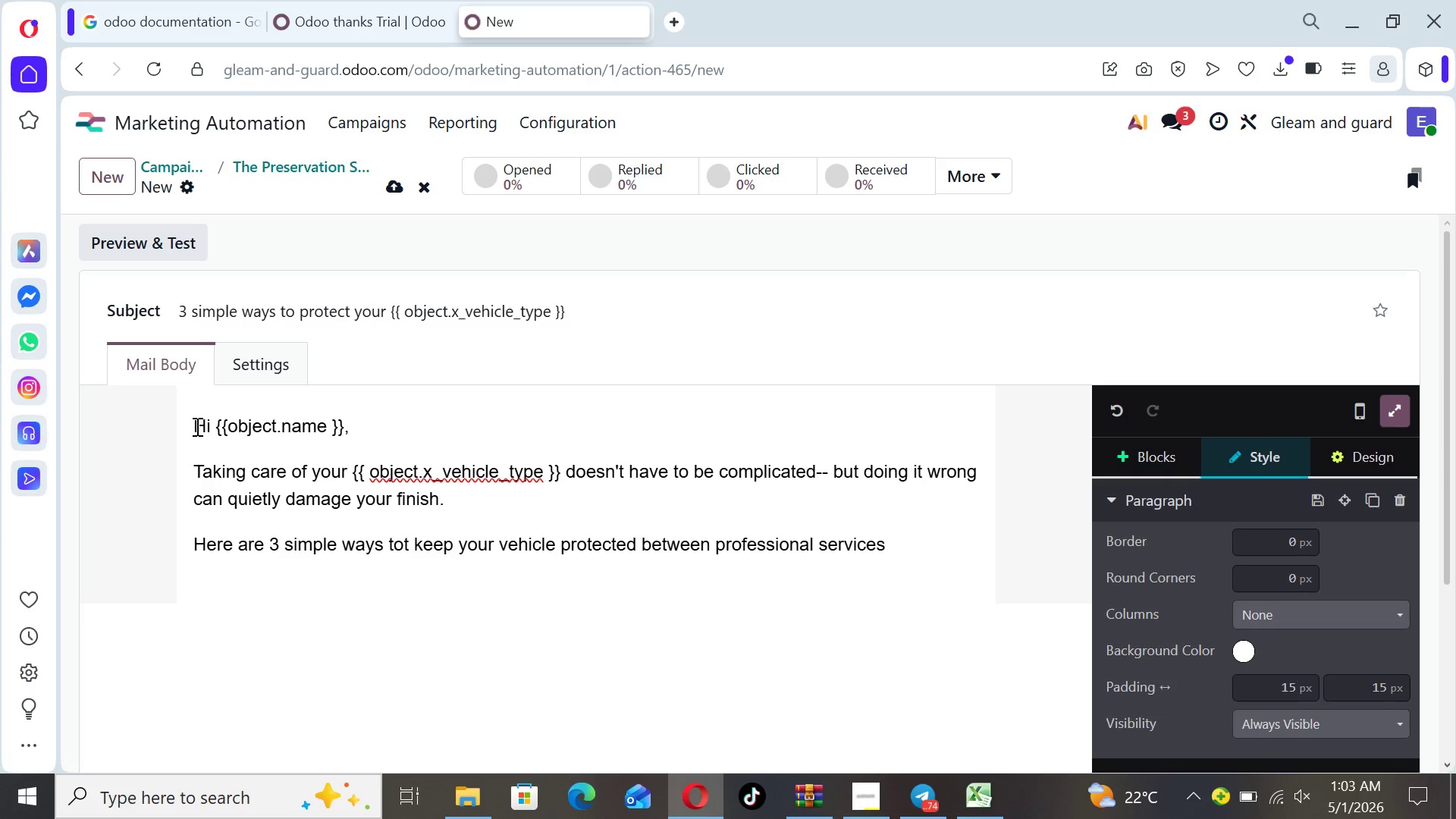 
key(Shift+ShiftLeft)
 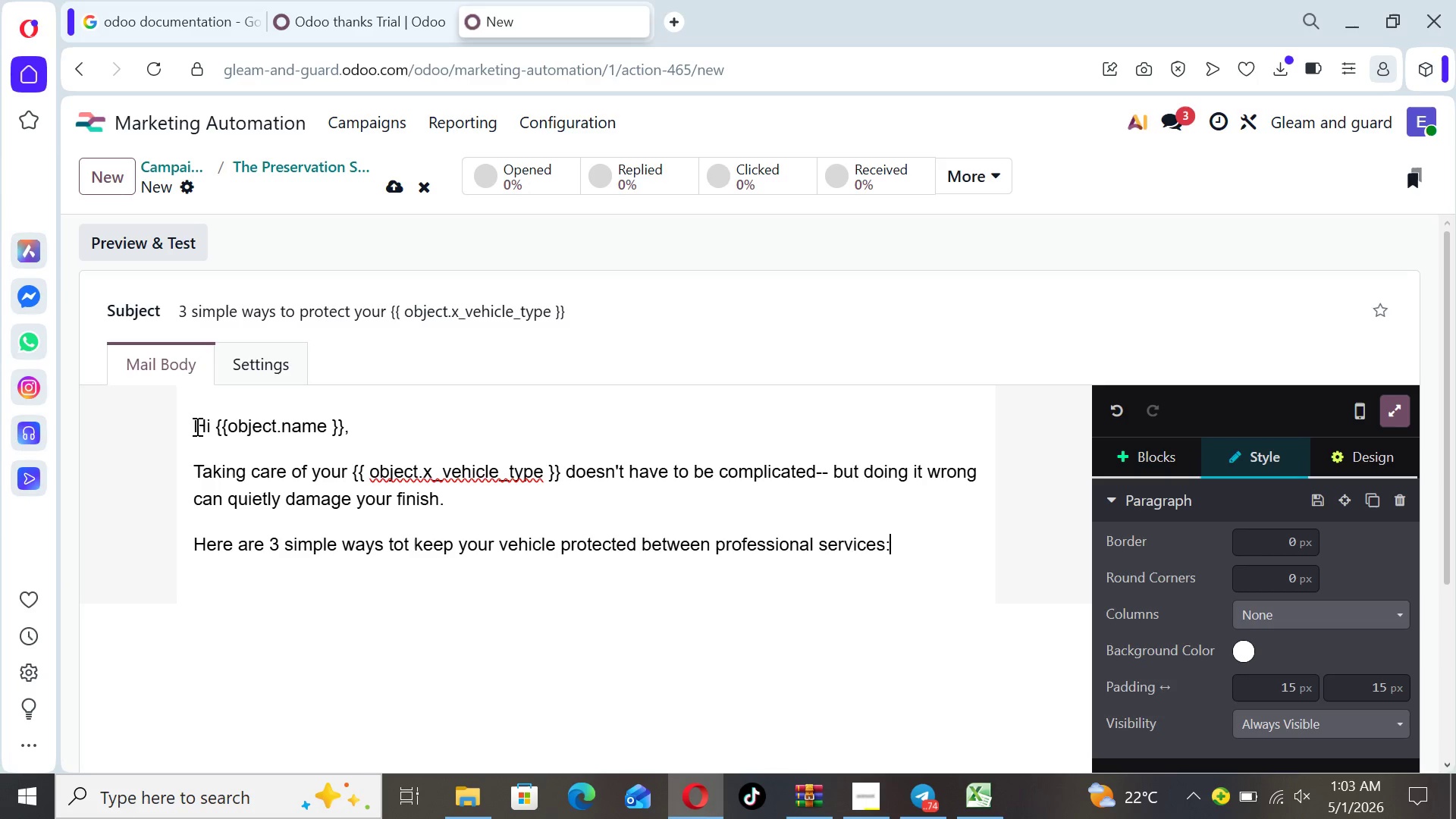 
key(Shift+Semicolon)
 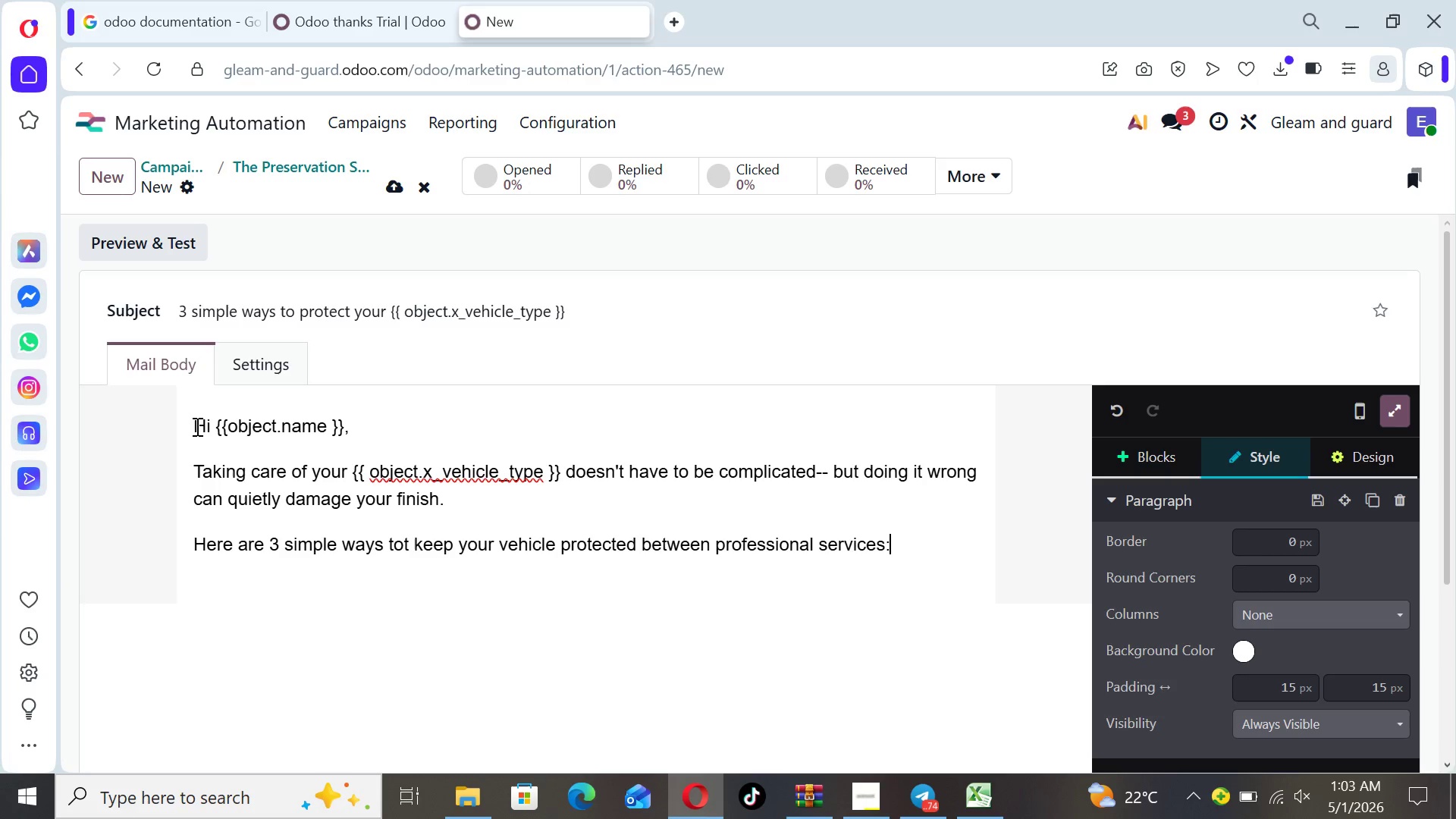 
key(Enter)
 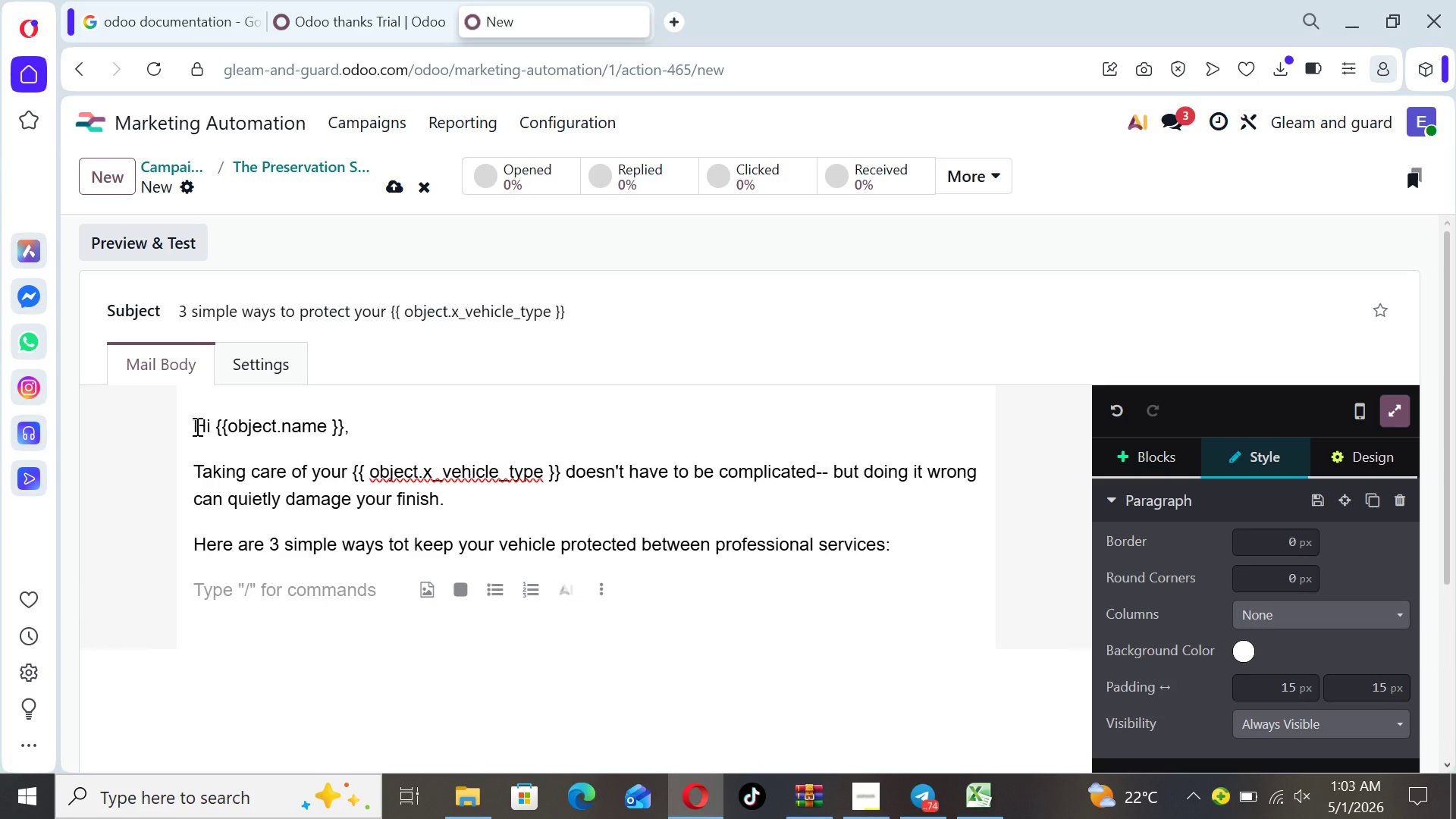 
type(1, Wash properly)
 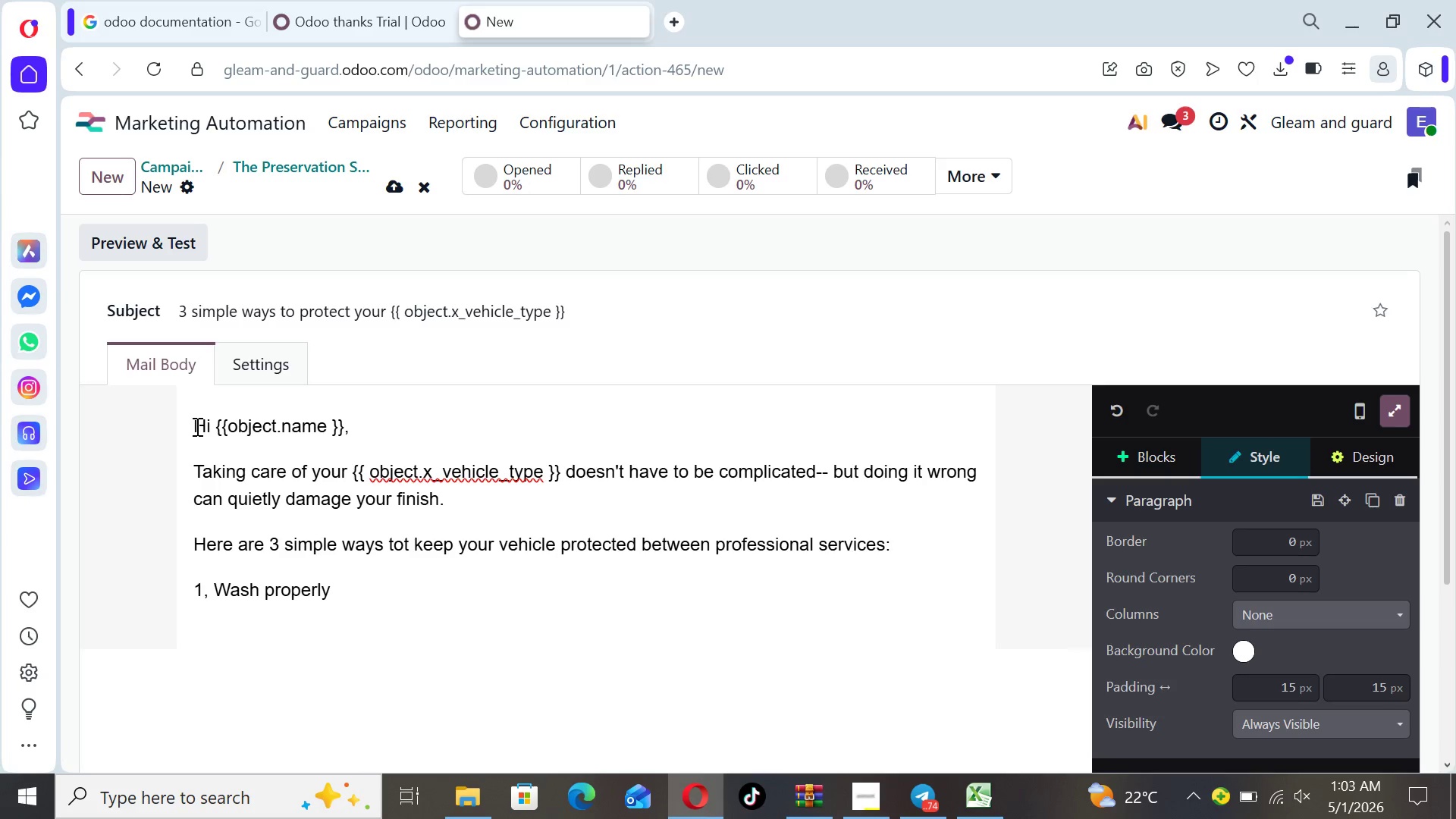 
wait(10.98)
 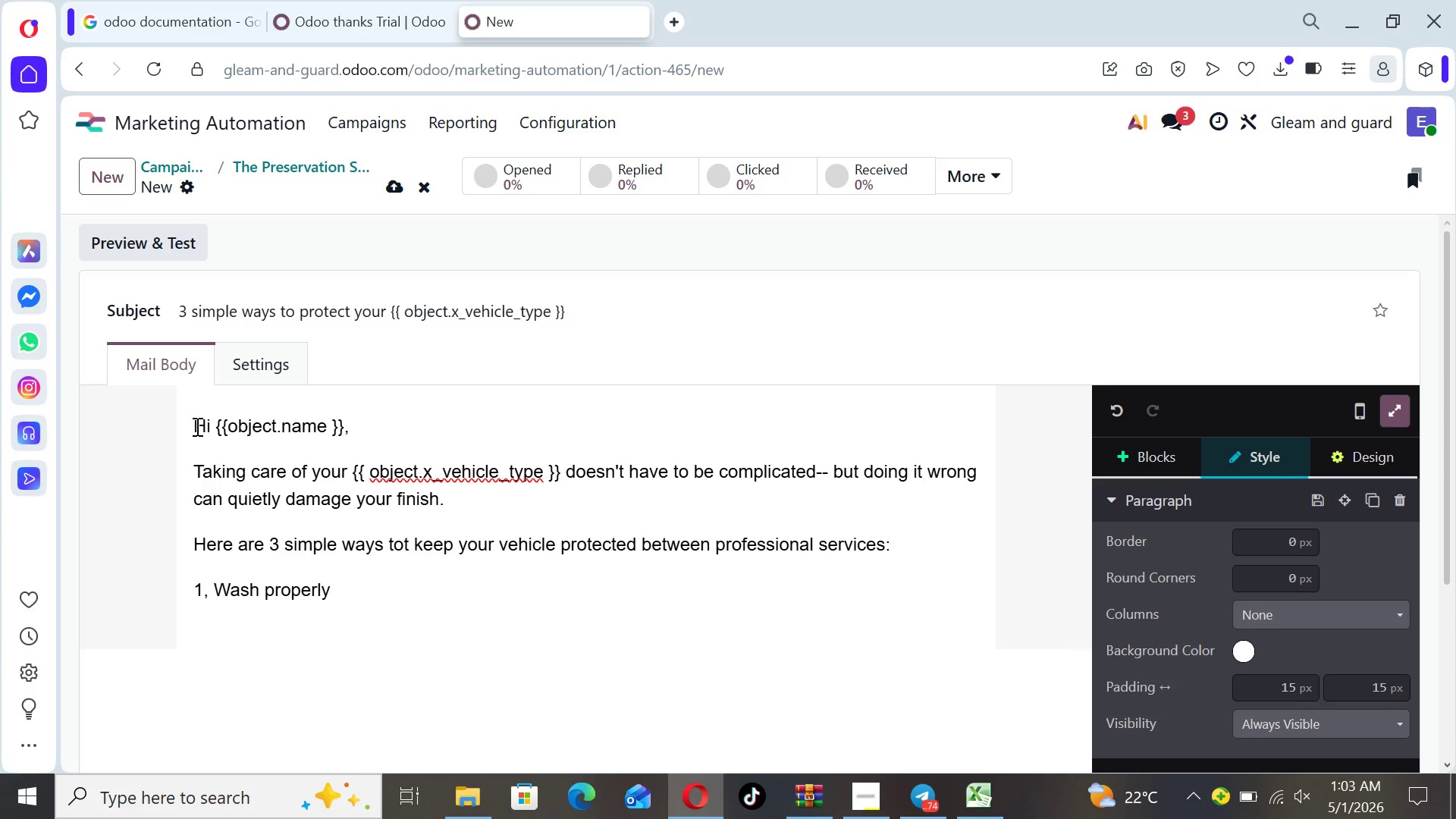 
key(Enter)
 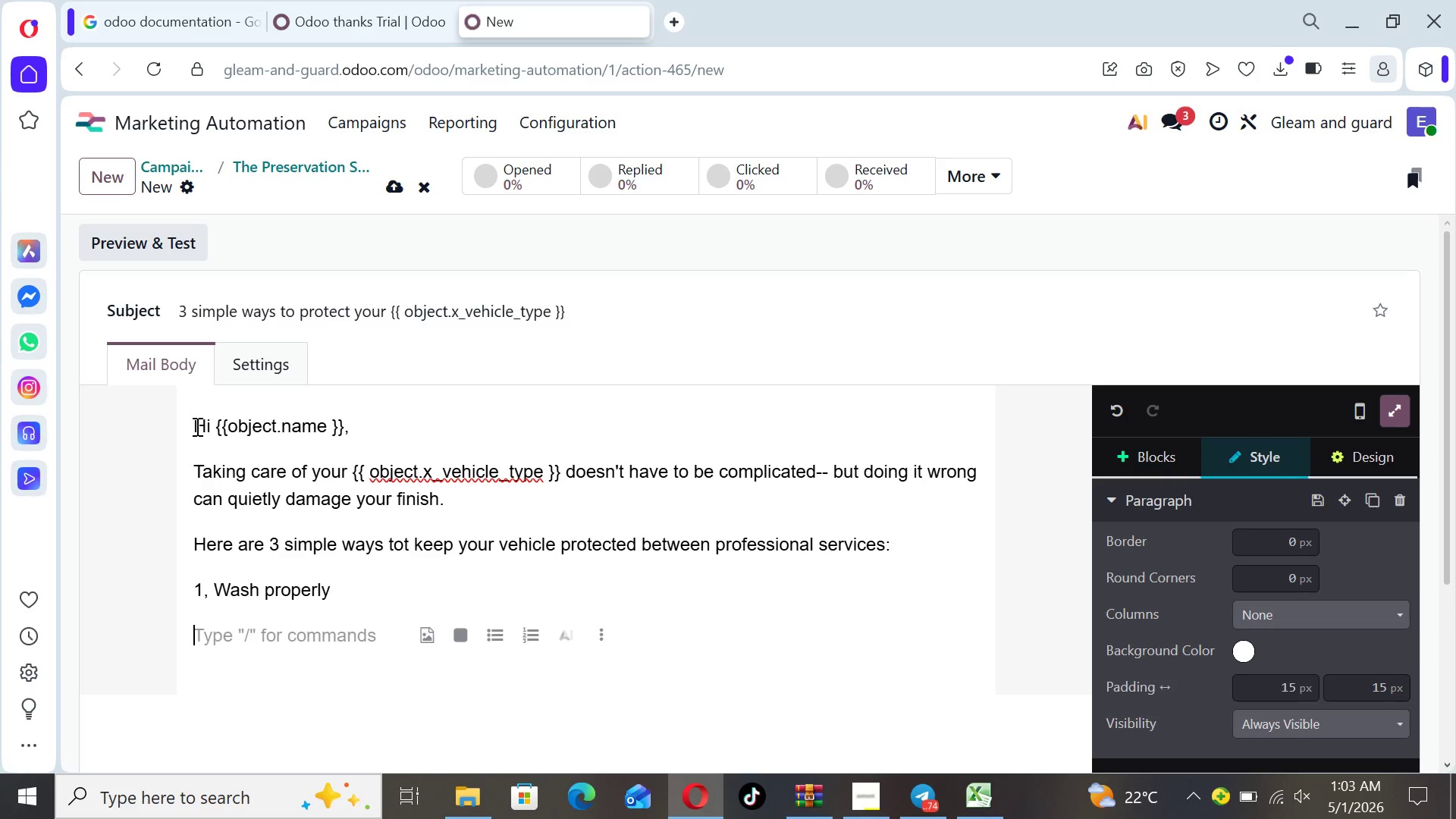 
type(- Av oid )
 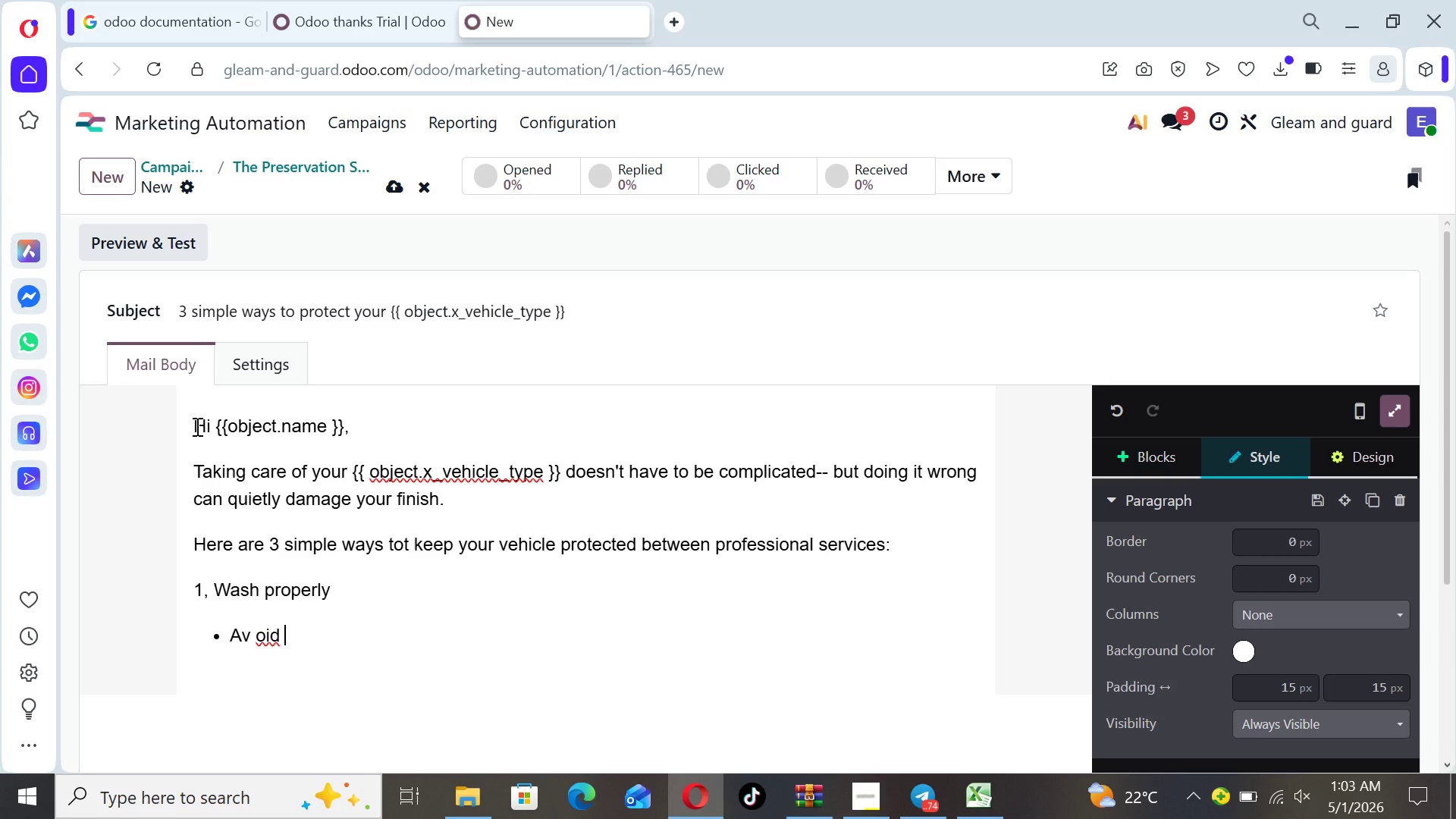 
key(ArrowLeft)
 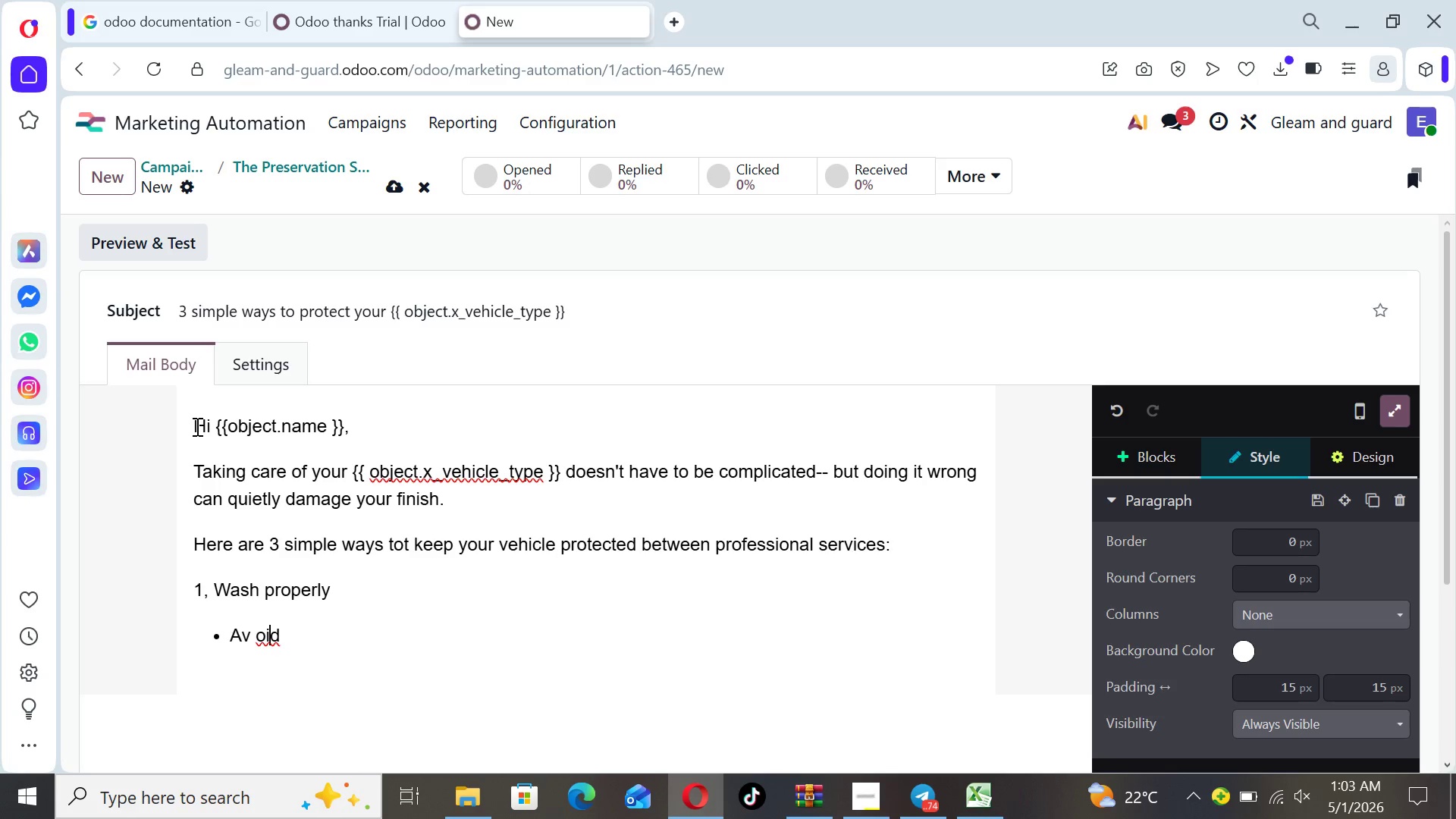 
key(ArrowLeft)
 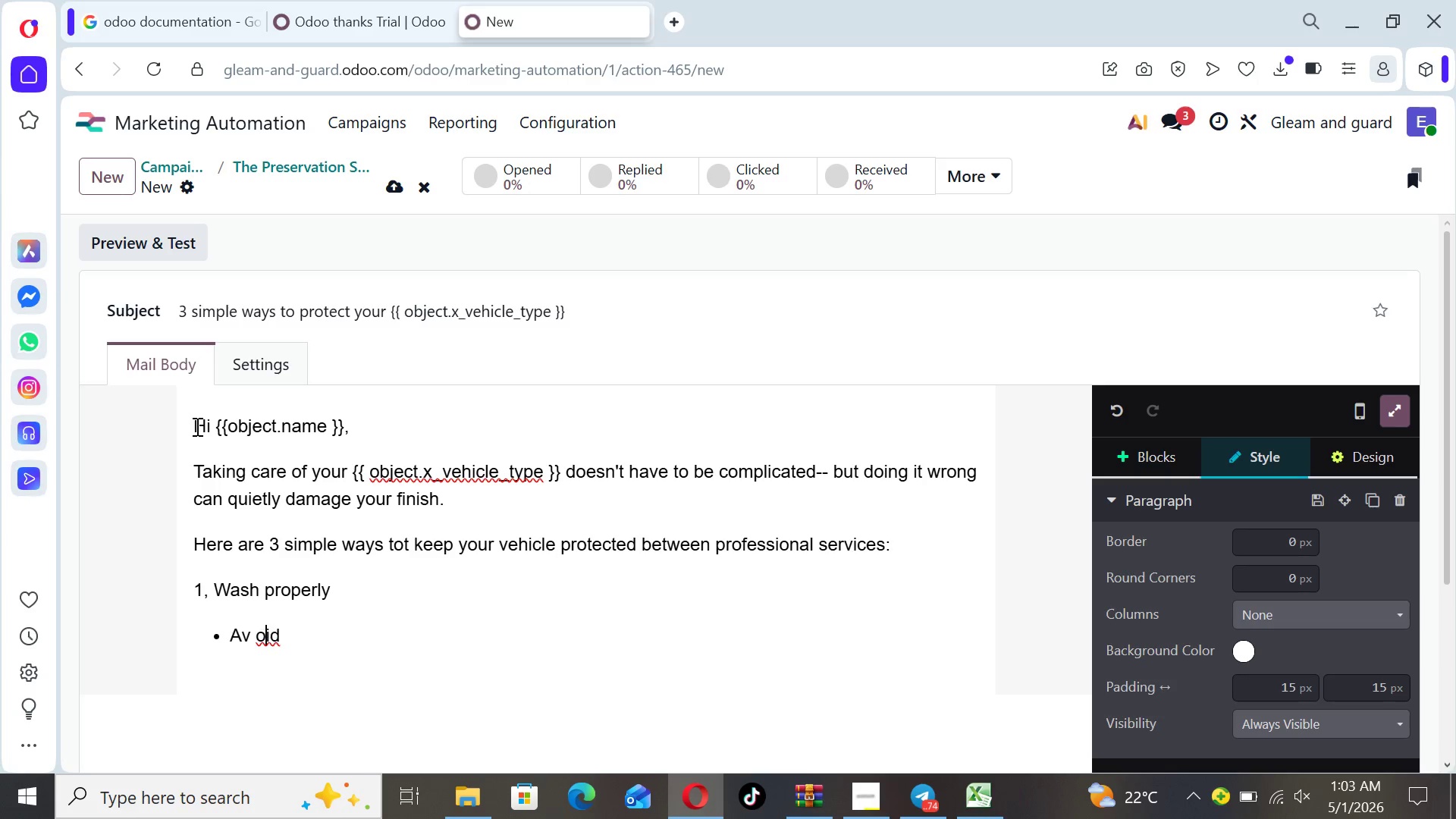 
key(ArrowLeft)
 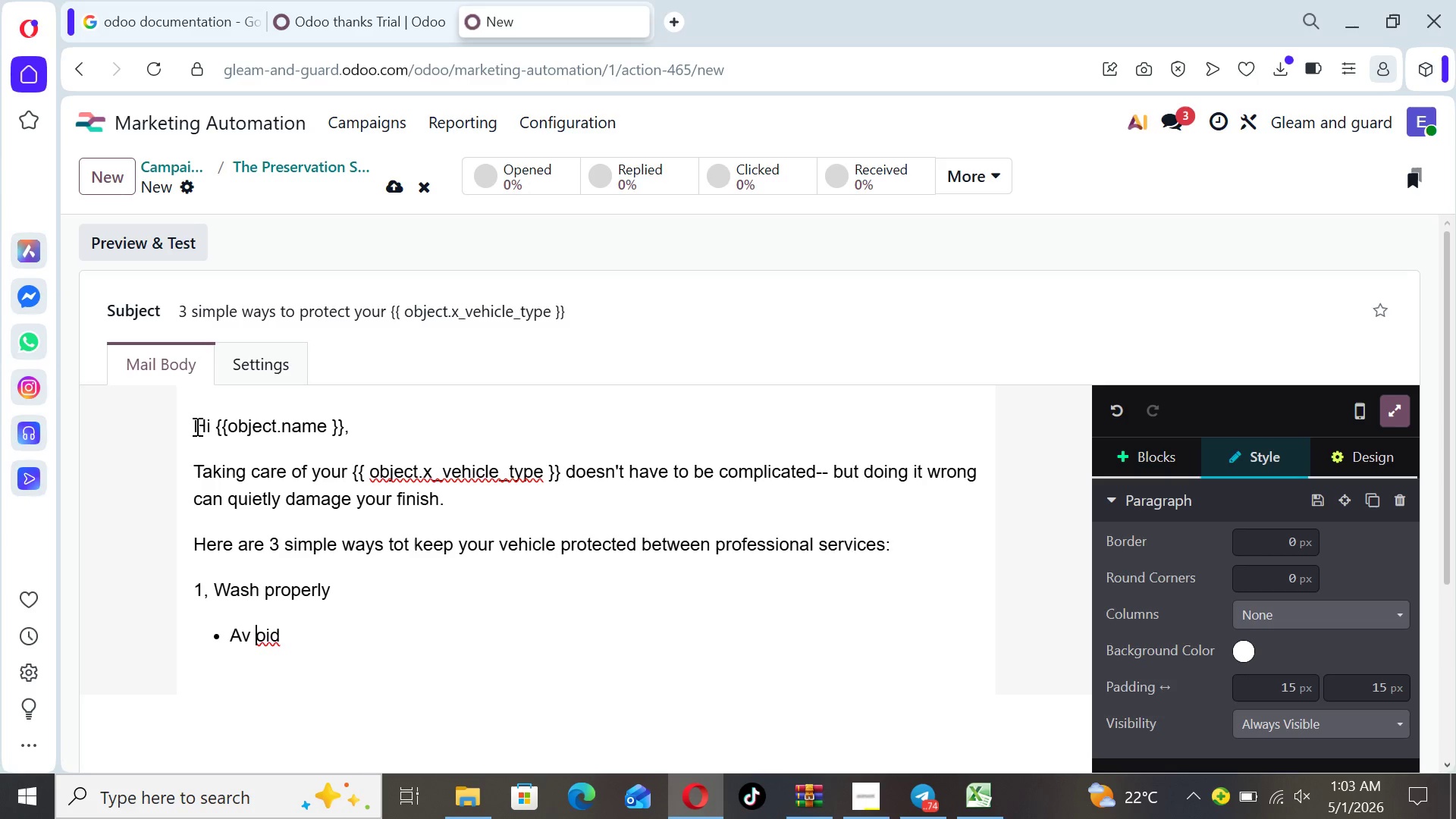 
key(ArrowLeft)
 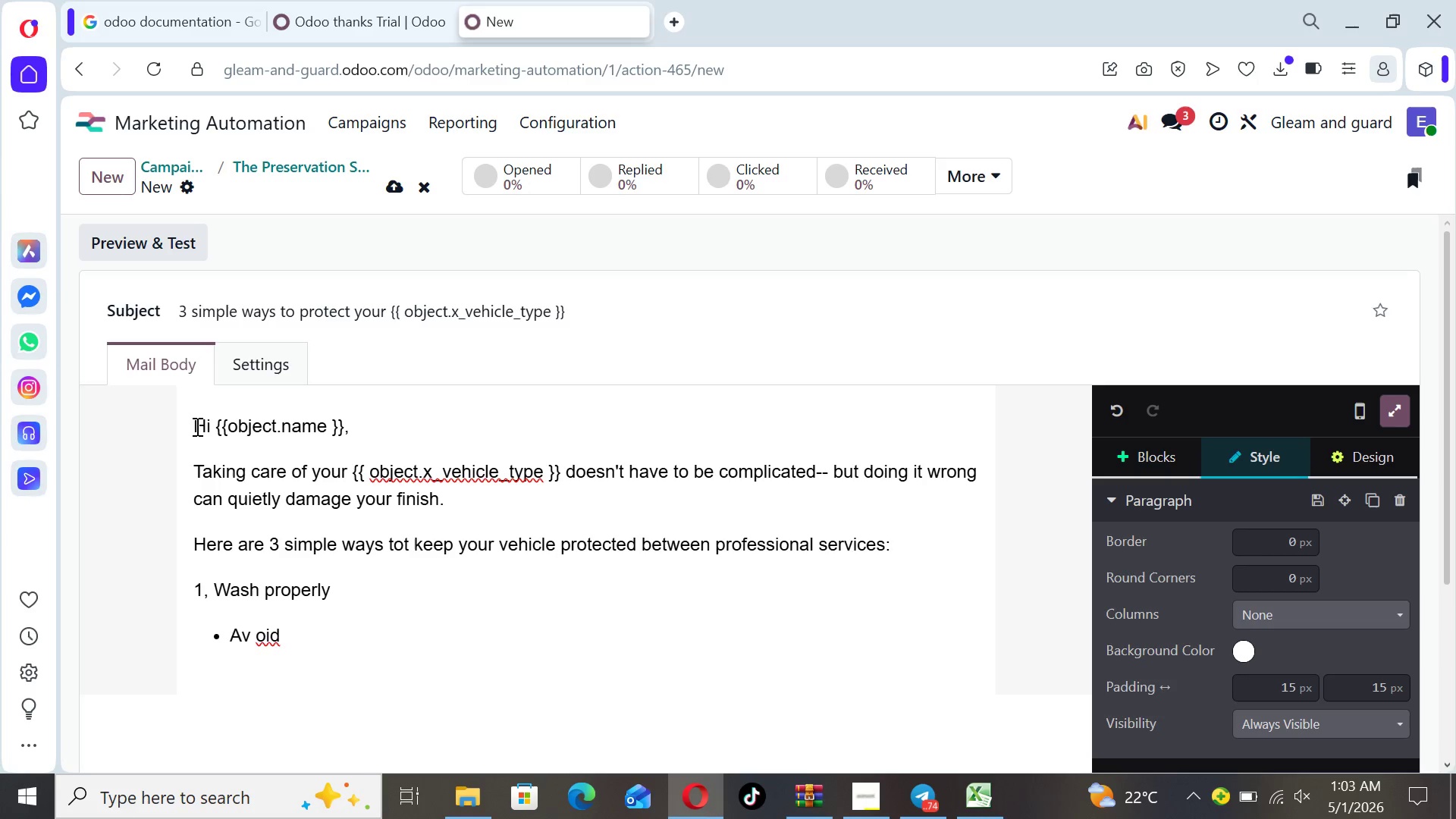 
key(Backspace)
 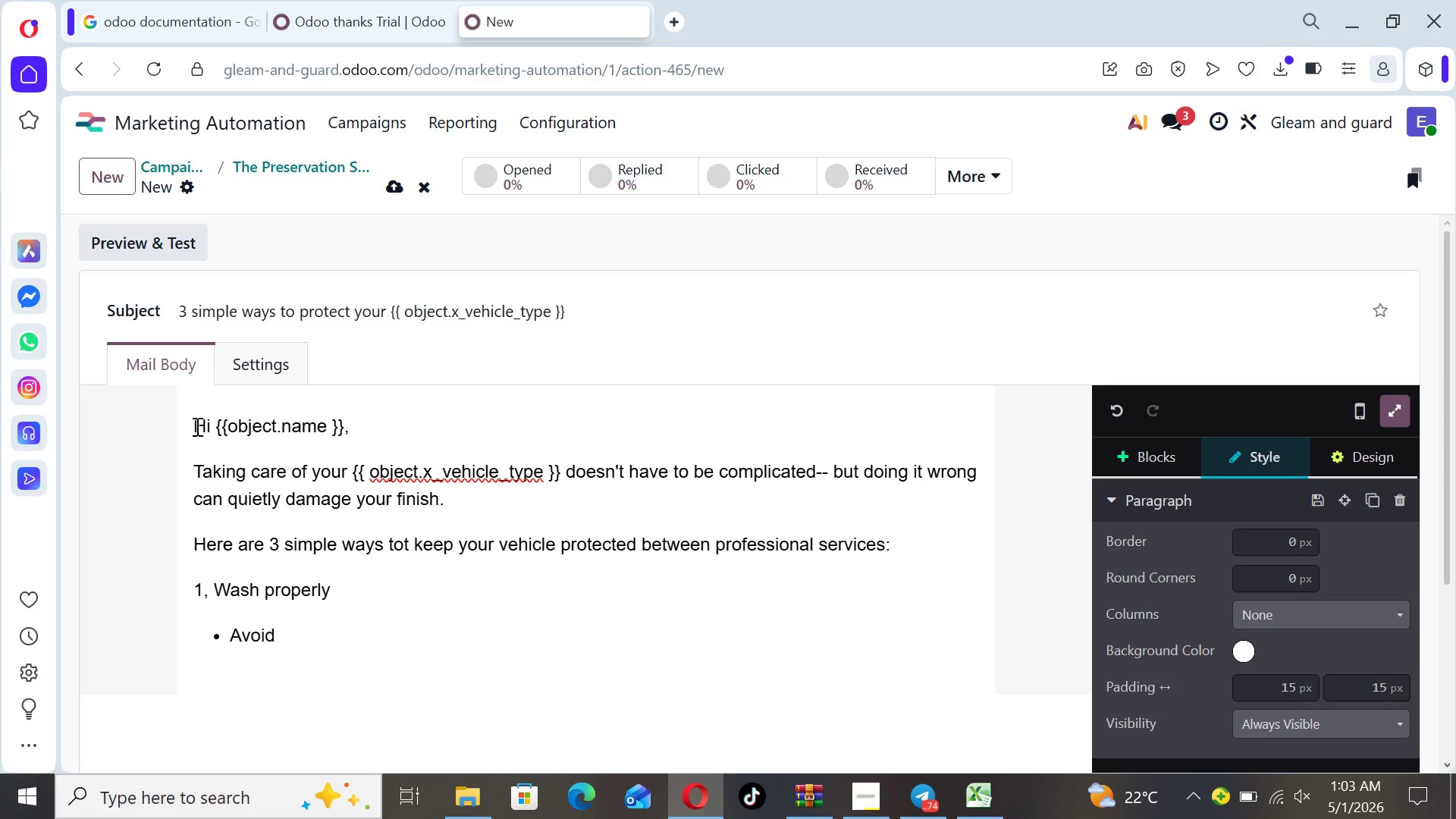 
key(ArrowRight)
 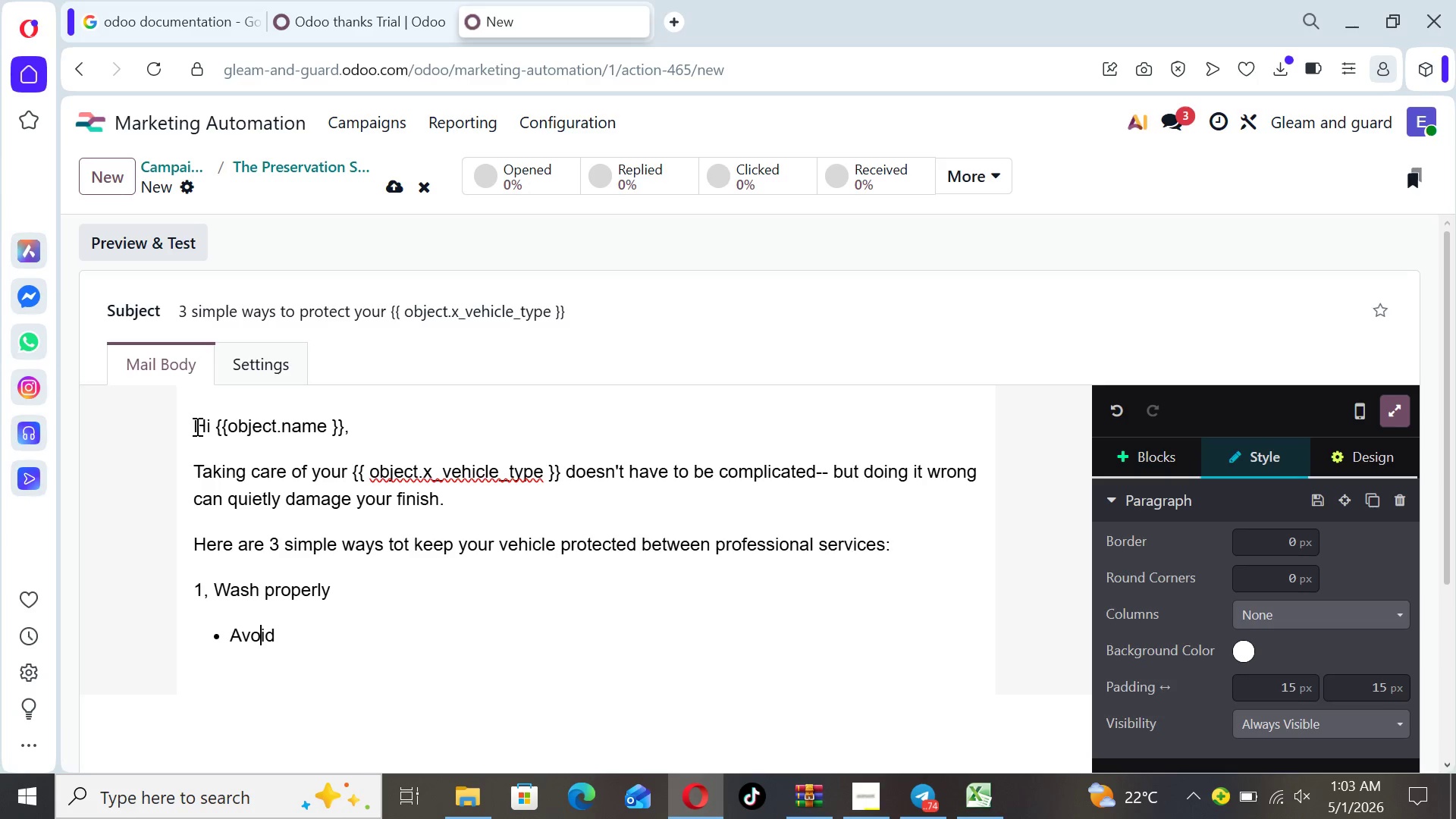 
key(ArrowRight)
 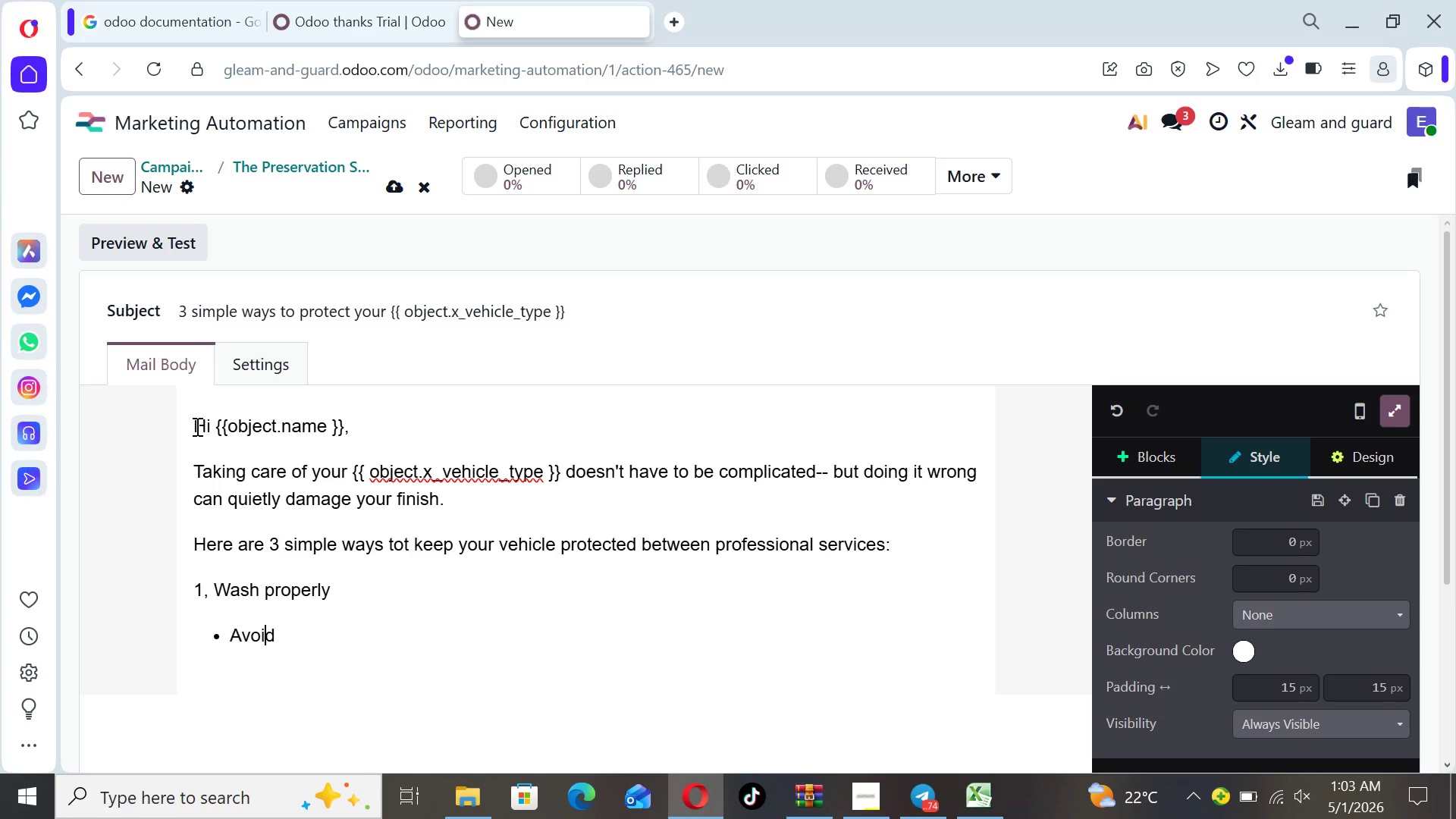 
key(ArrowRight)
 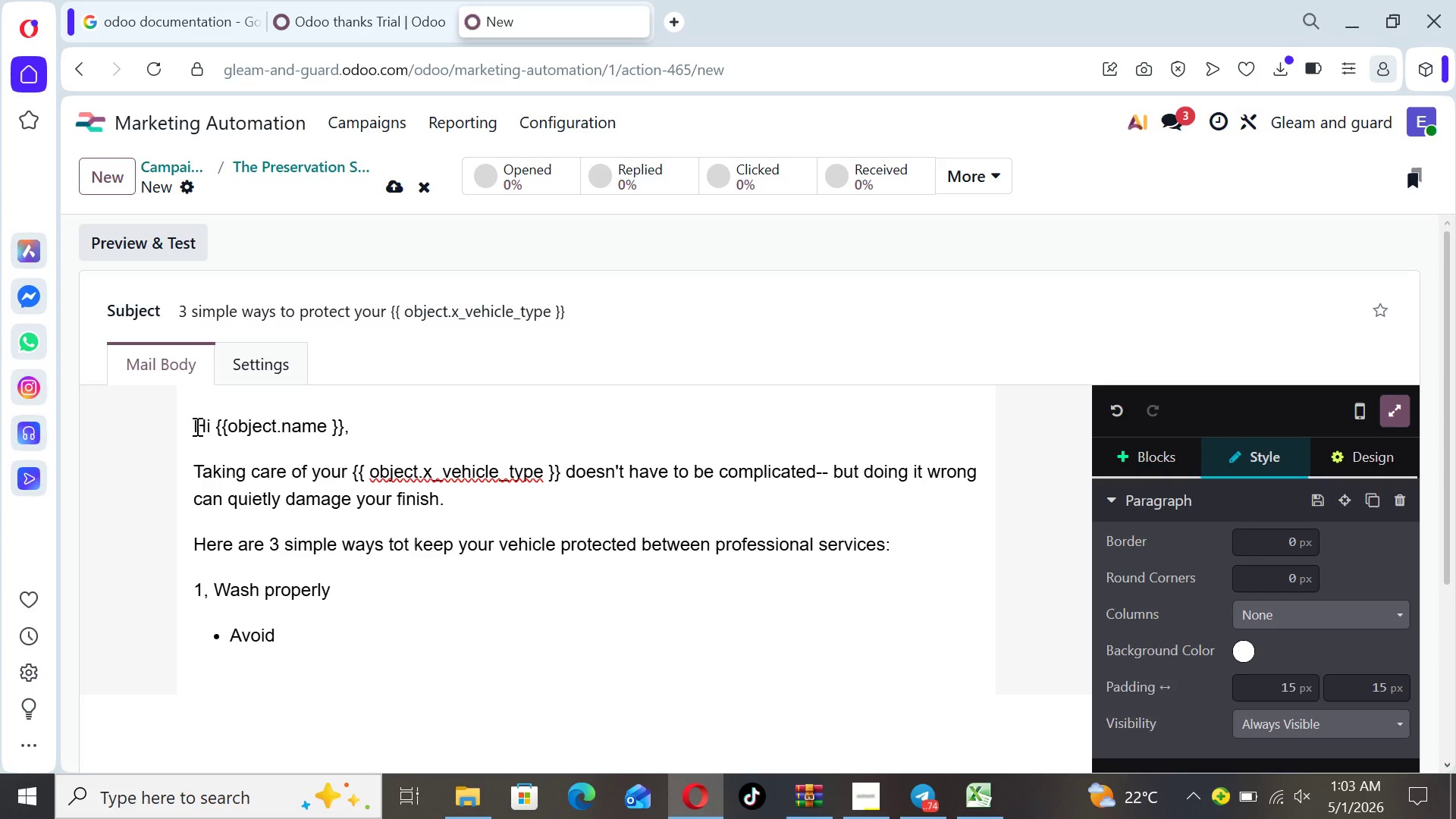 
type( automatic car washes)
 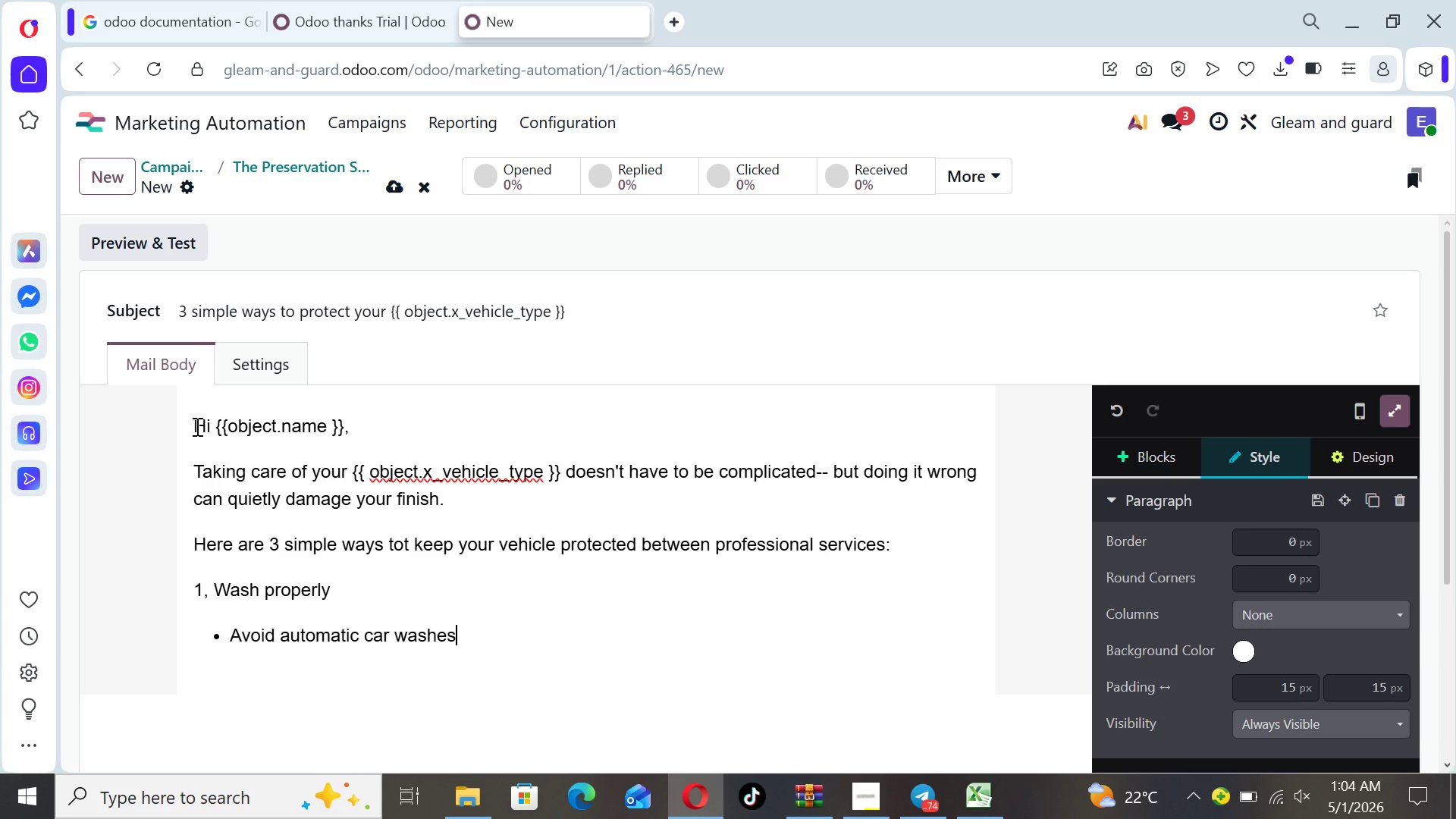 
wait(6.02)
 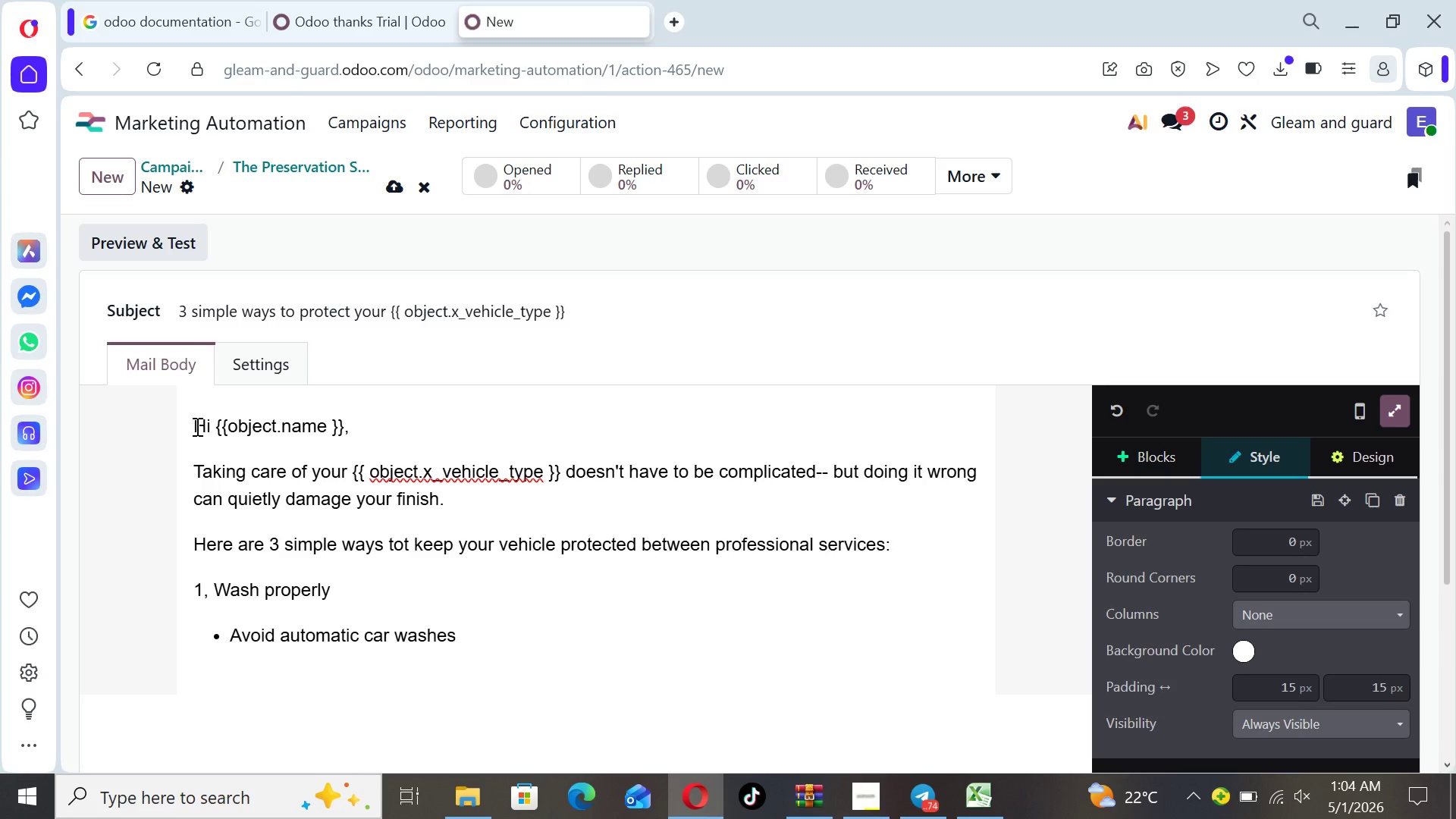 
type(. Hand washing n)
key(Backspace)
 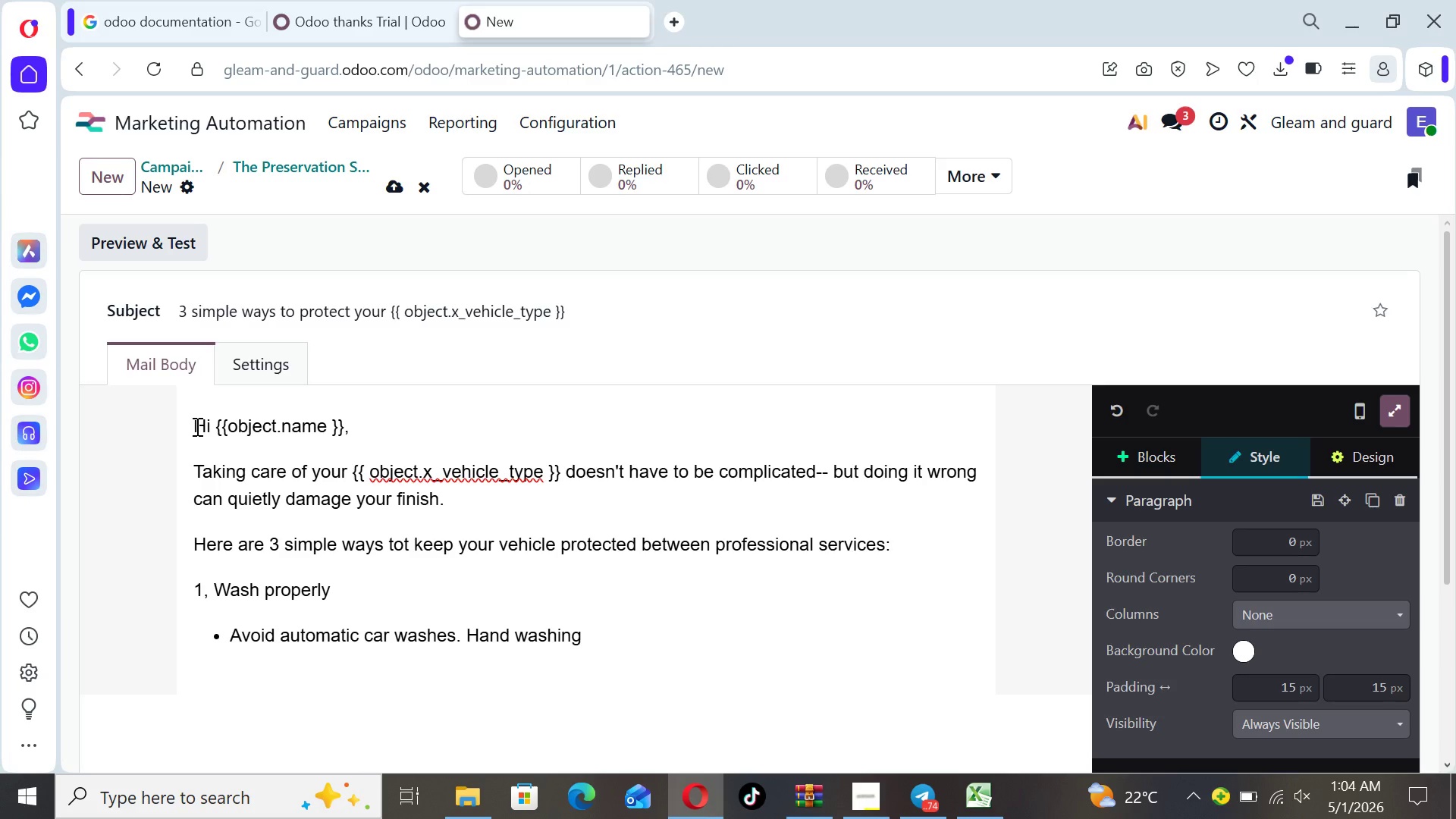 
wait(6.94)
 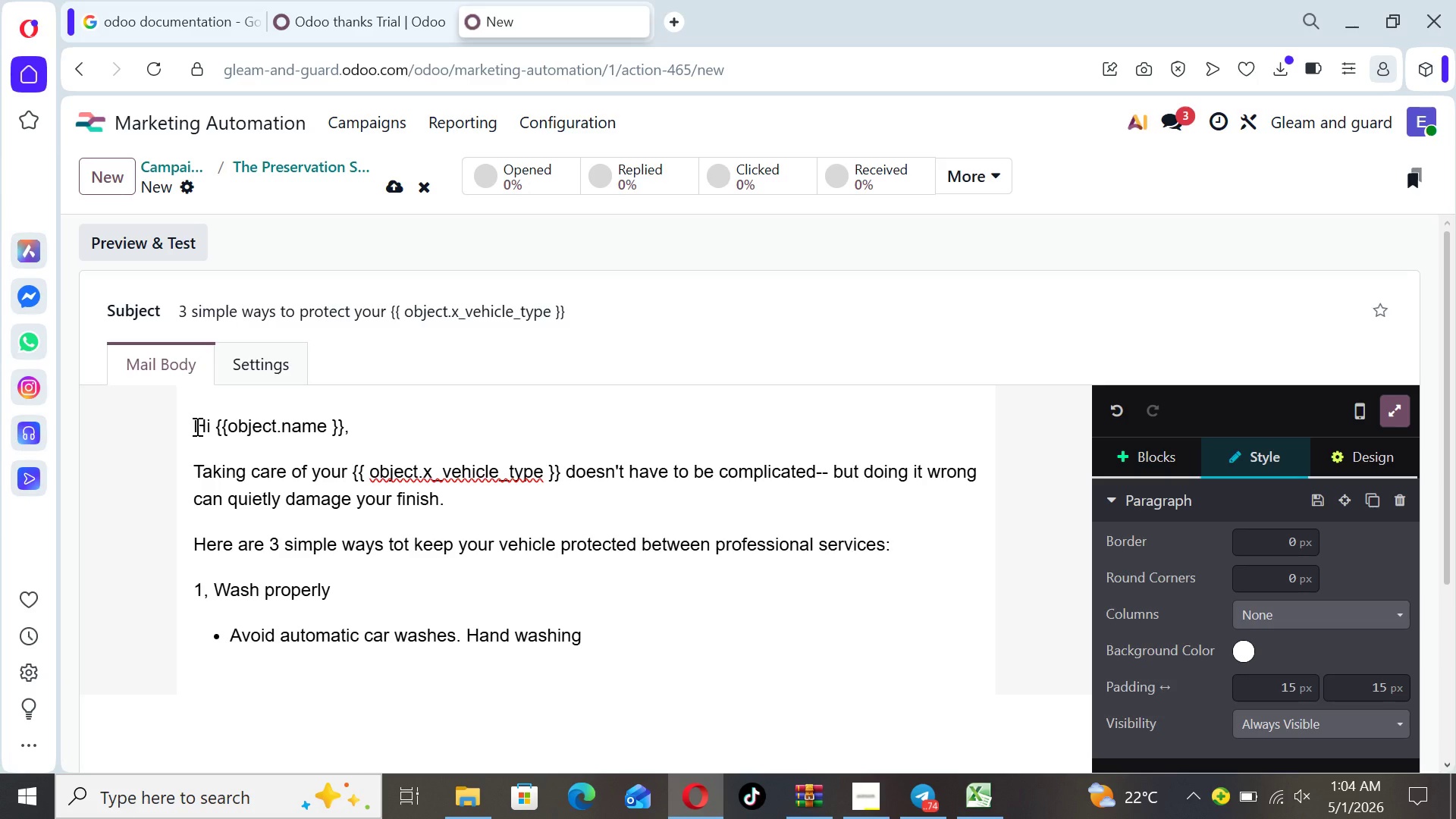 
type(with pro)
 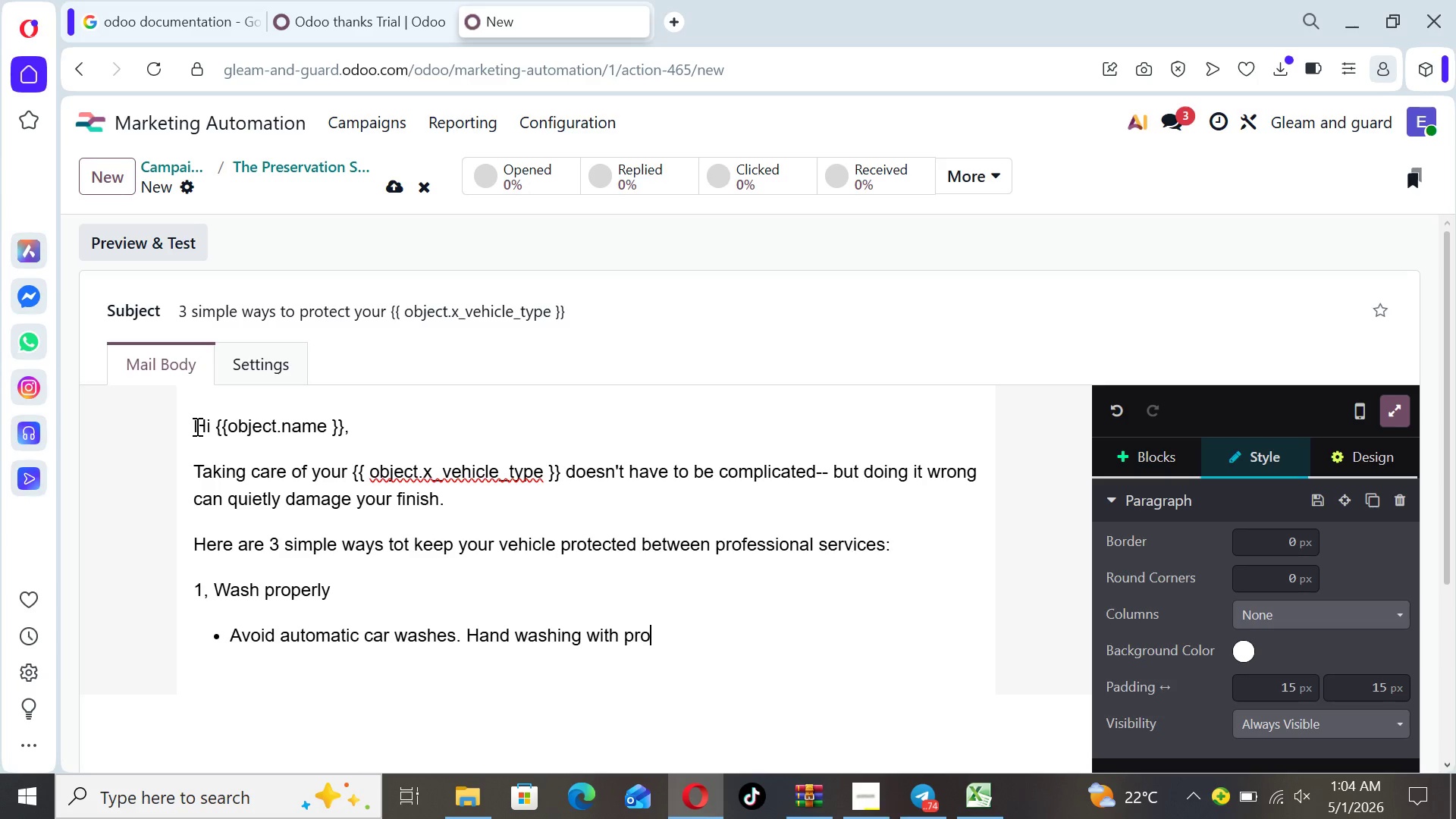 
wait(9.38)
 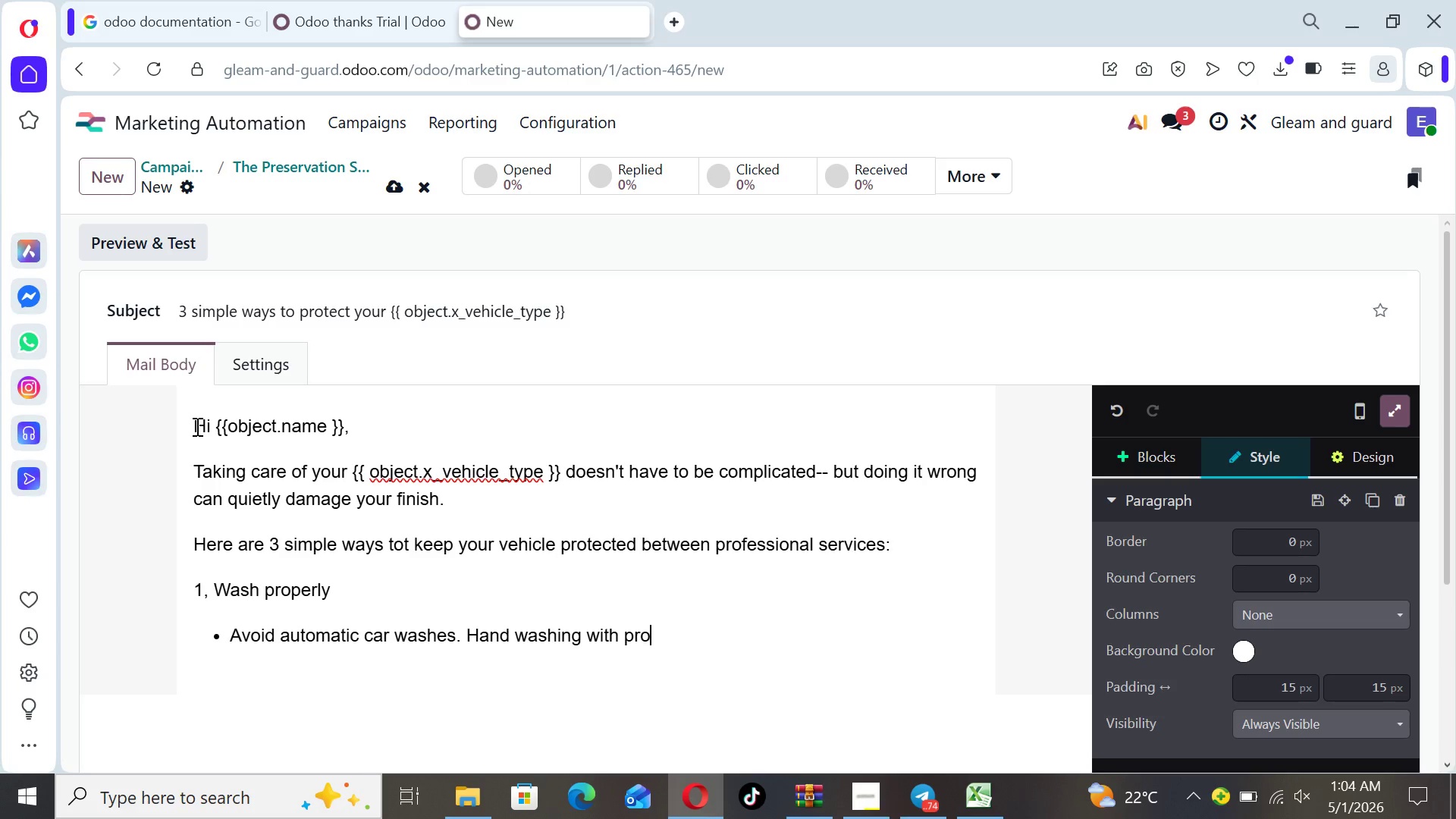 
type(per techniques prevents )
 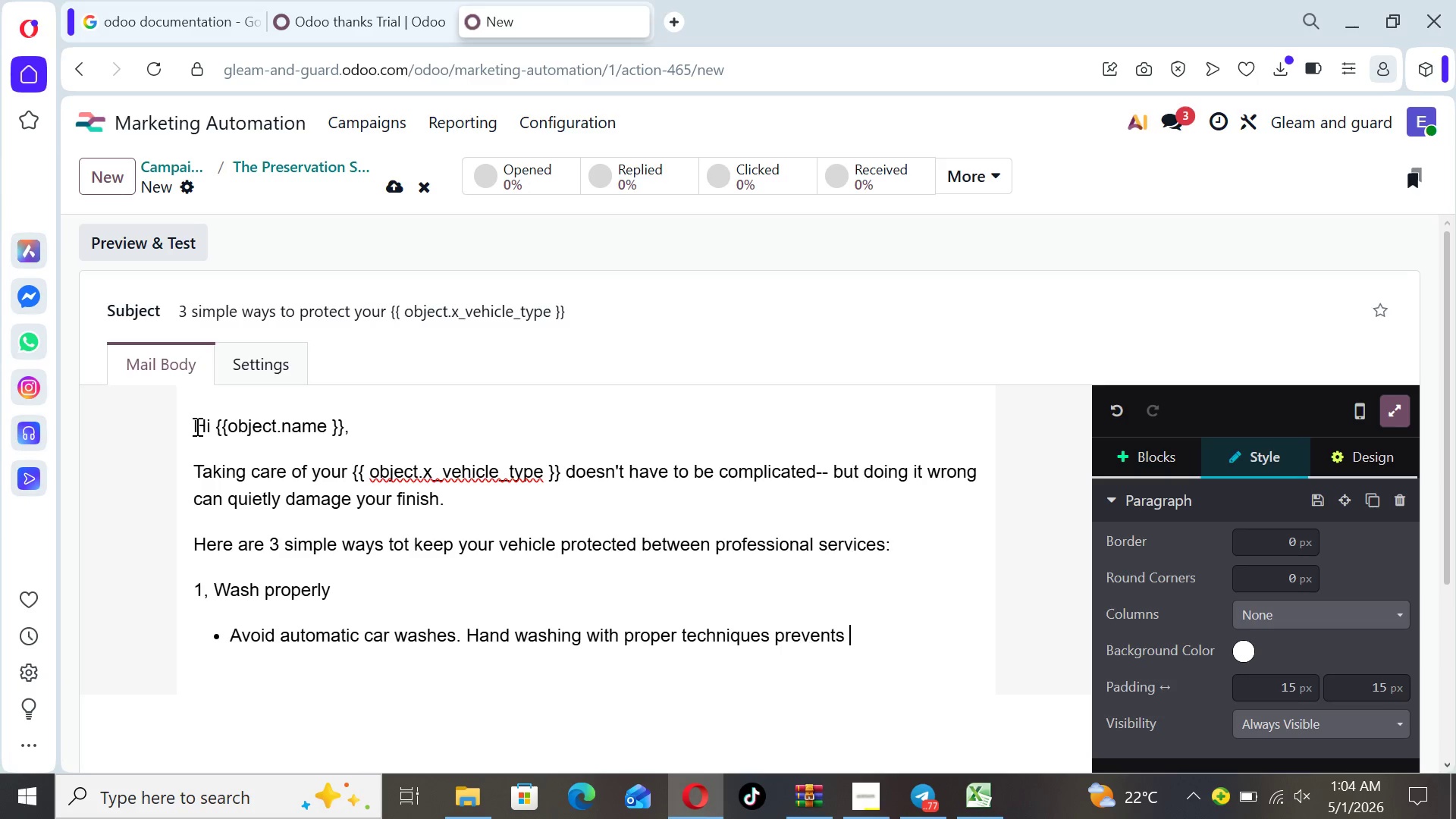 
wait(7.28)
 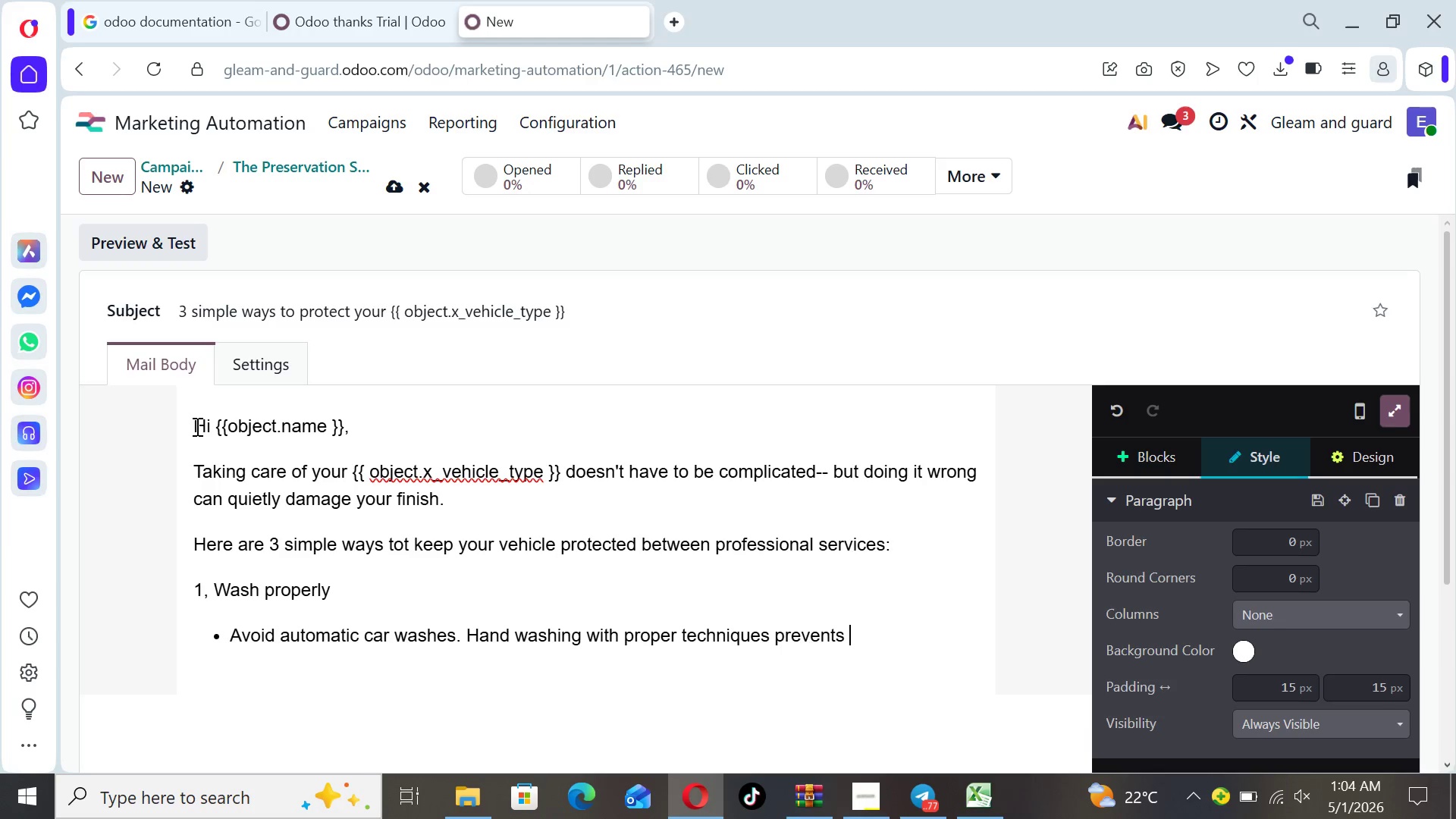 
type(swirl marks)
 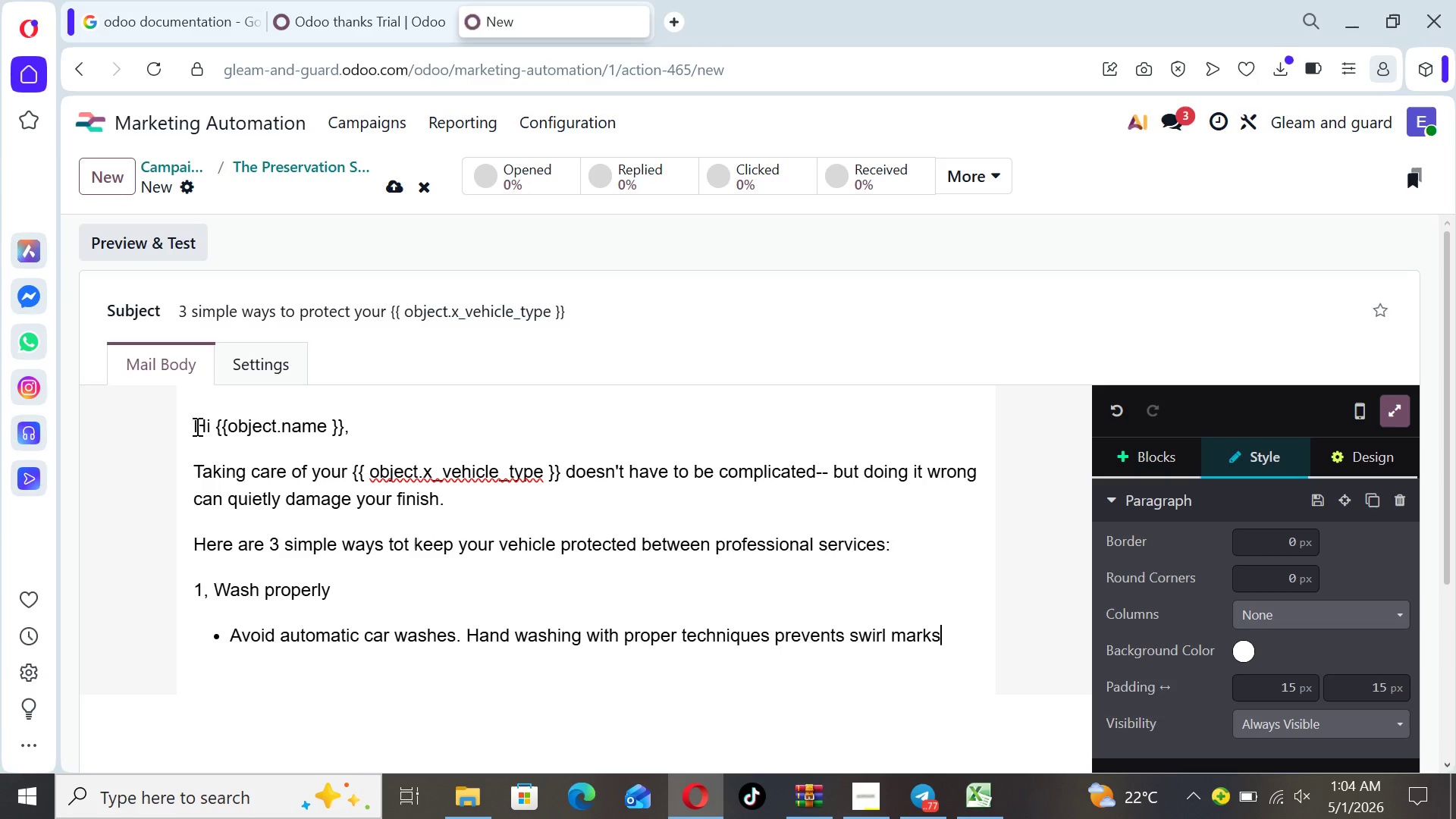 
key(Period)
 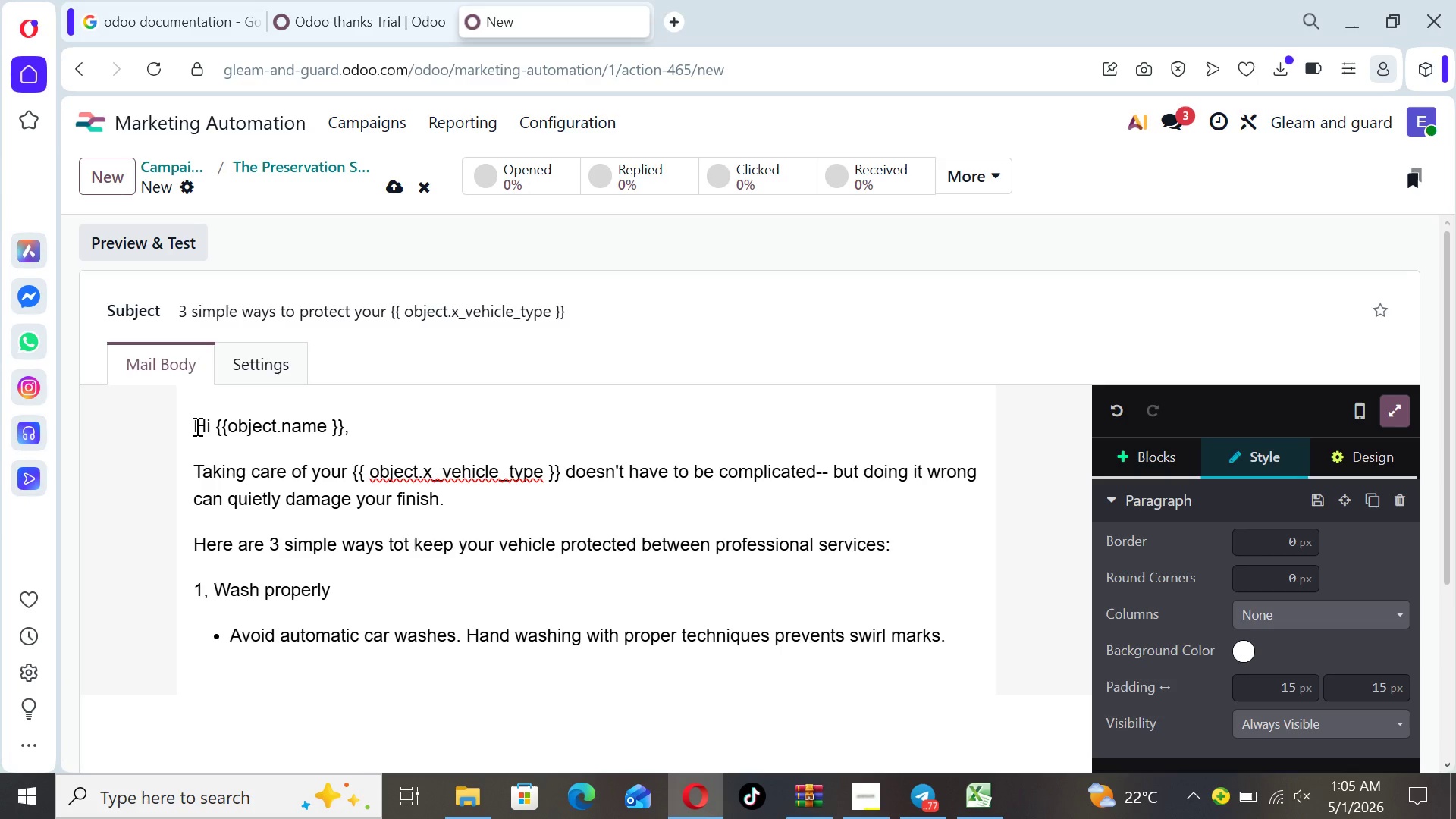 
key(Enter)
 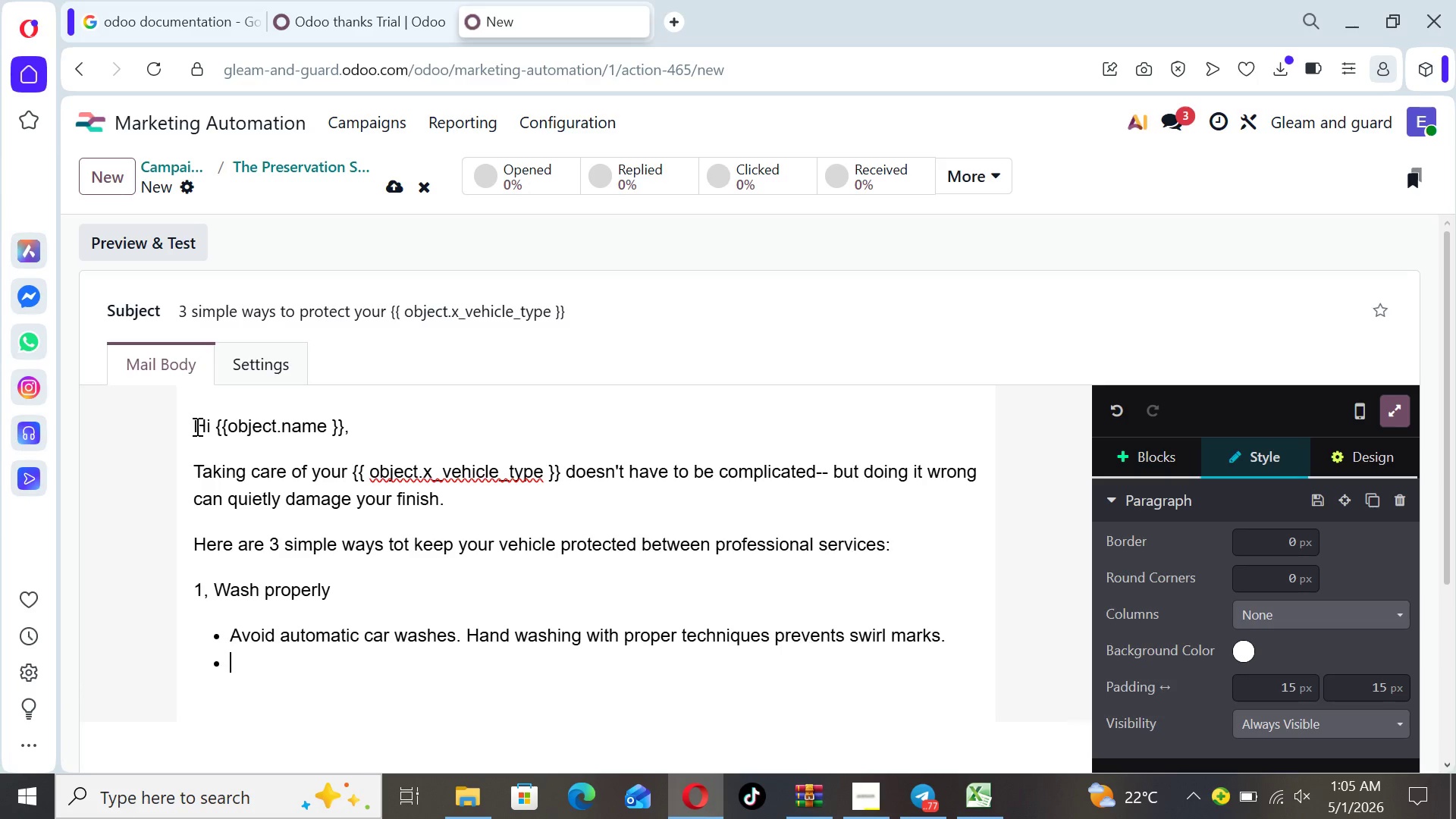 
key(Backspace)
 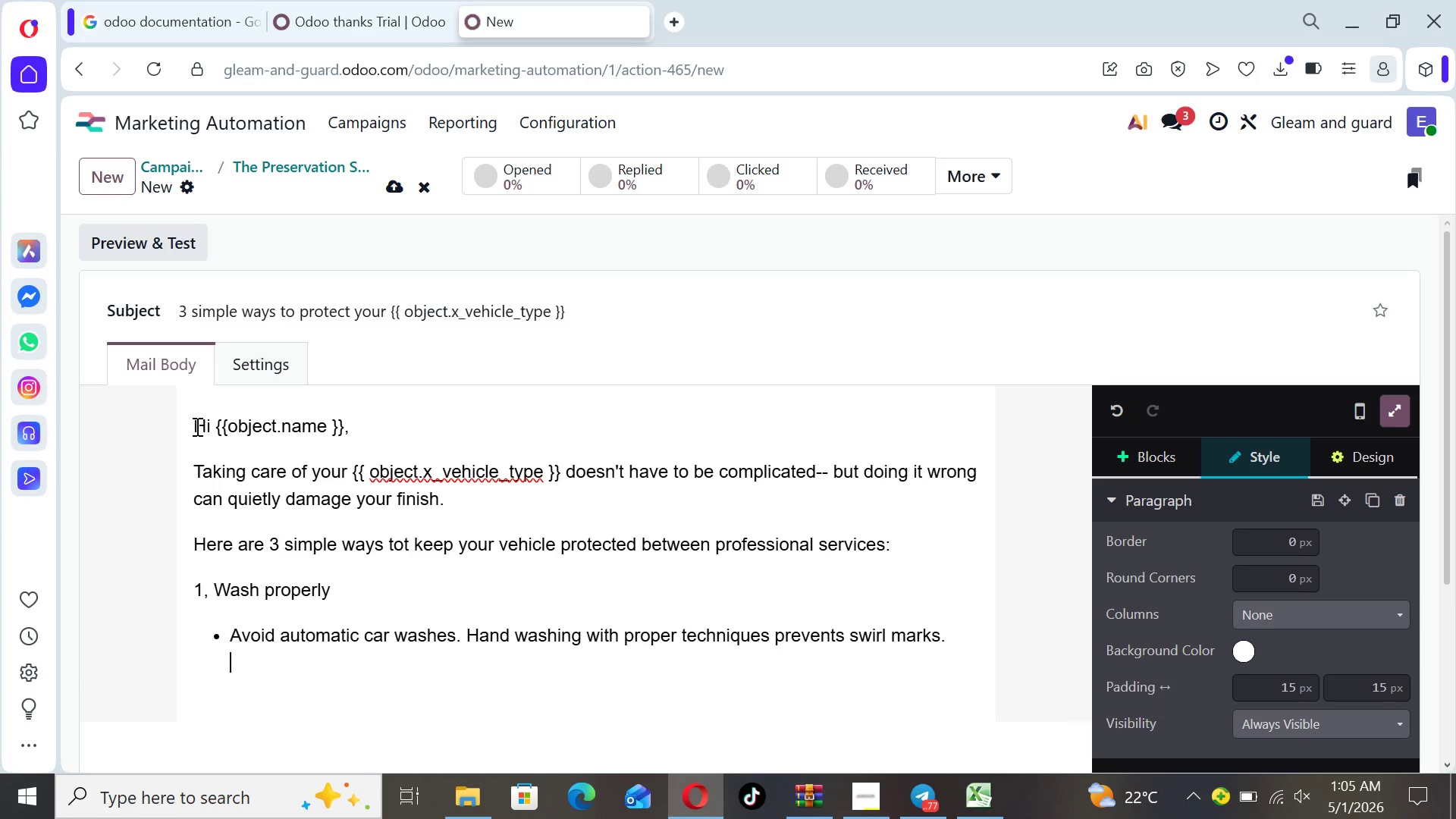 
key(Backspace)
 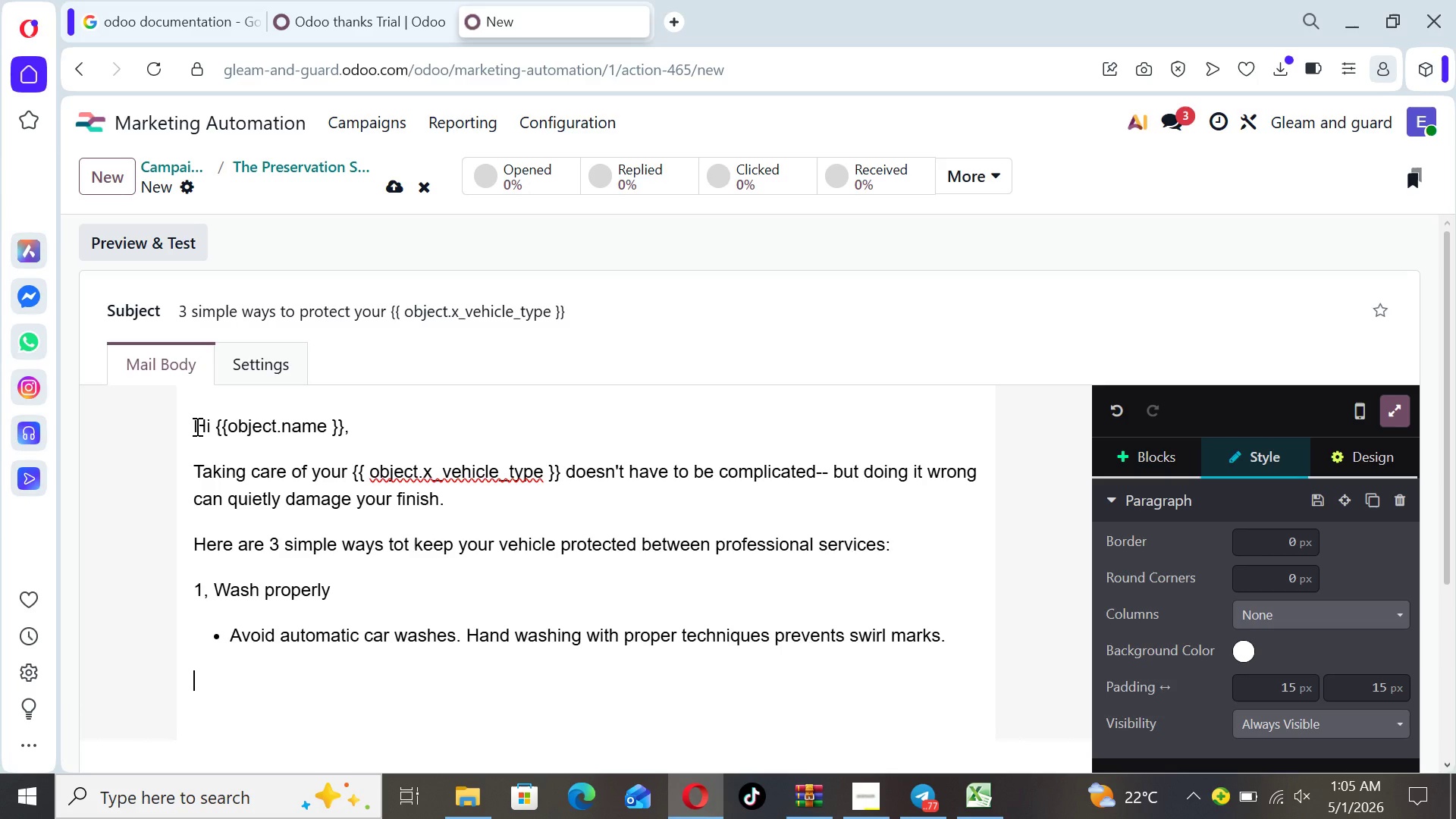 
key(2)
 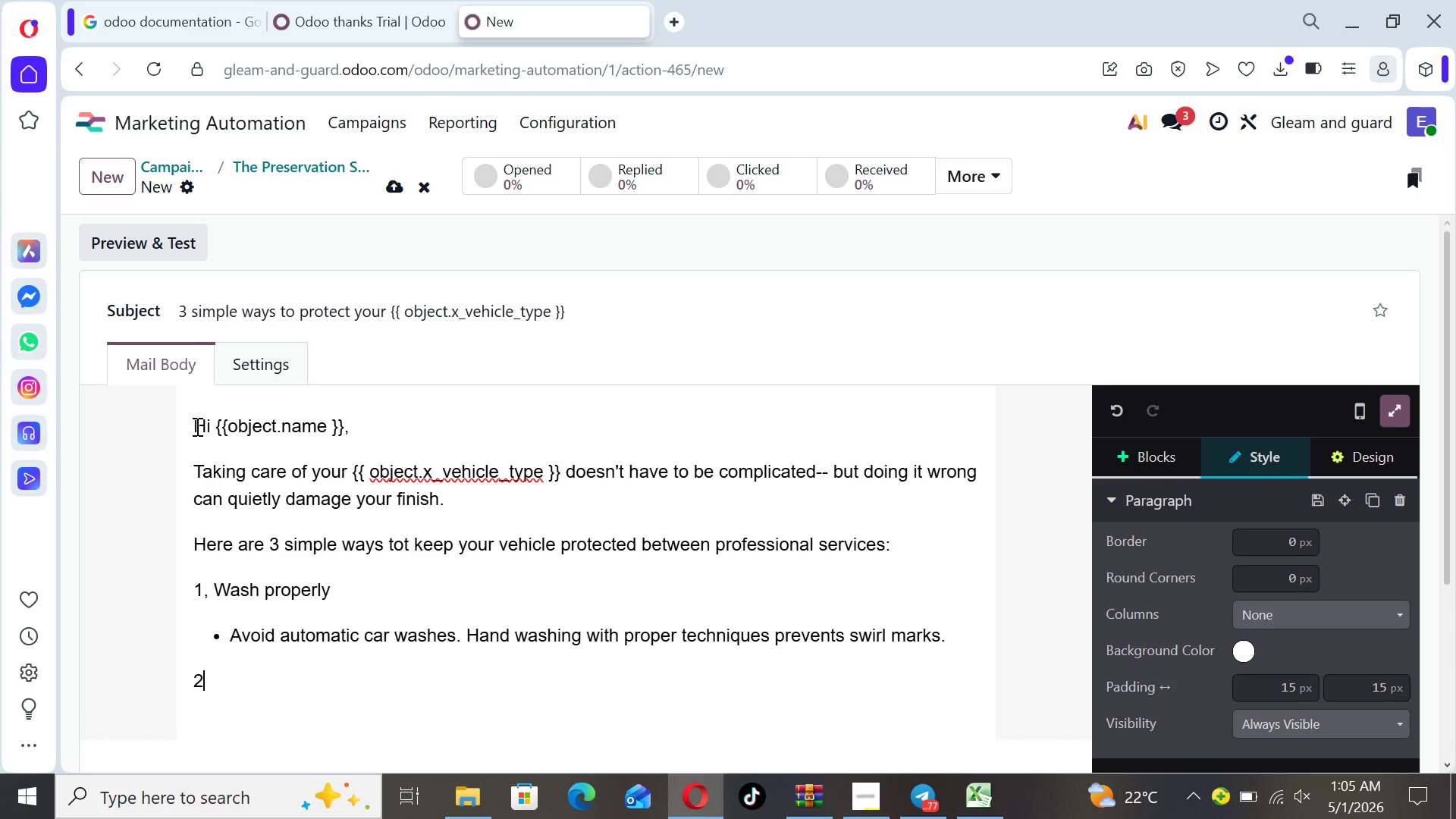 
key(Comma)
 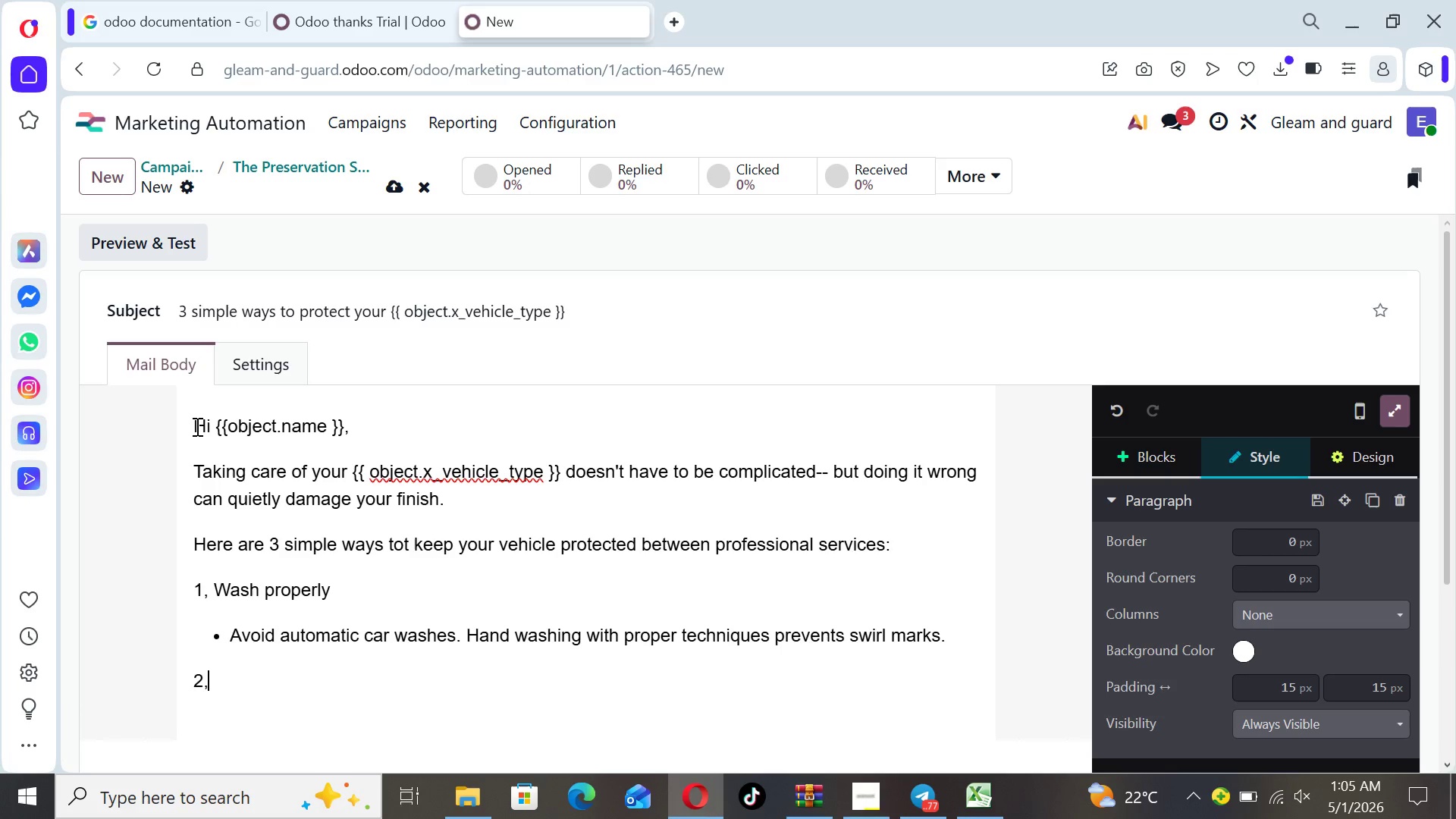 
key(Space)
 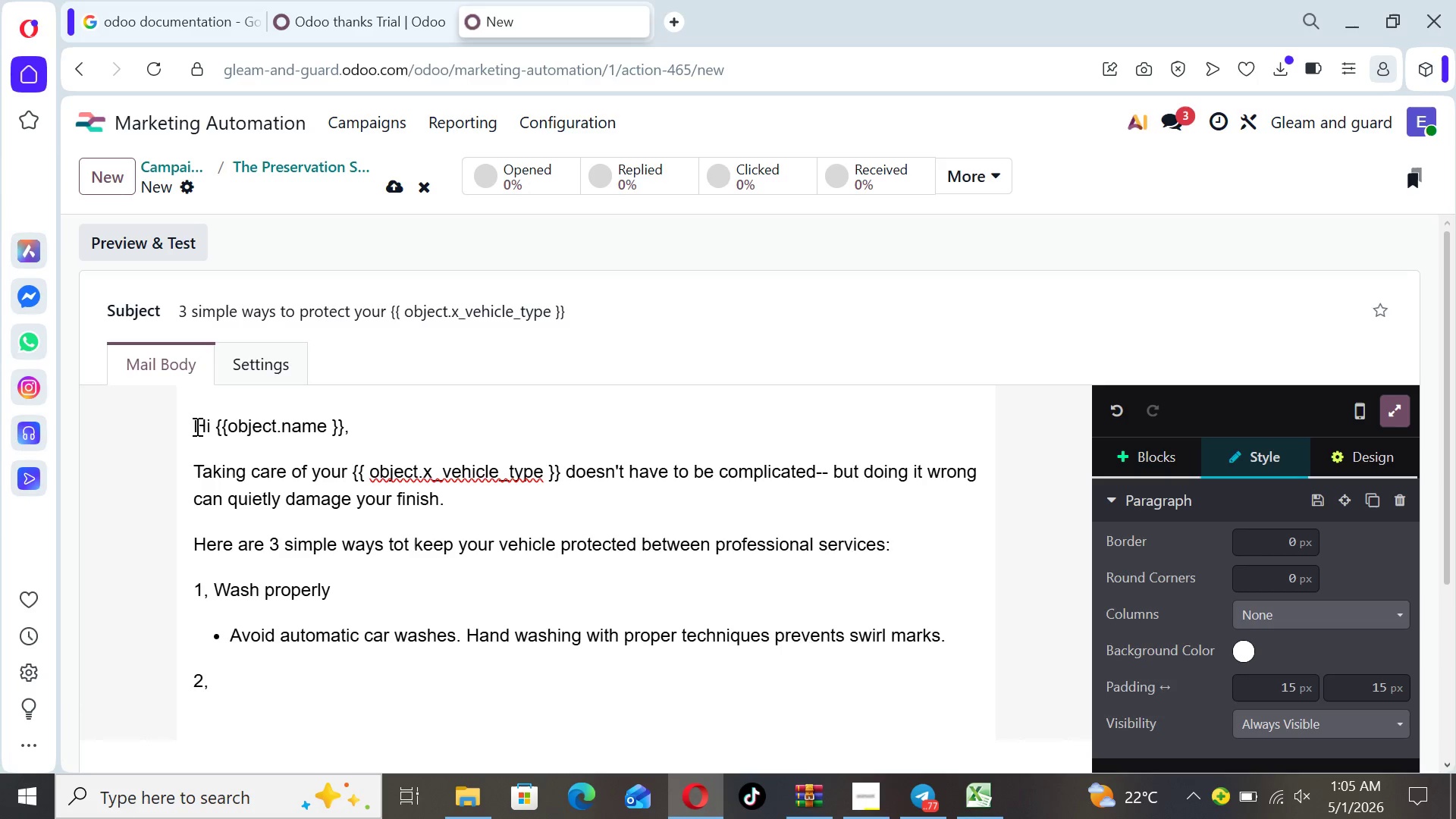 
type(Use the right )
 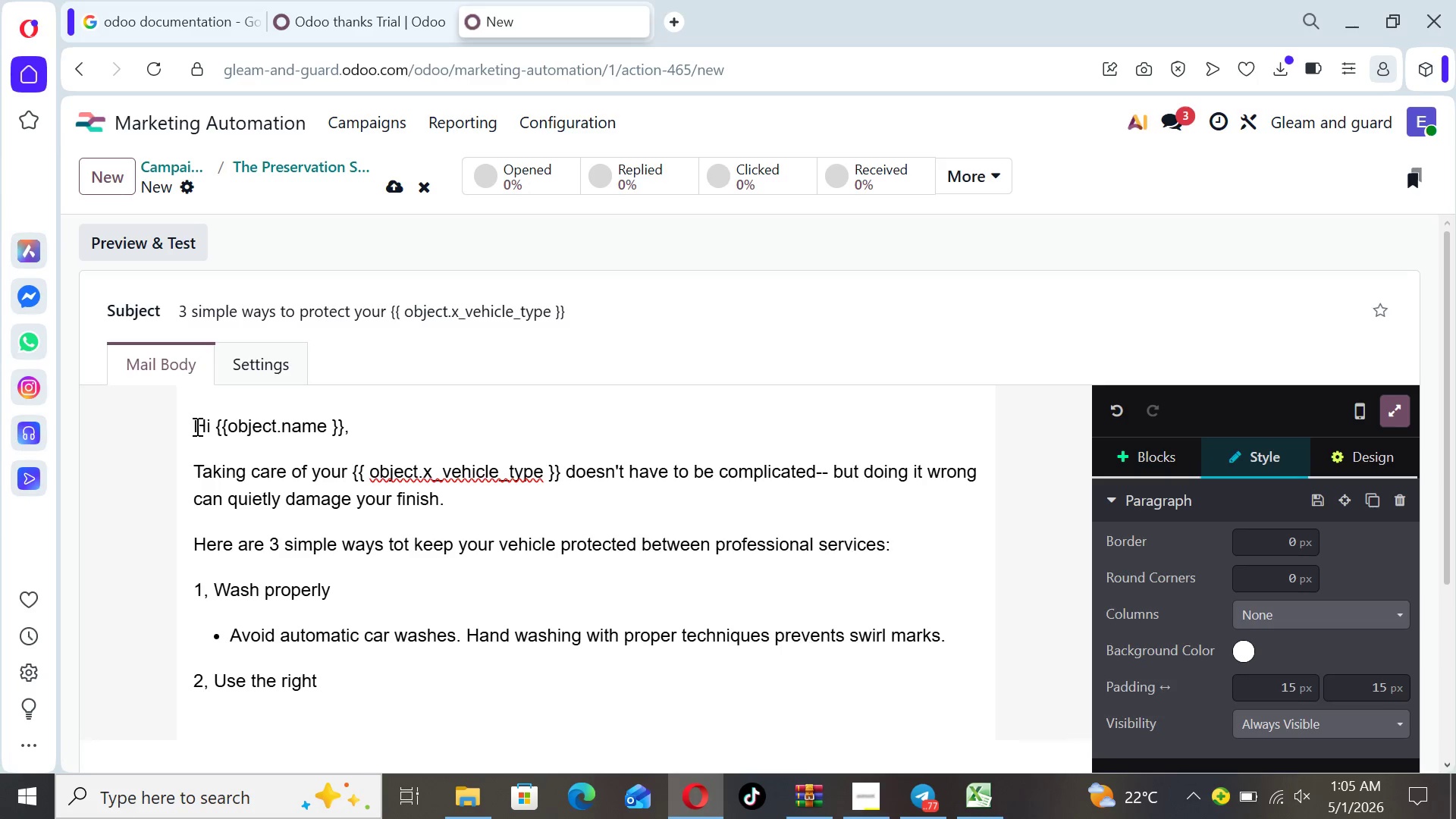 
type(products)
 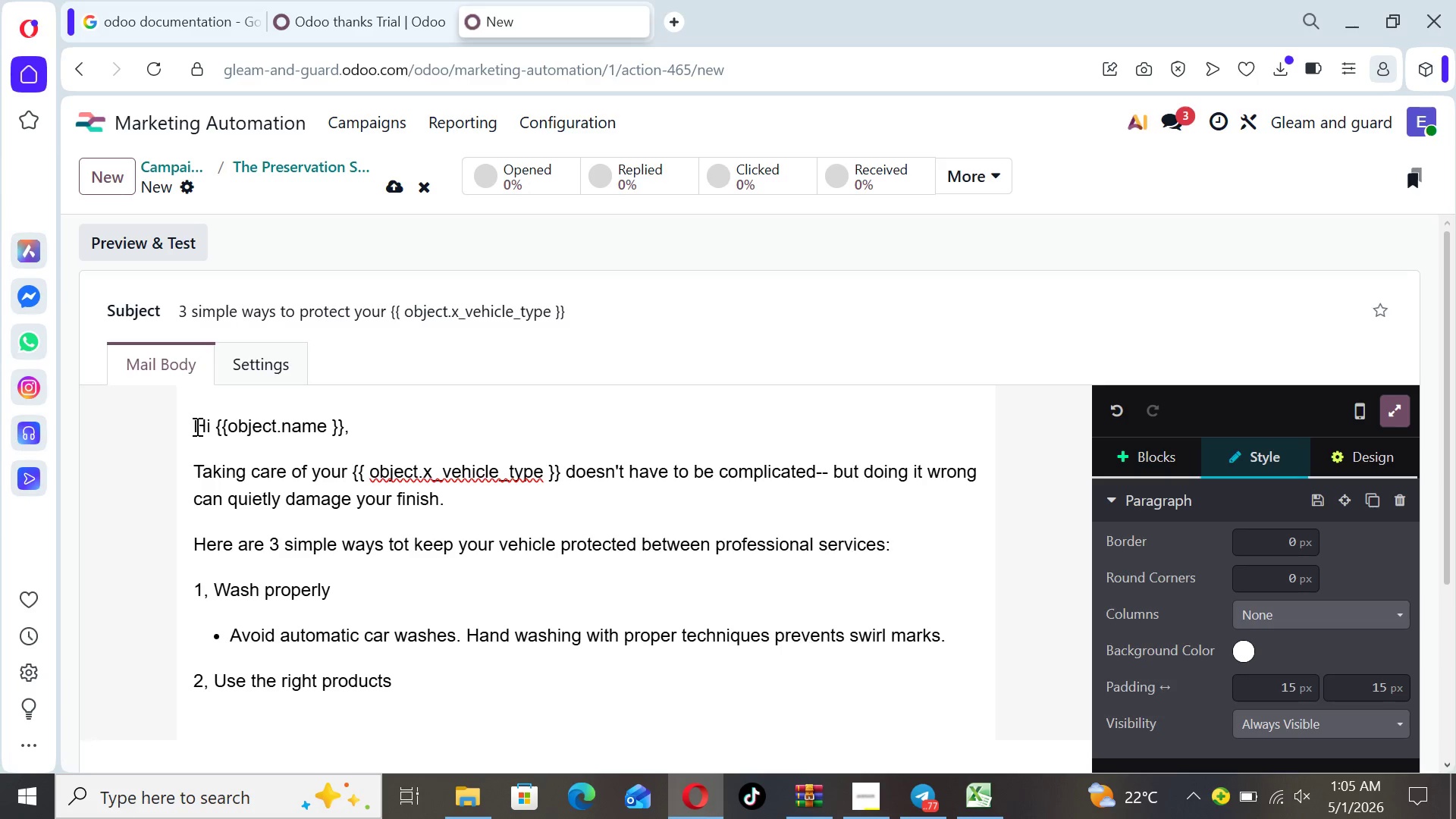 
key(Enter)
 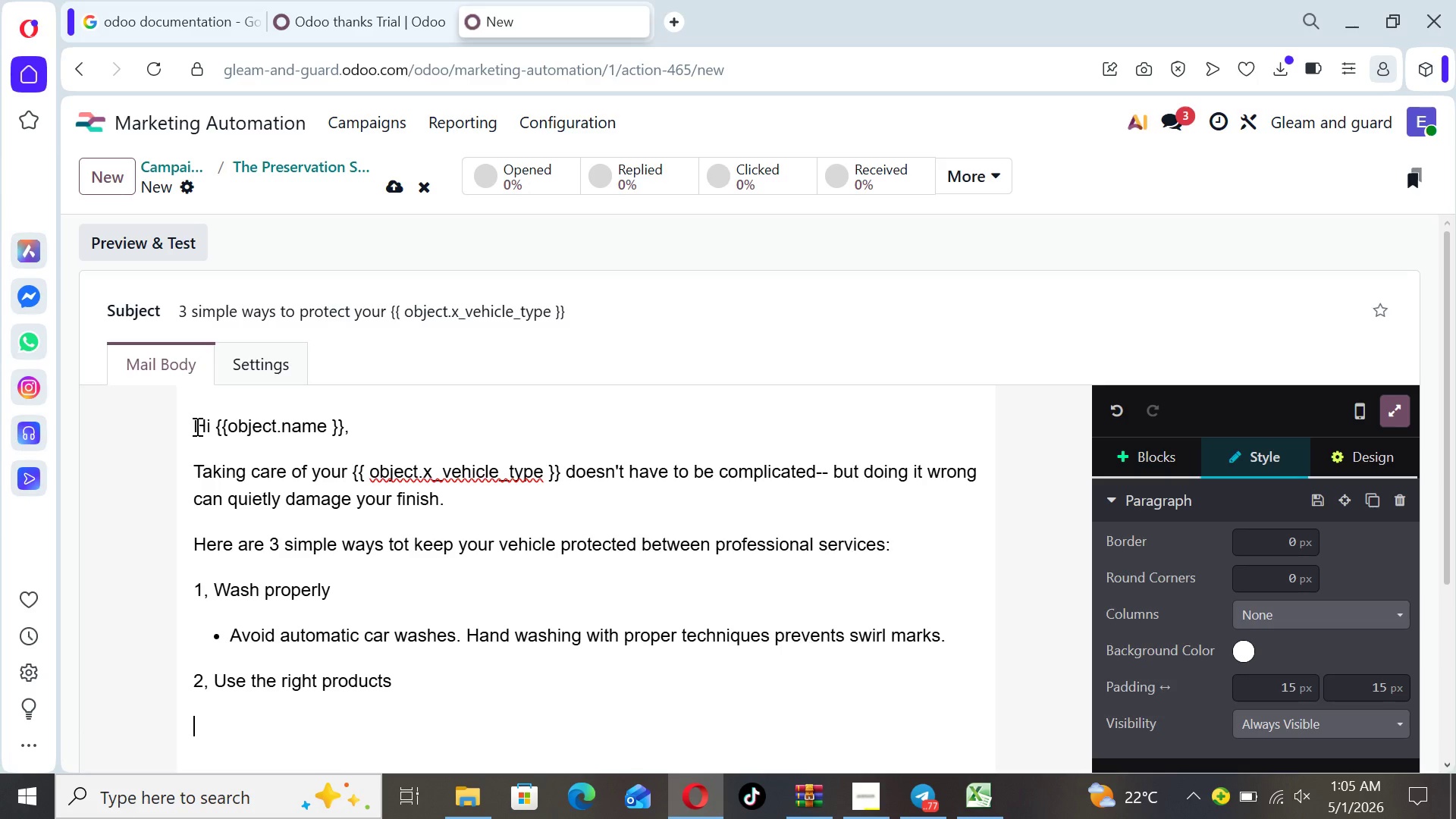 
type(- Harsh che,)
key(Backspace)
type(micals can strip away )
 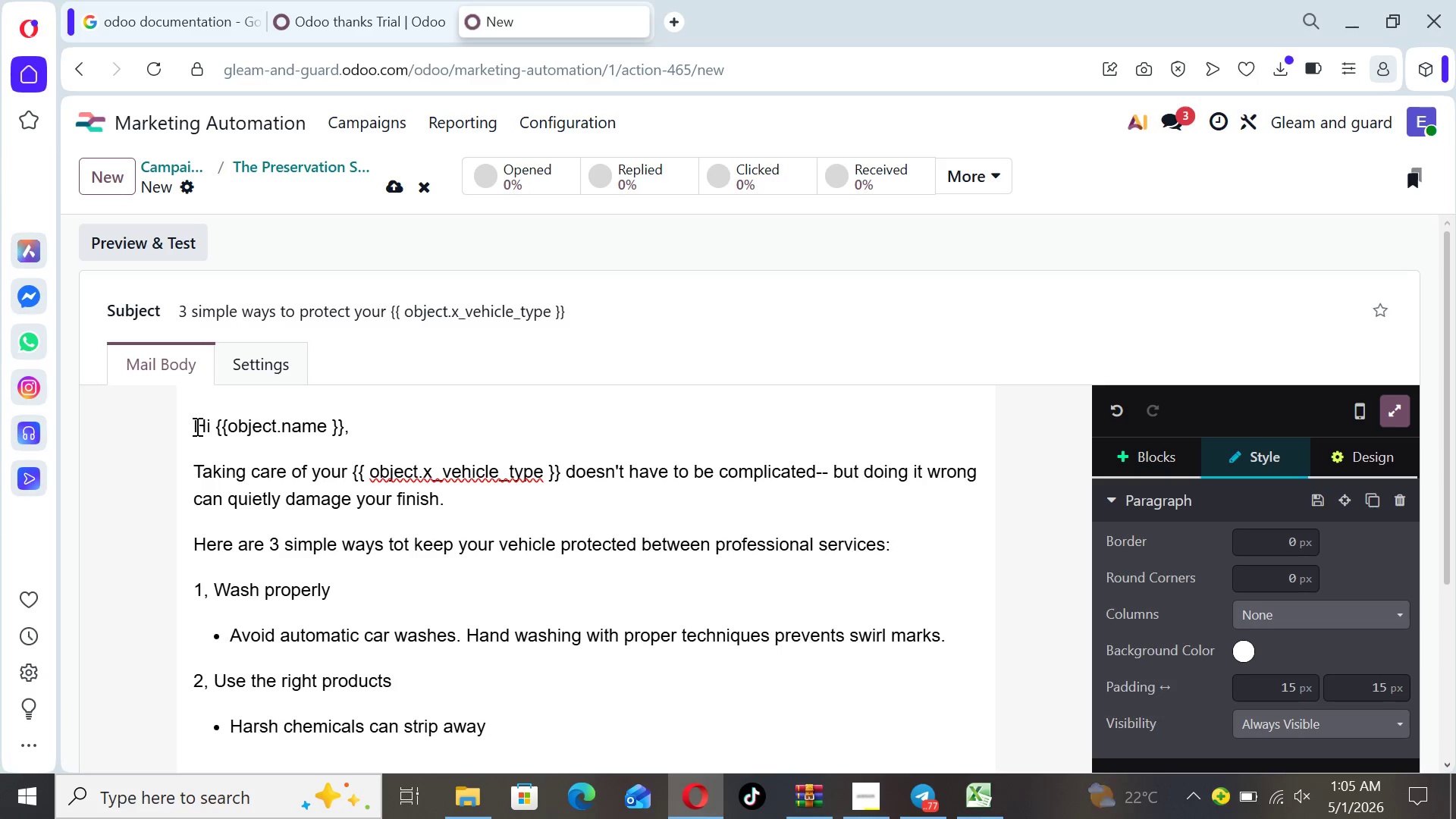 
type(protective layers )
 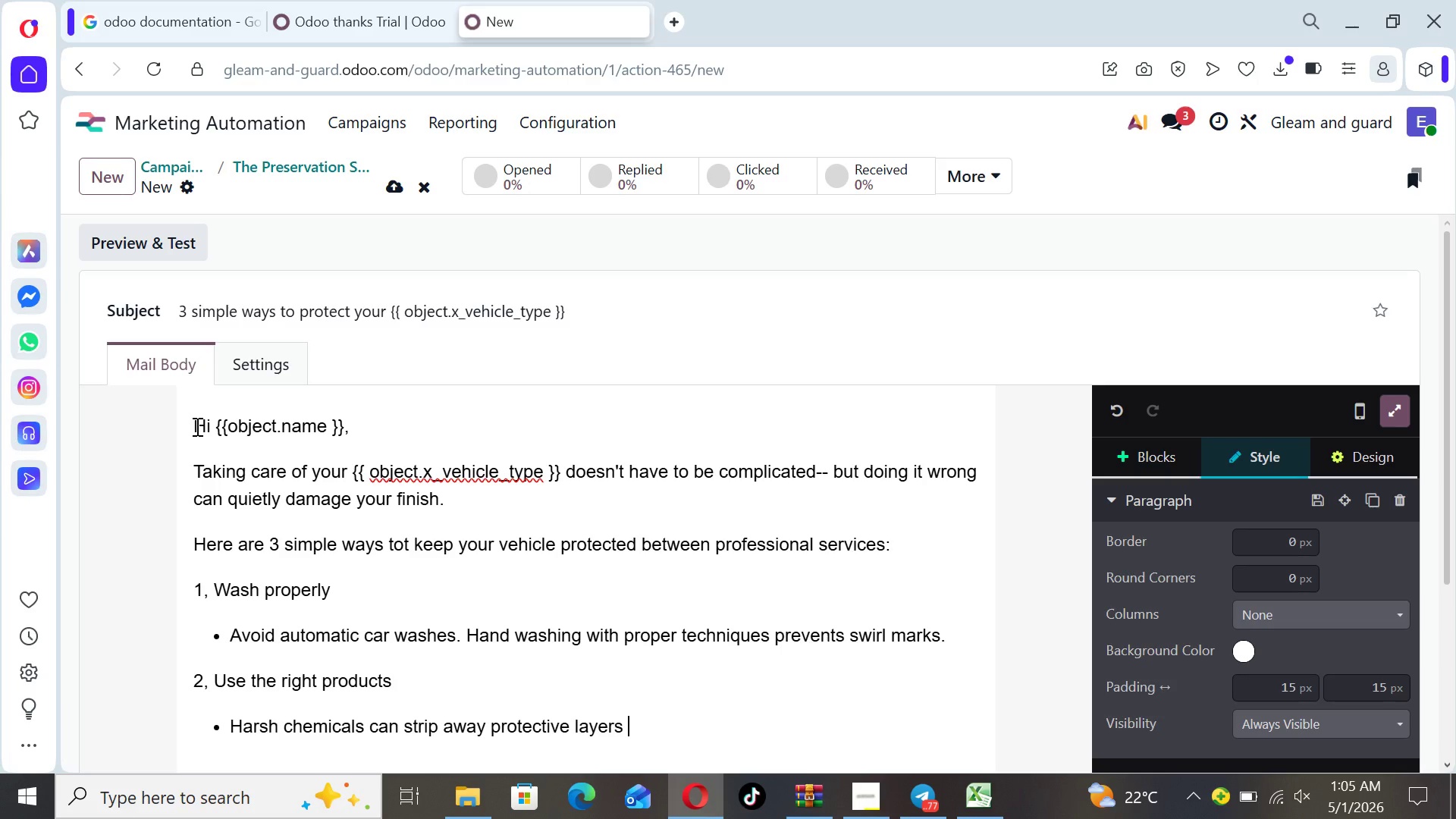 
type(than you think)
 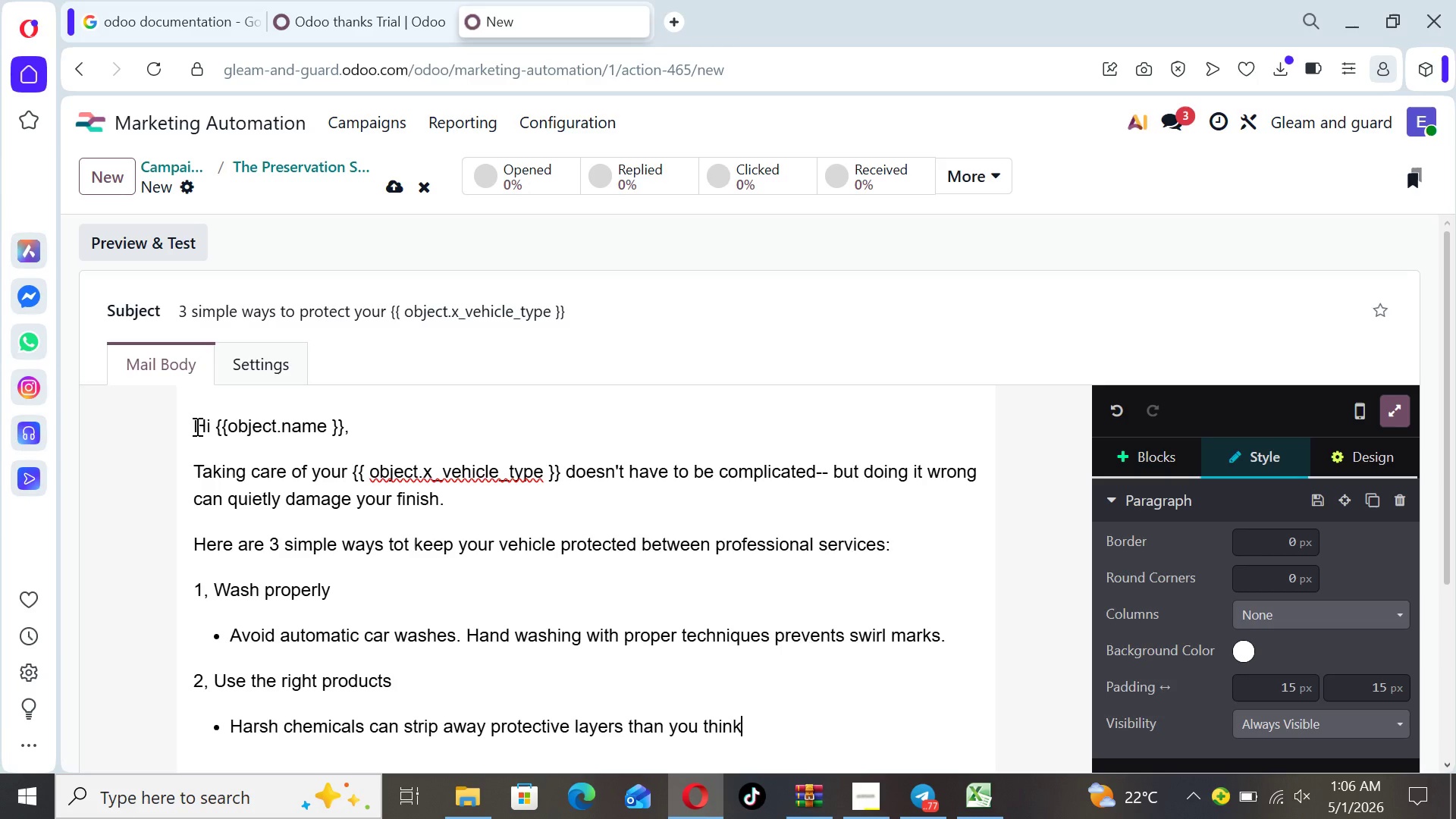 
key(Period)
 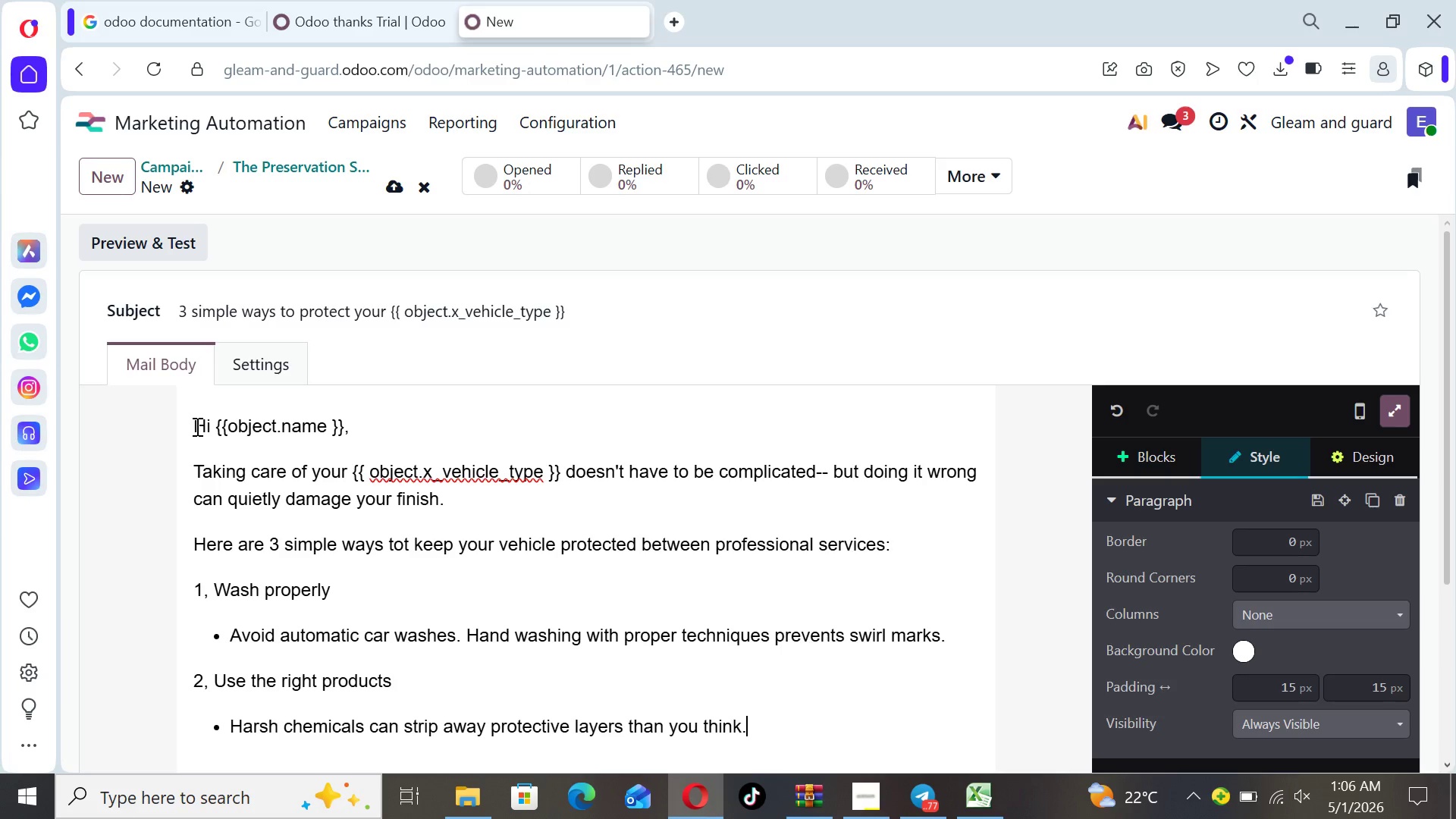 
key(Enter)
 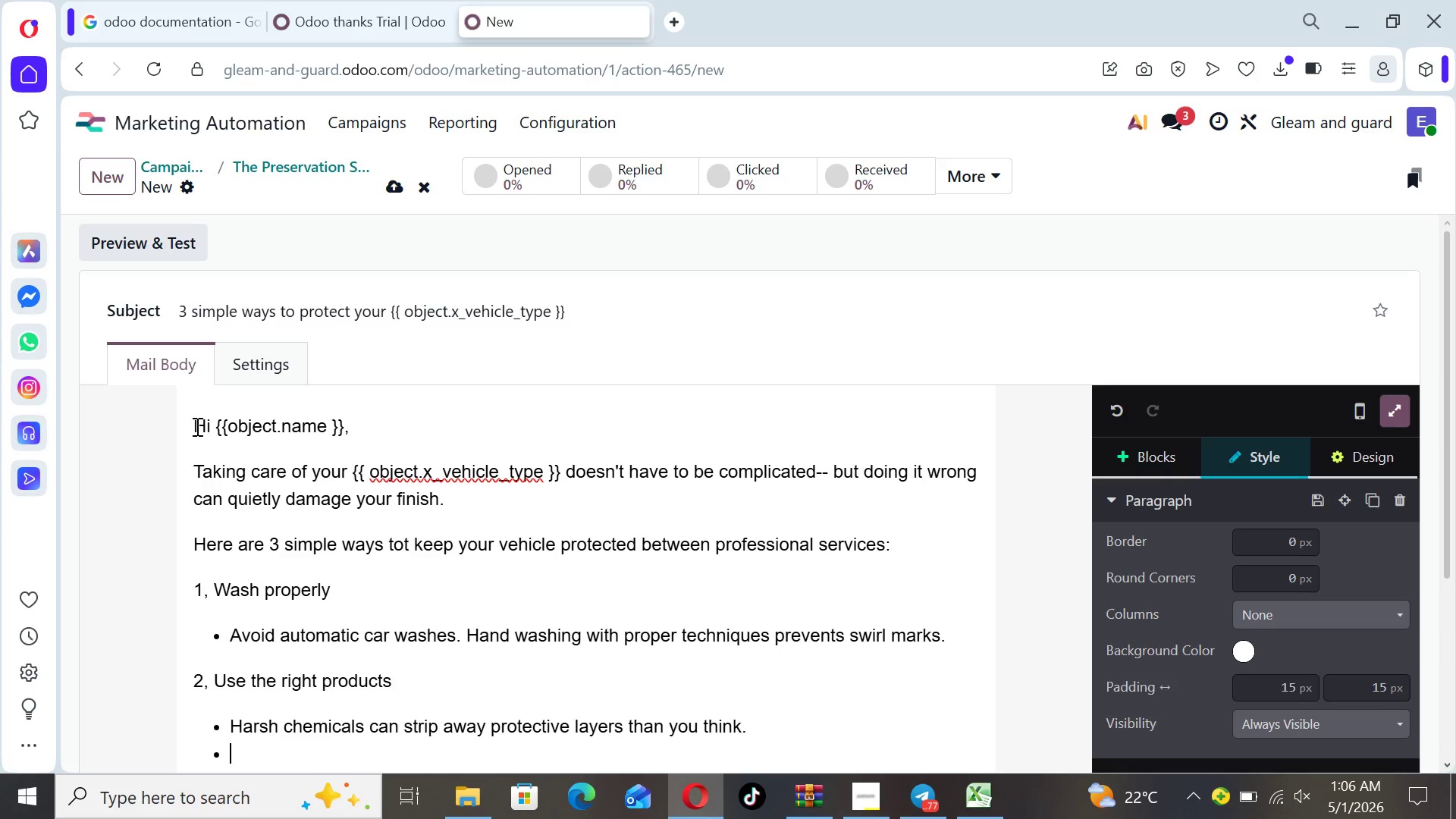 
key(Backspace)
 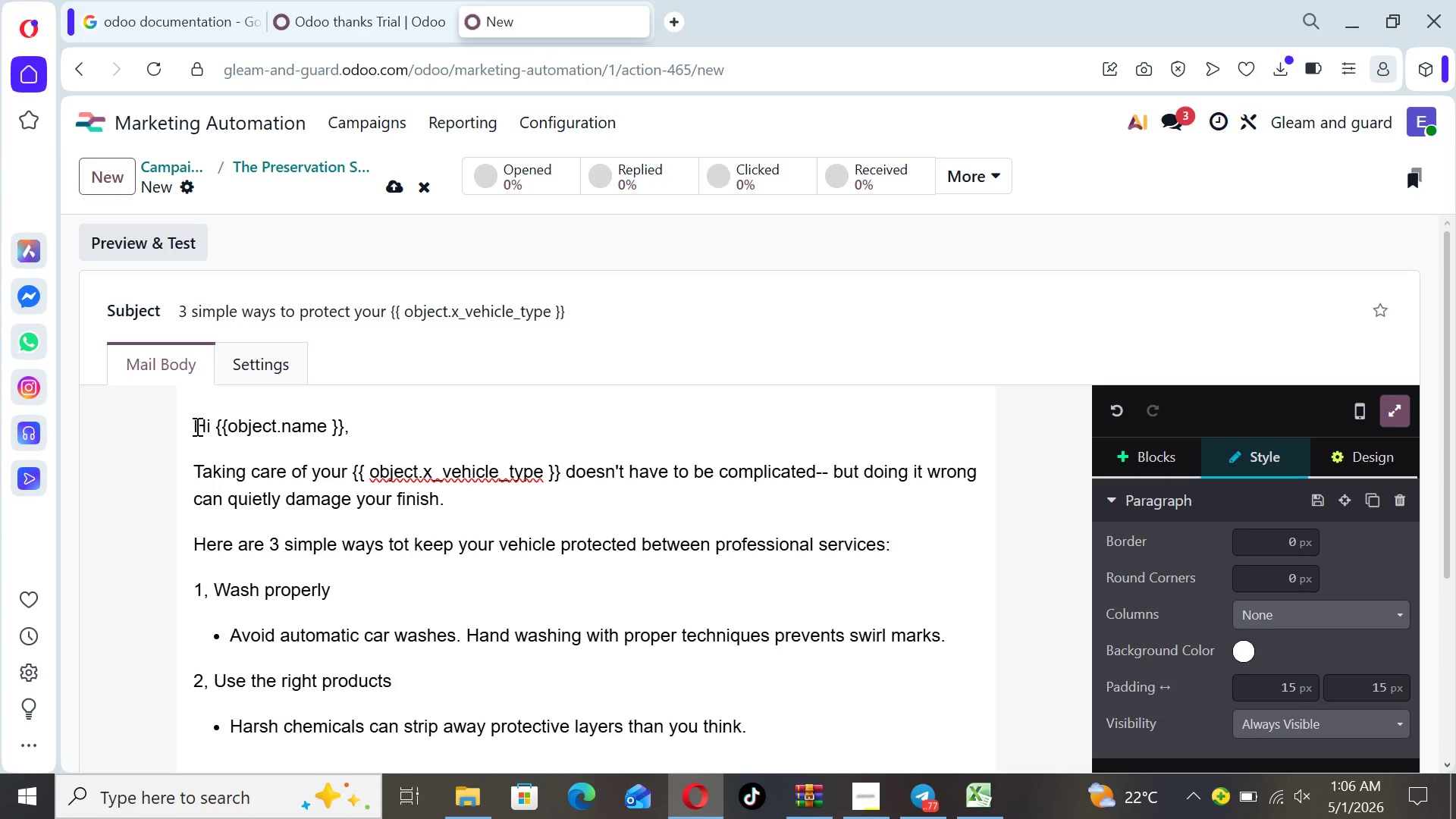 
key(Backspace)
 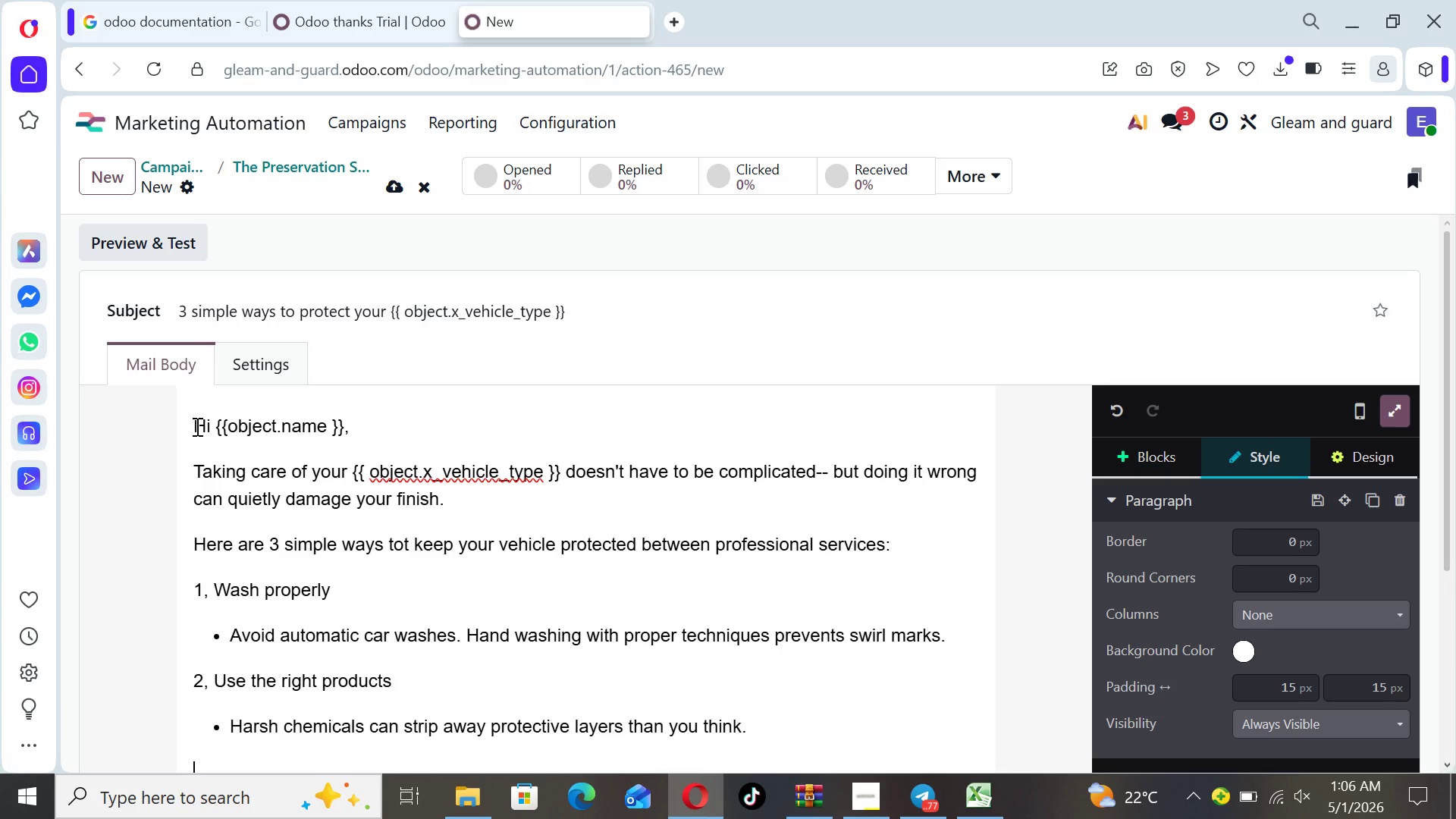 
key(3)
 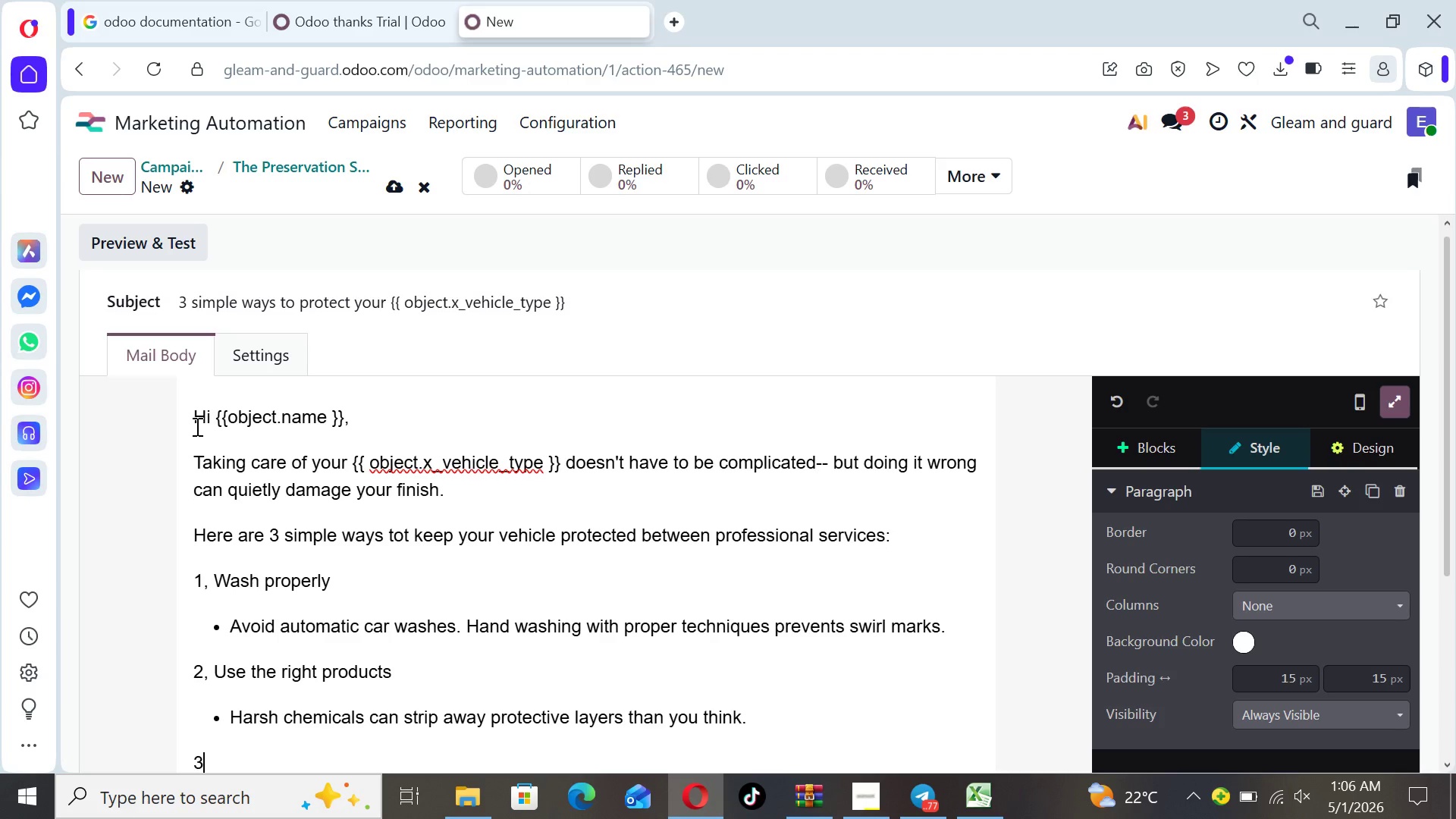 
key(Comma)
 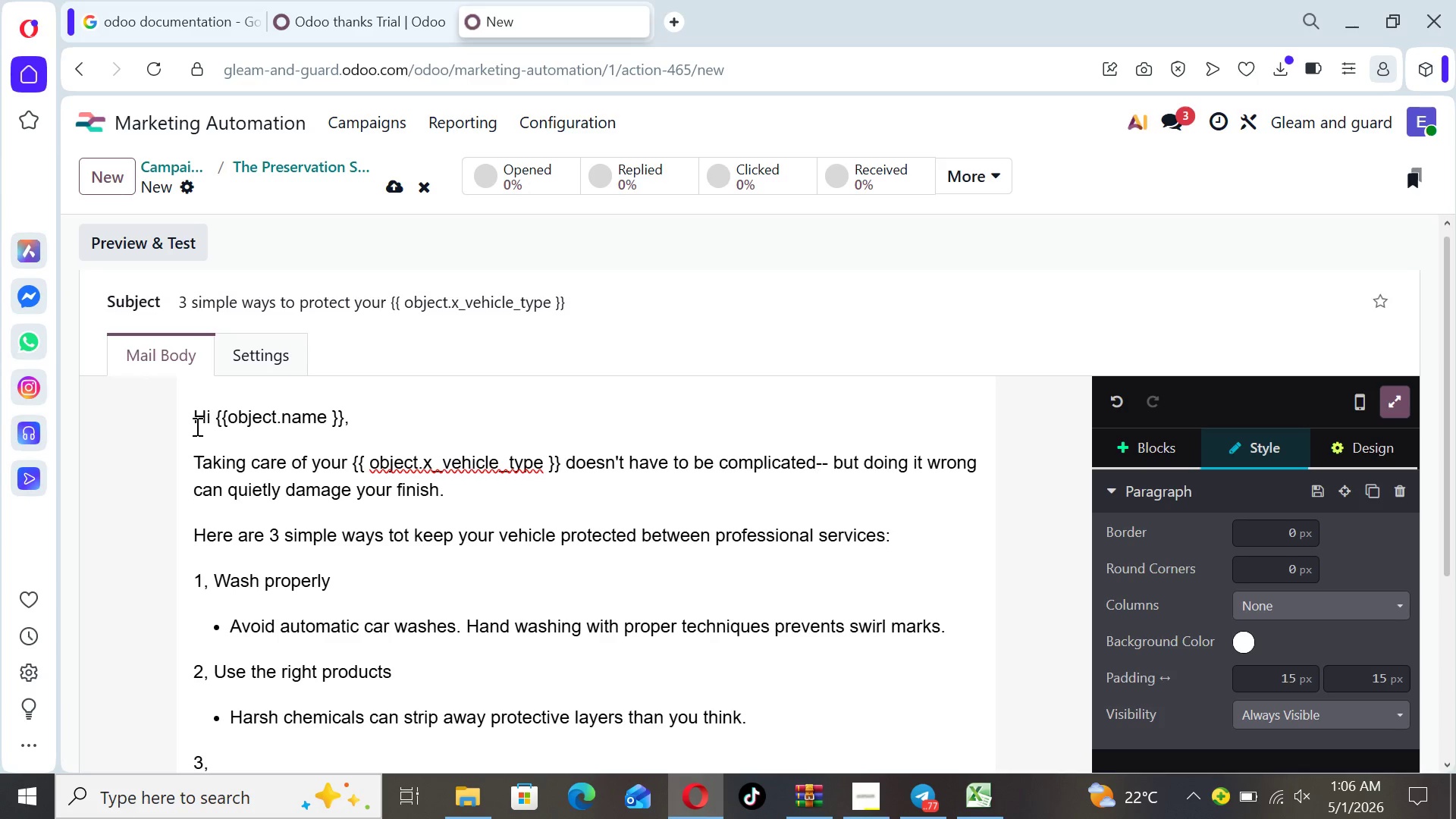 
wait(8.88)
 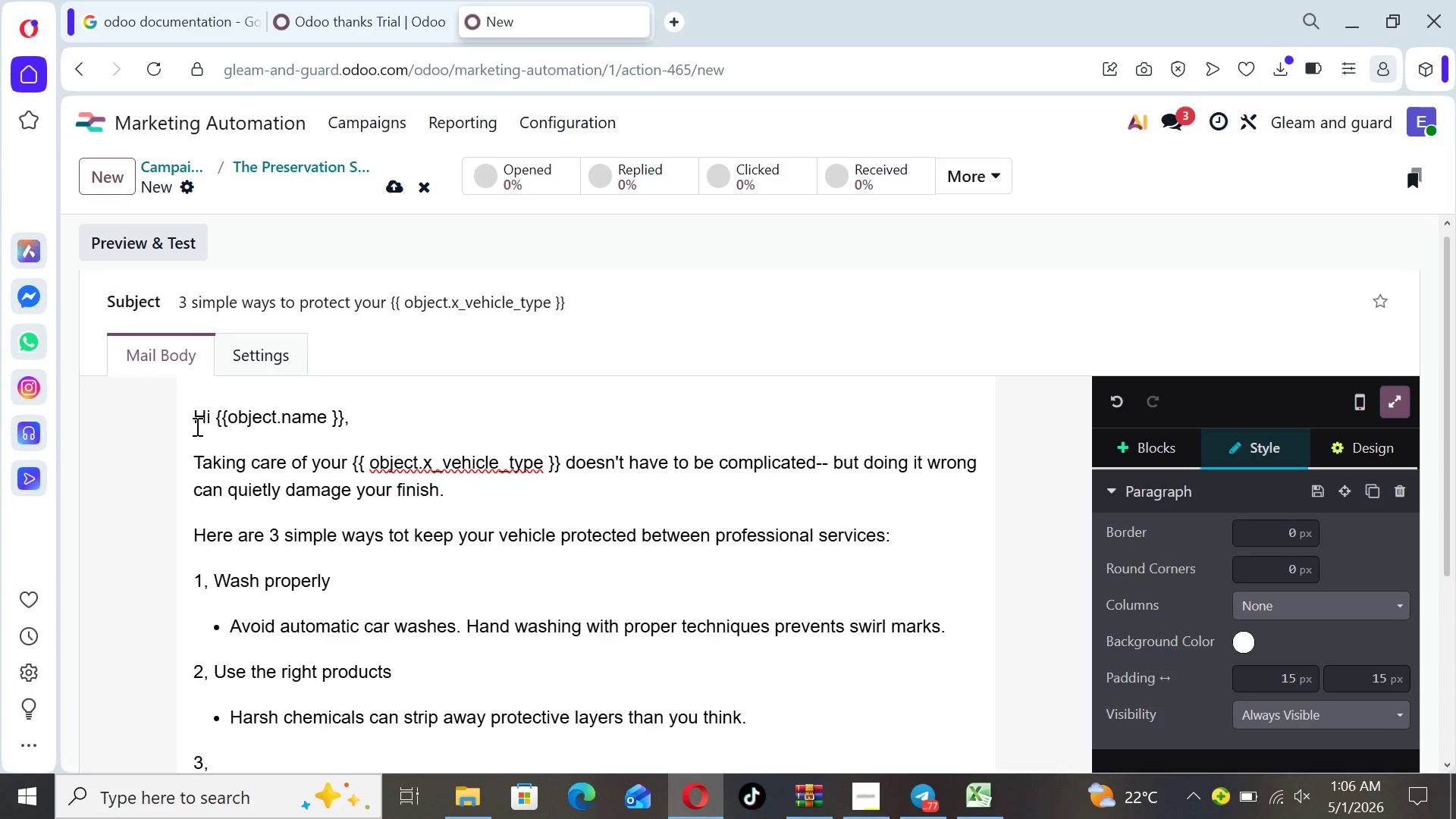 
type(Don't wait too long)
 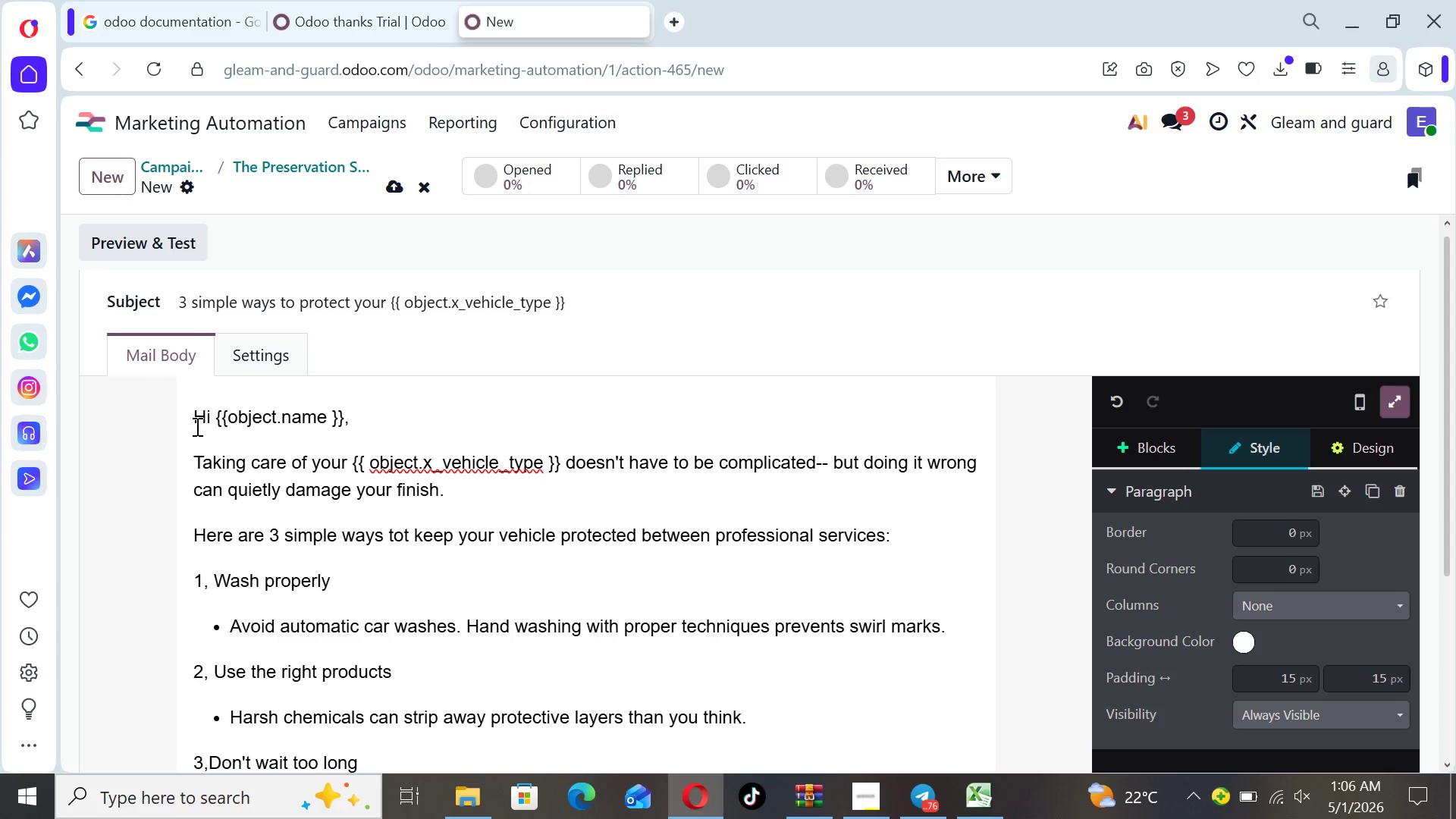 
key(ArrowLeft)
 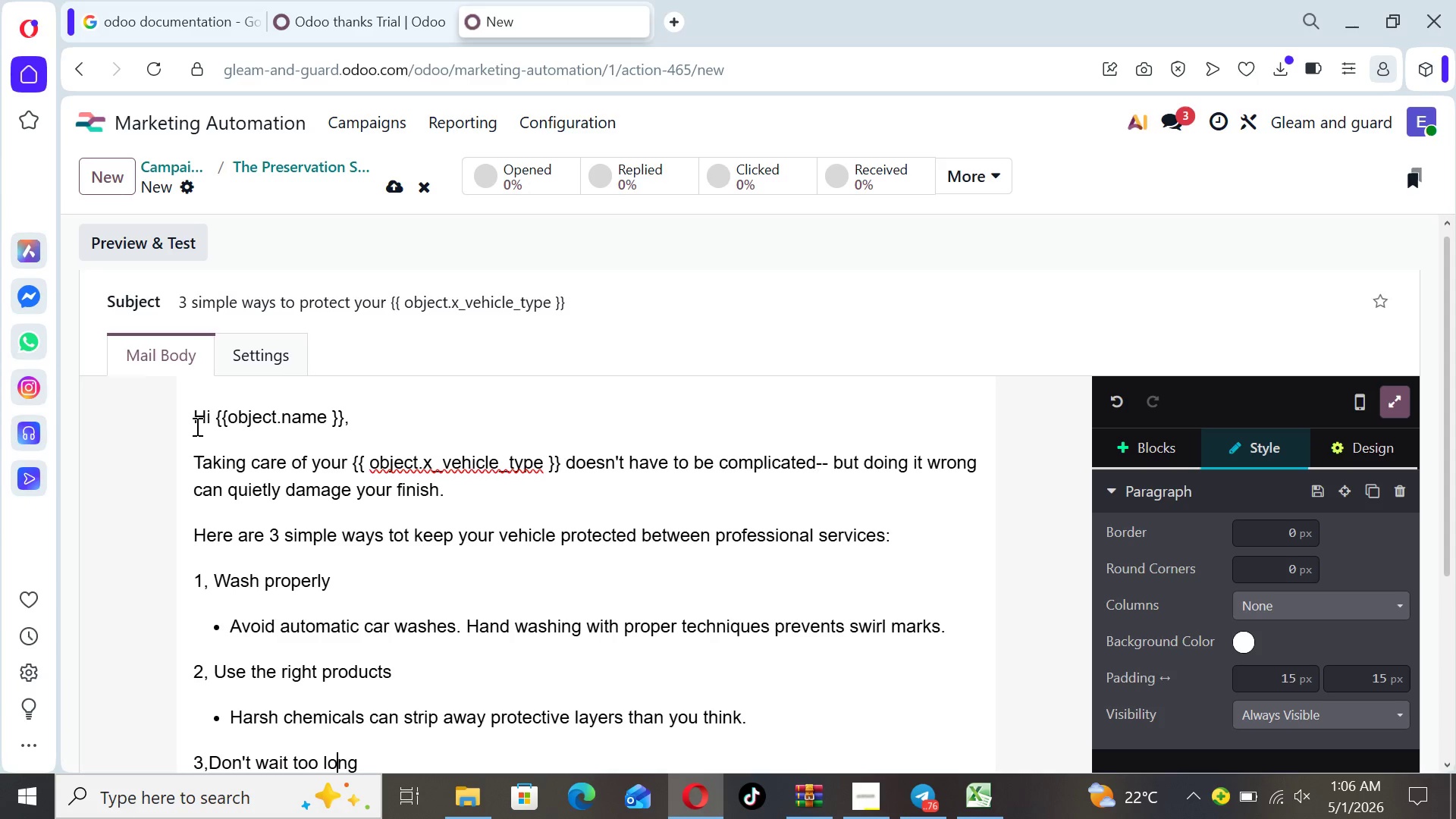 
key(ArrowLeft)
 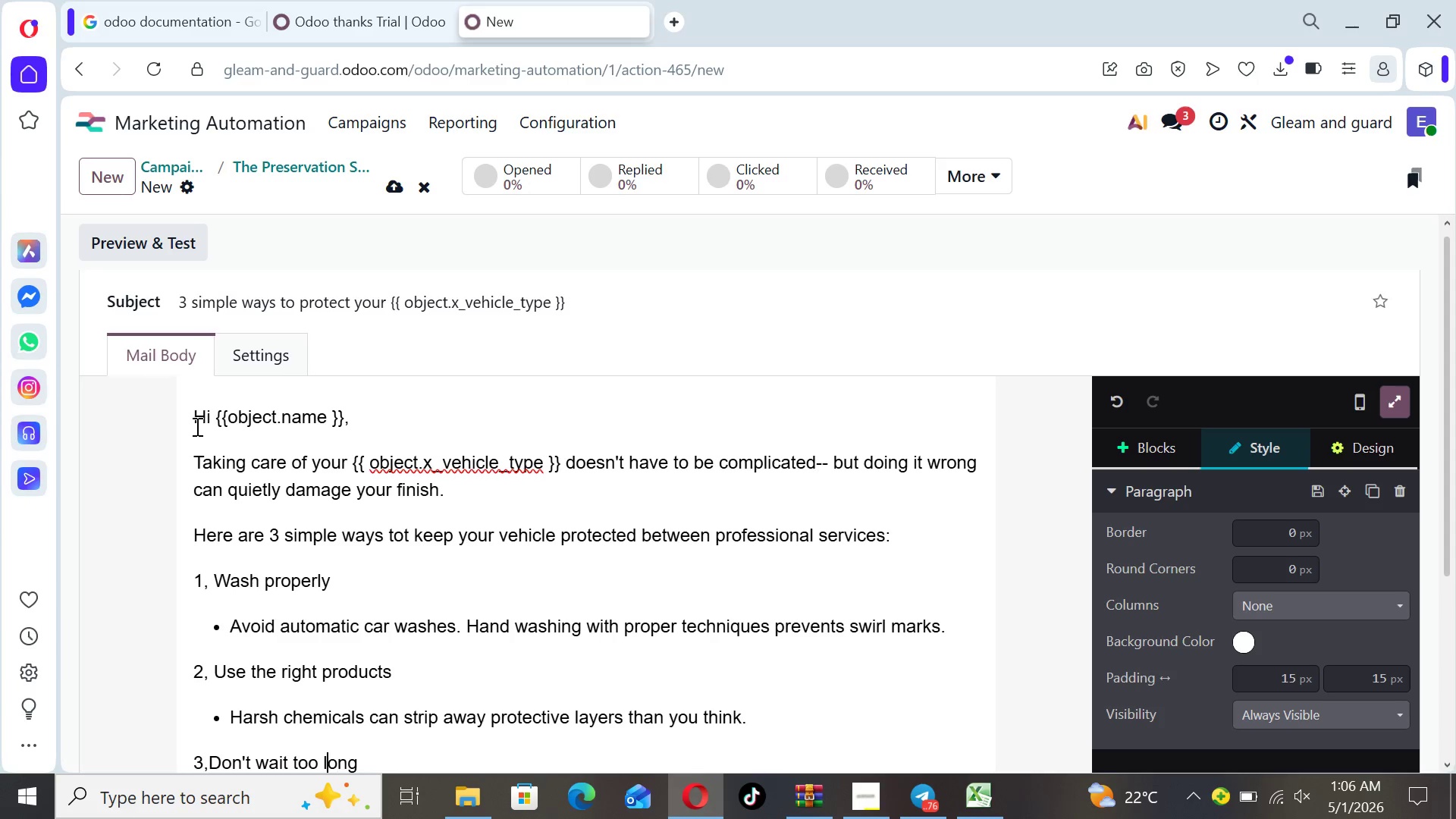 
key(ArrowLeft)
 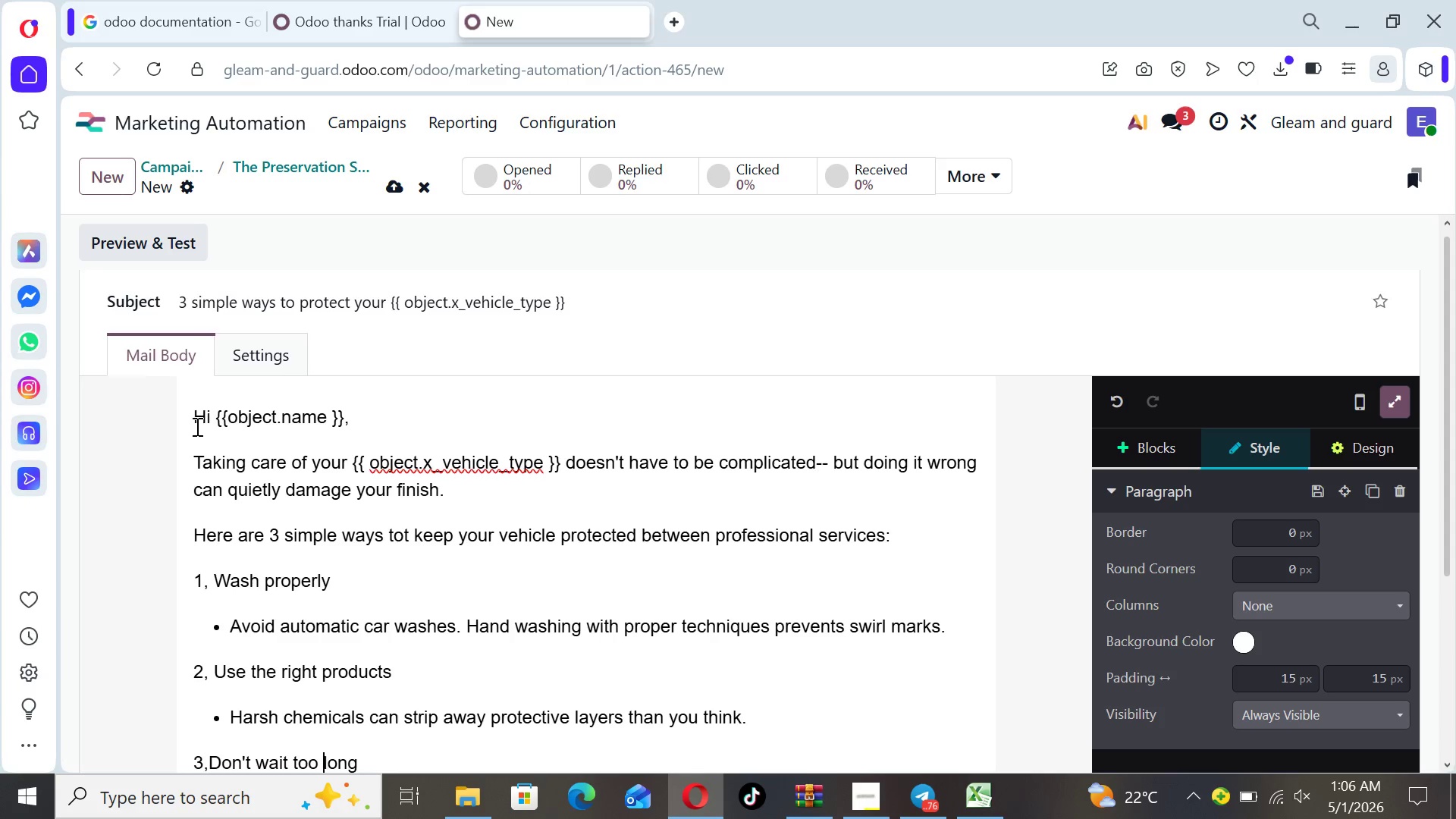 
key(ArrowLeft)
 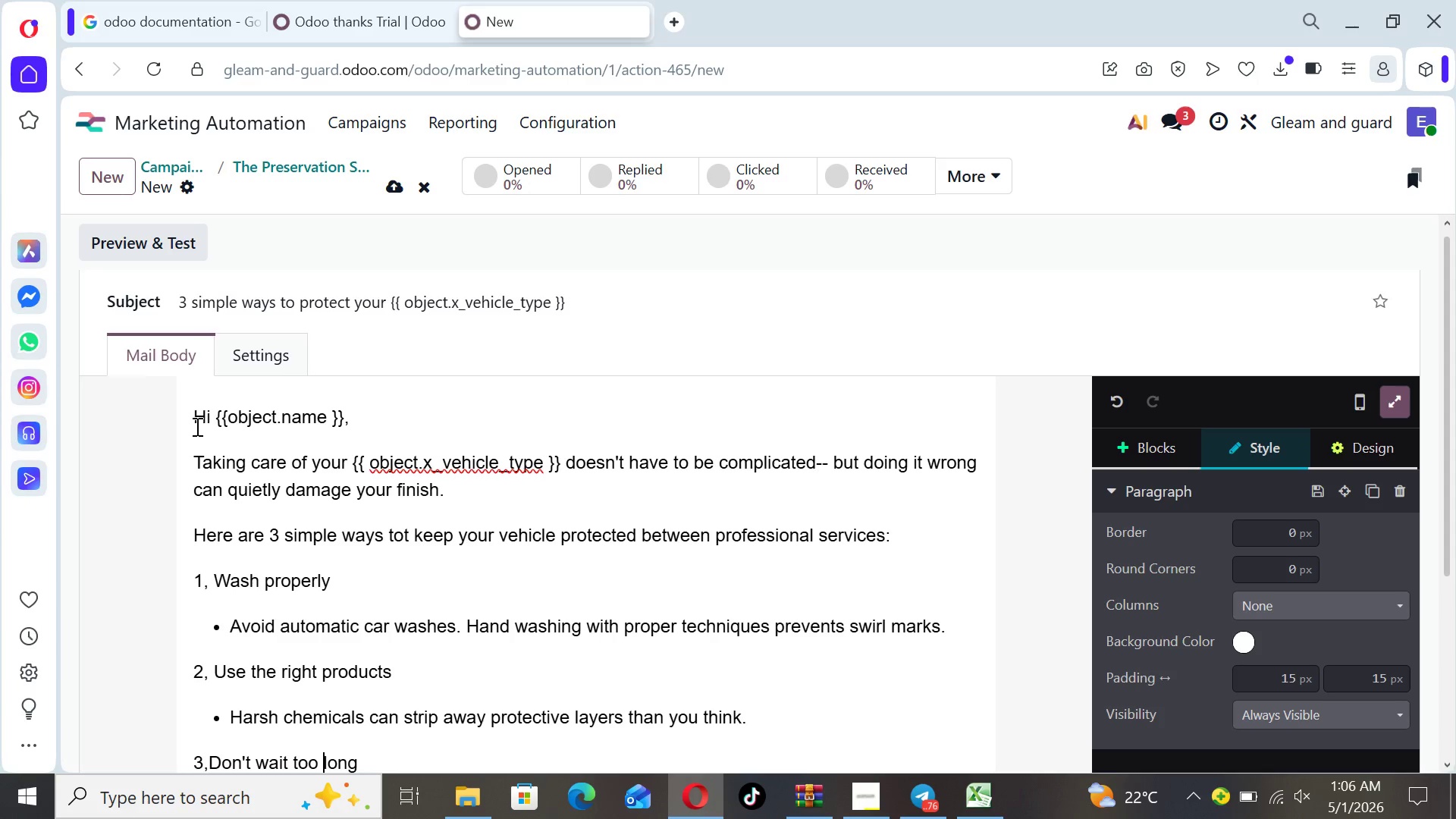 
key(ArrowLeft)
 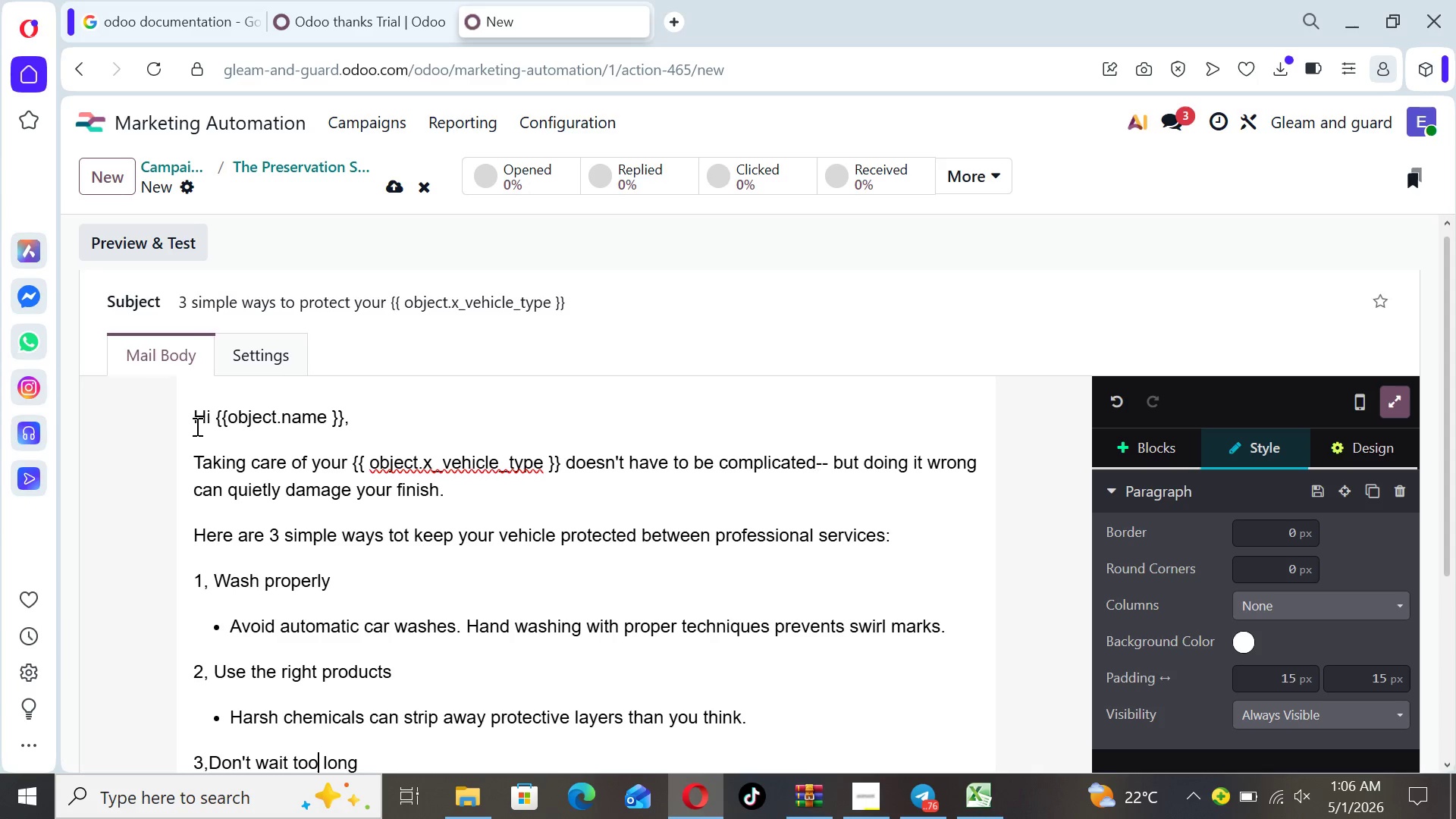 
key(ArrowLeft)
 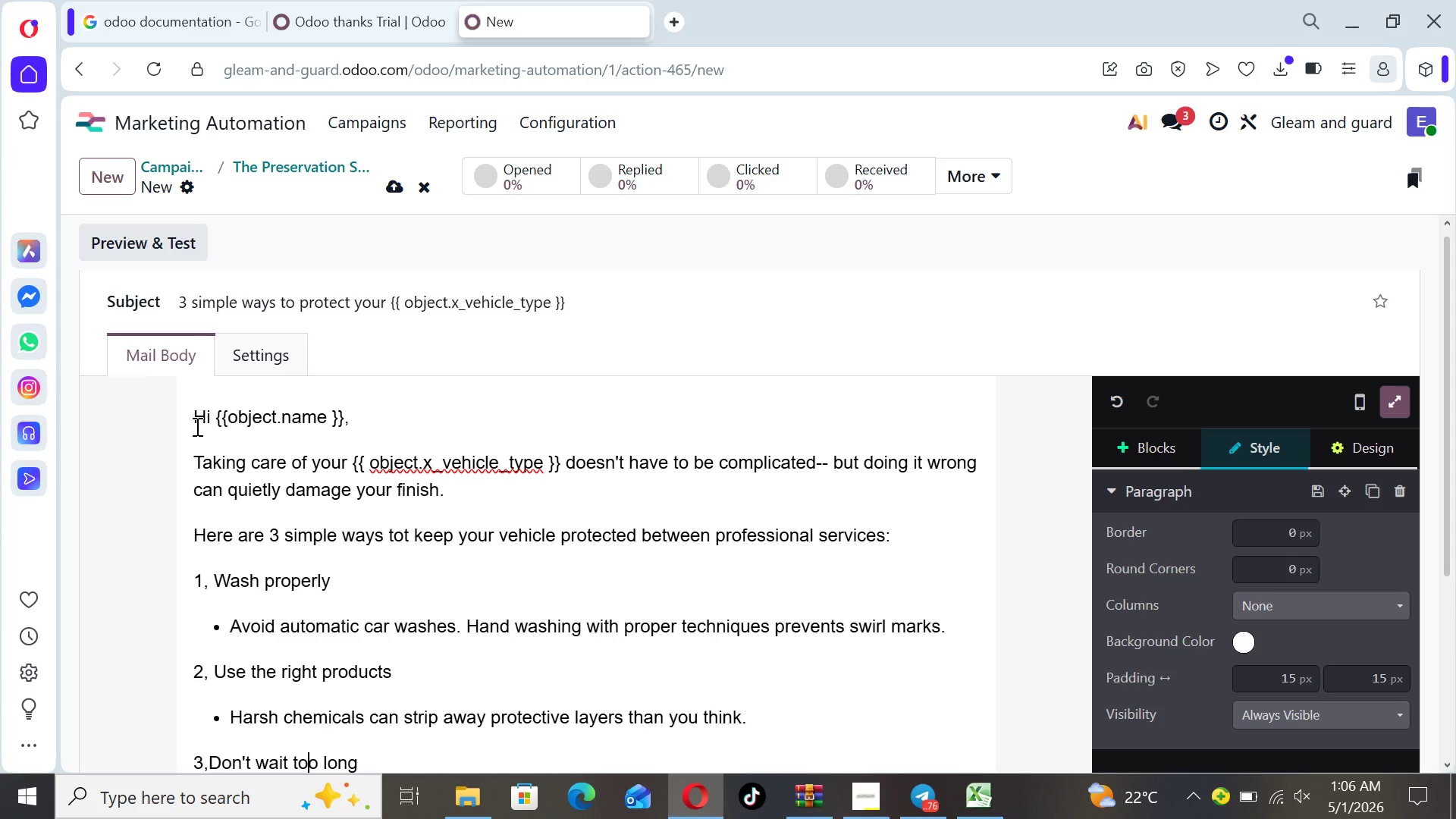 
key(ArrowLeft)
 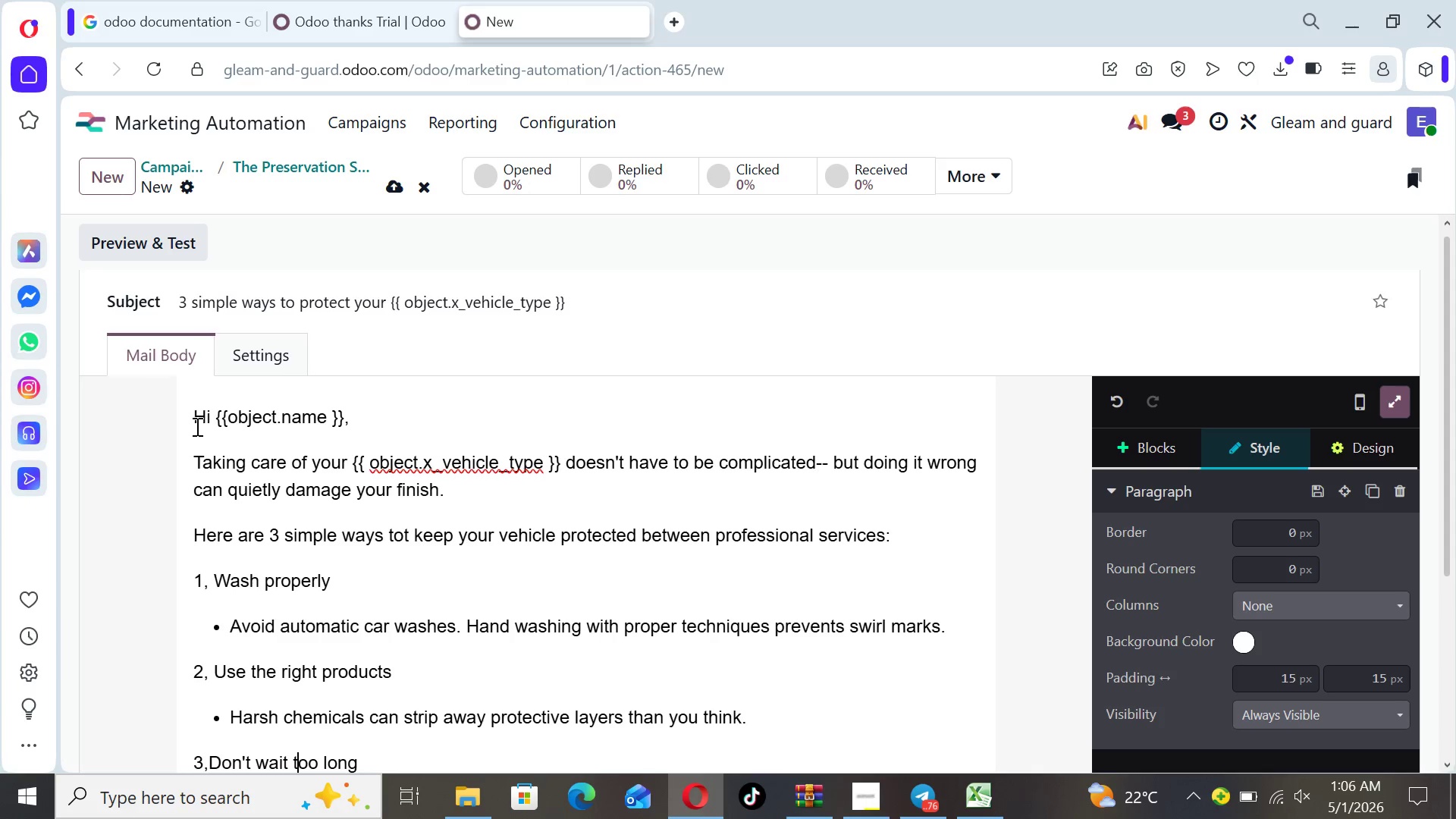 
key(ArrowLeft)
 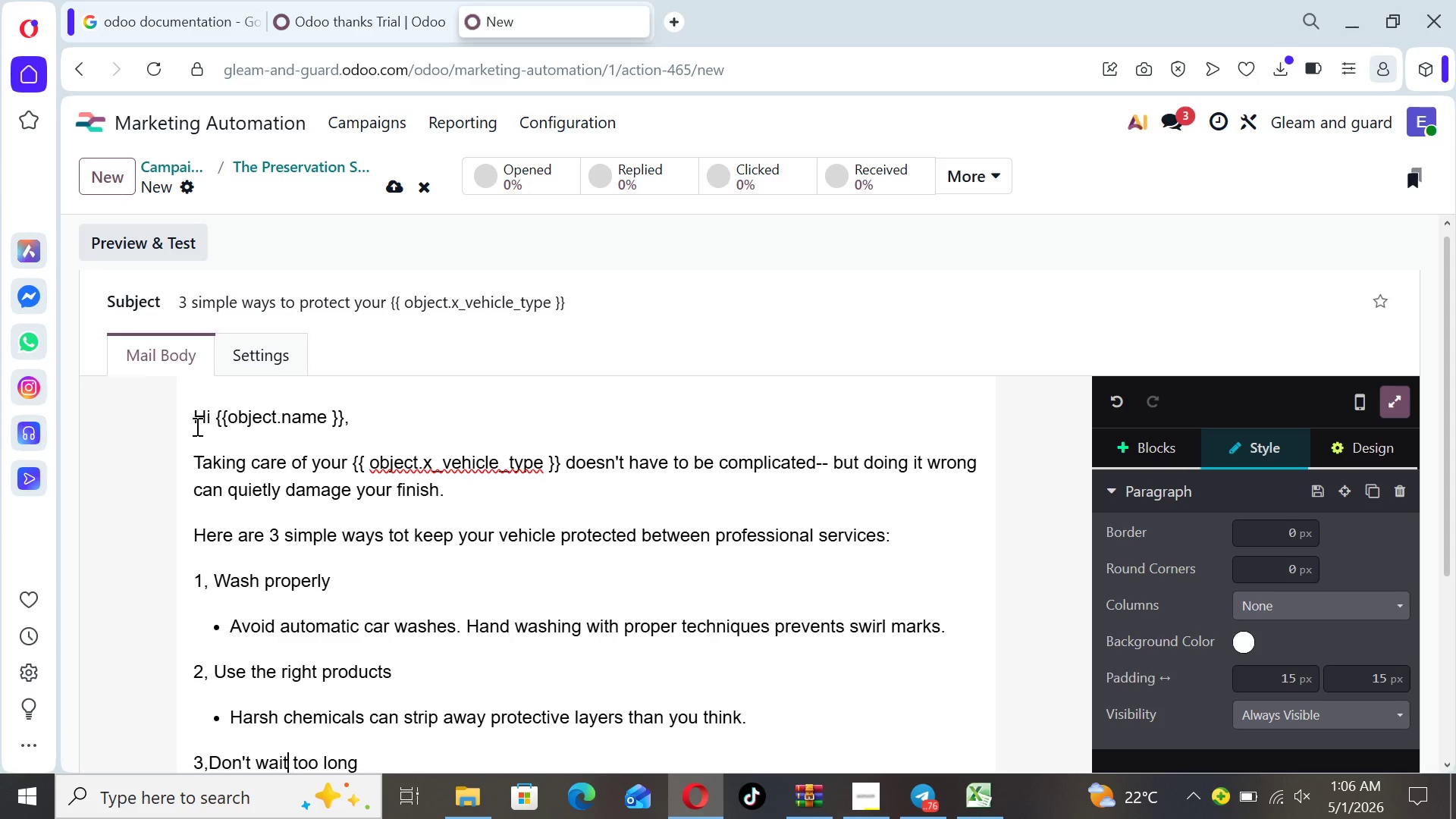 
key(ArrowLeft)
 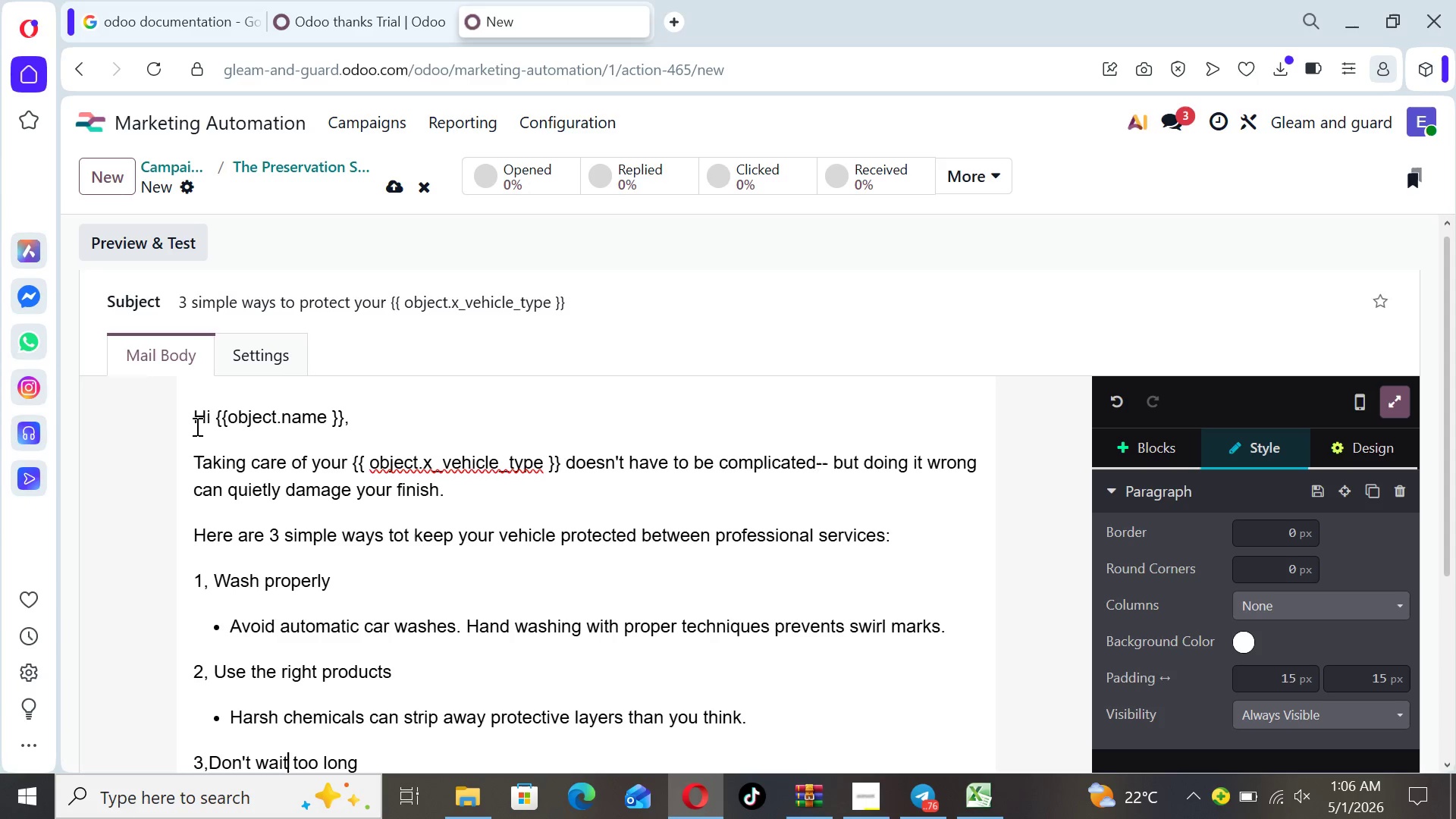 
key(ArrowLeft)
 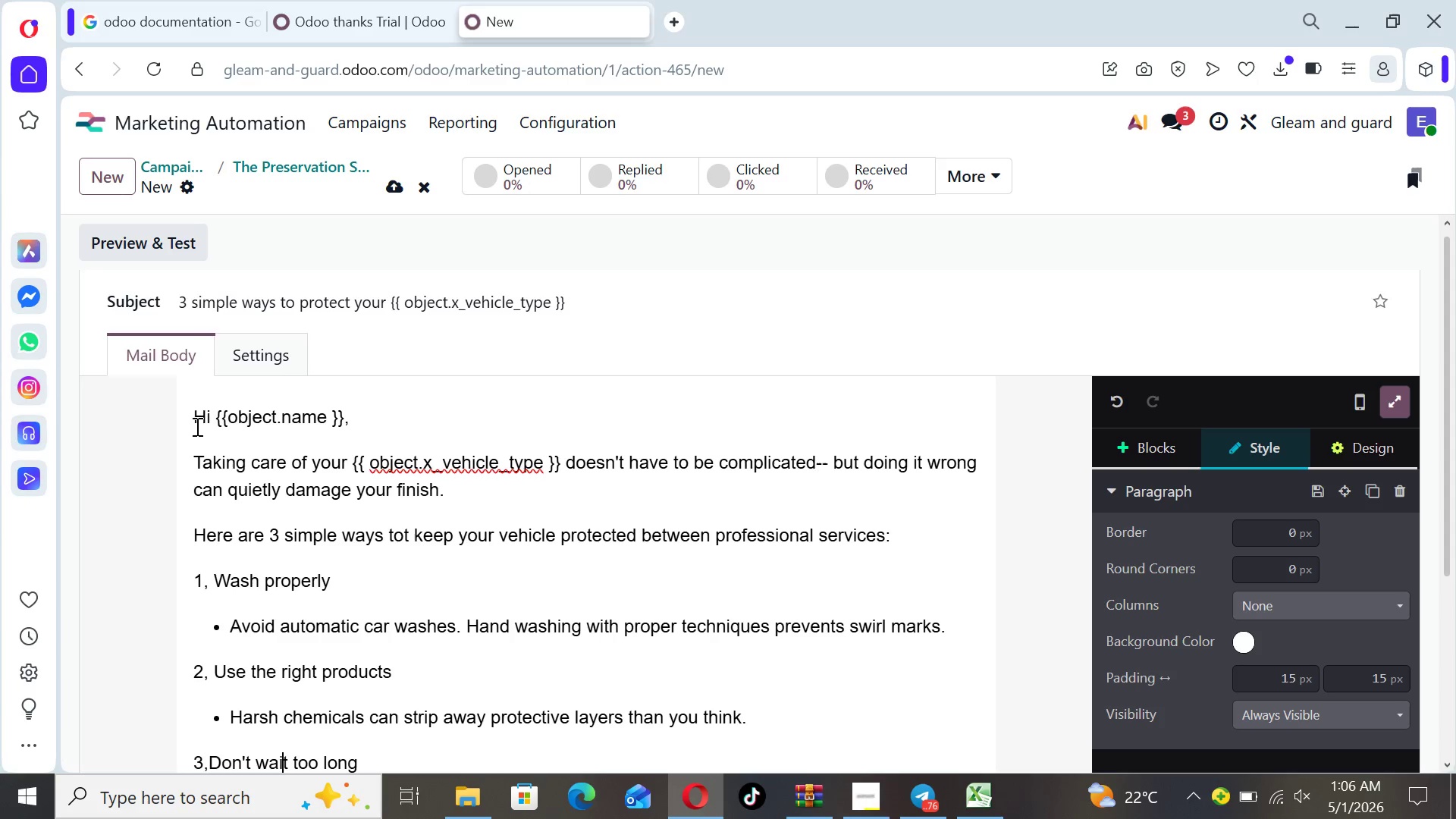 
key(ArrowLeft)
 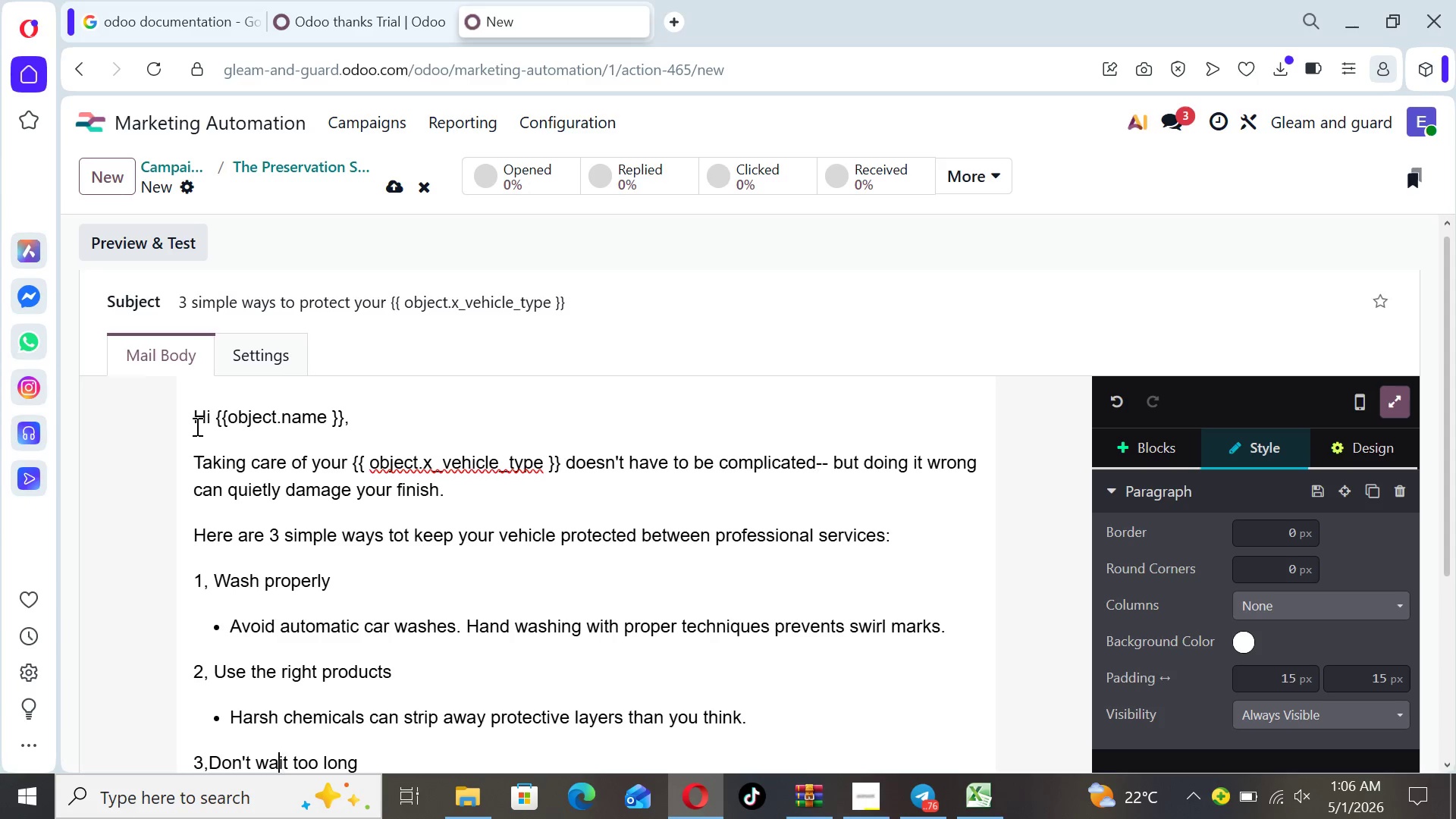 
key(ArrowLeft)
 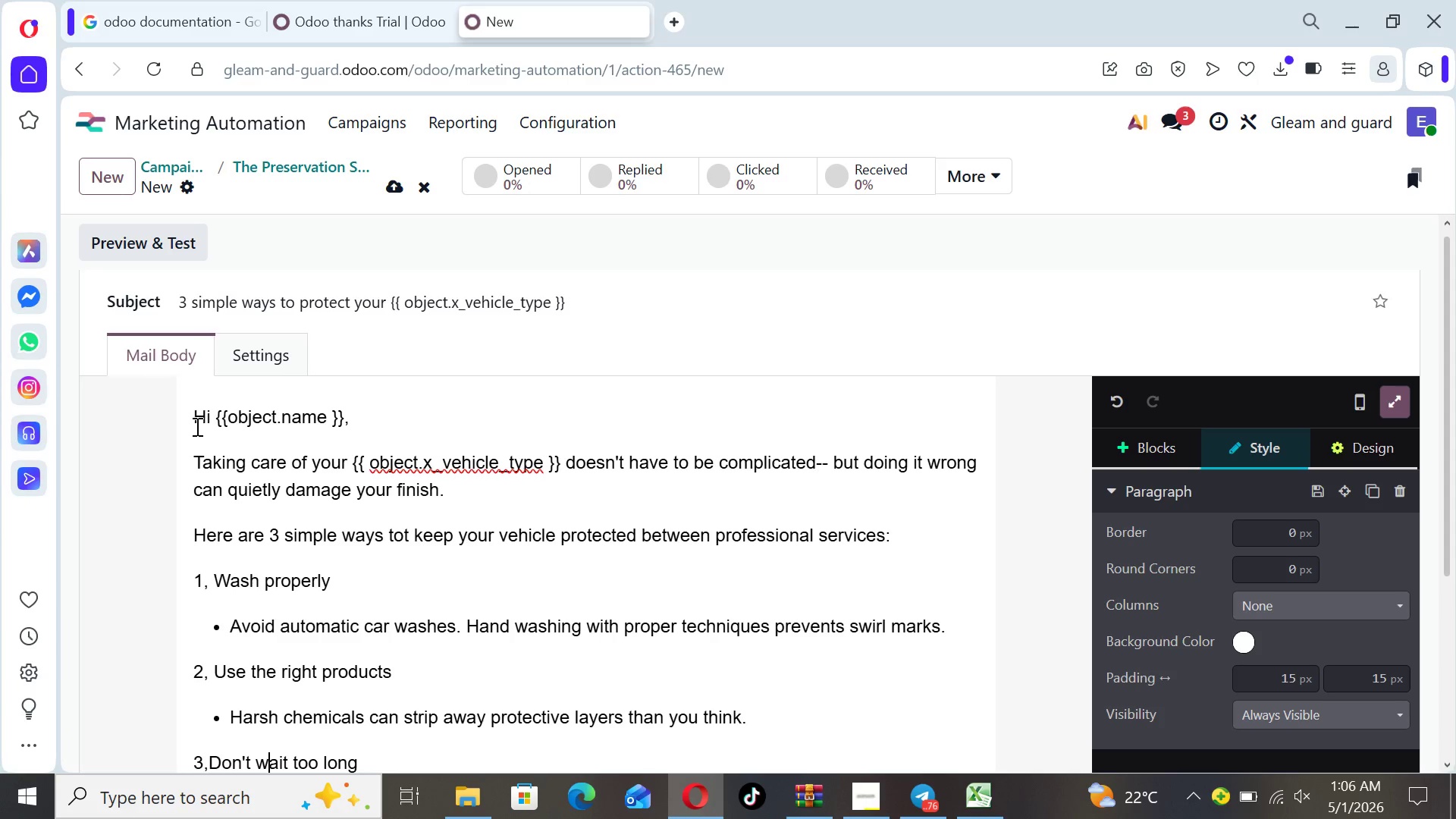 
key(ArrowLeft)
 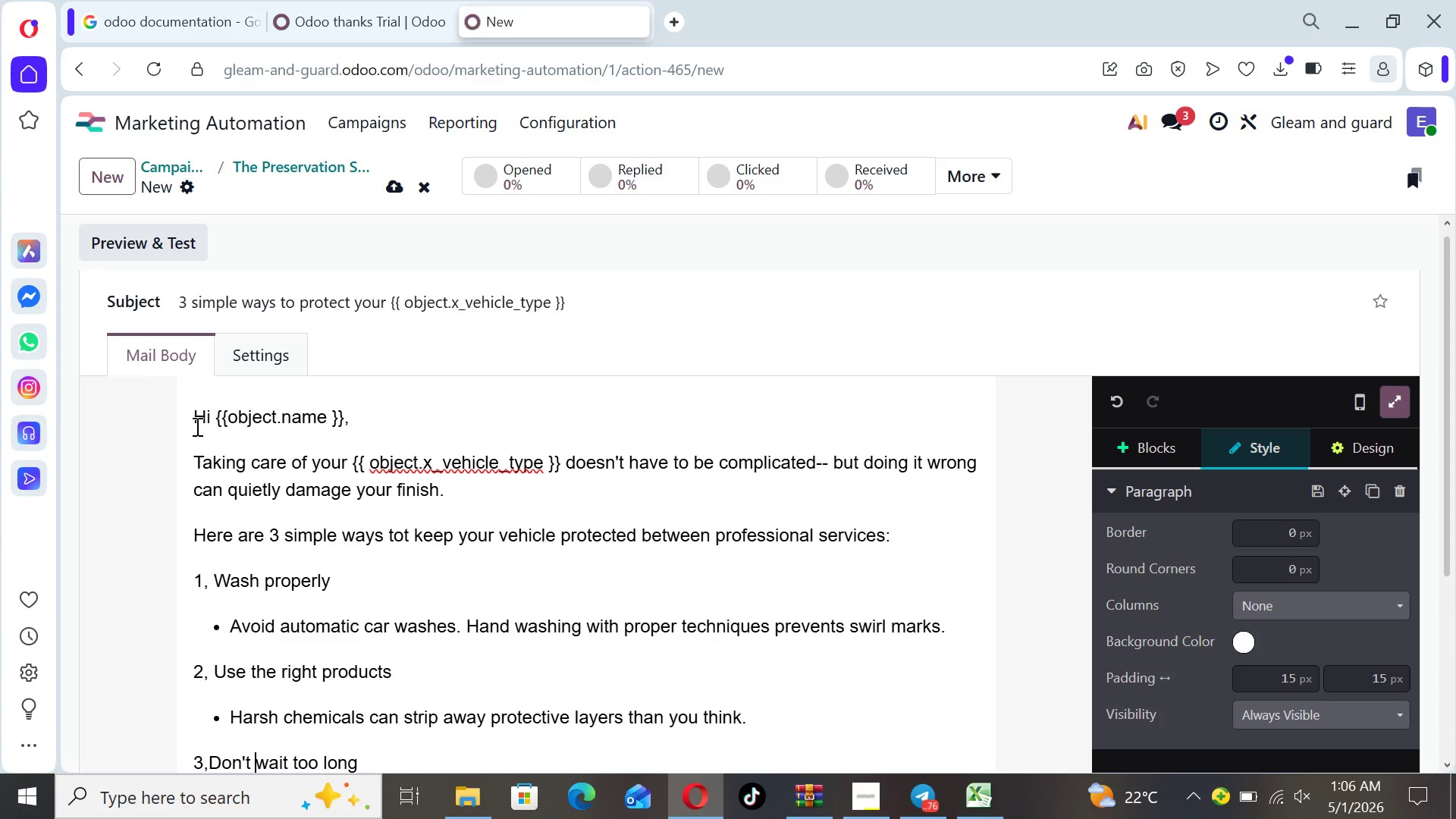 
key(ArrowLeft)
 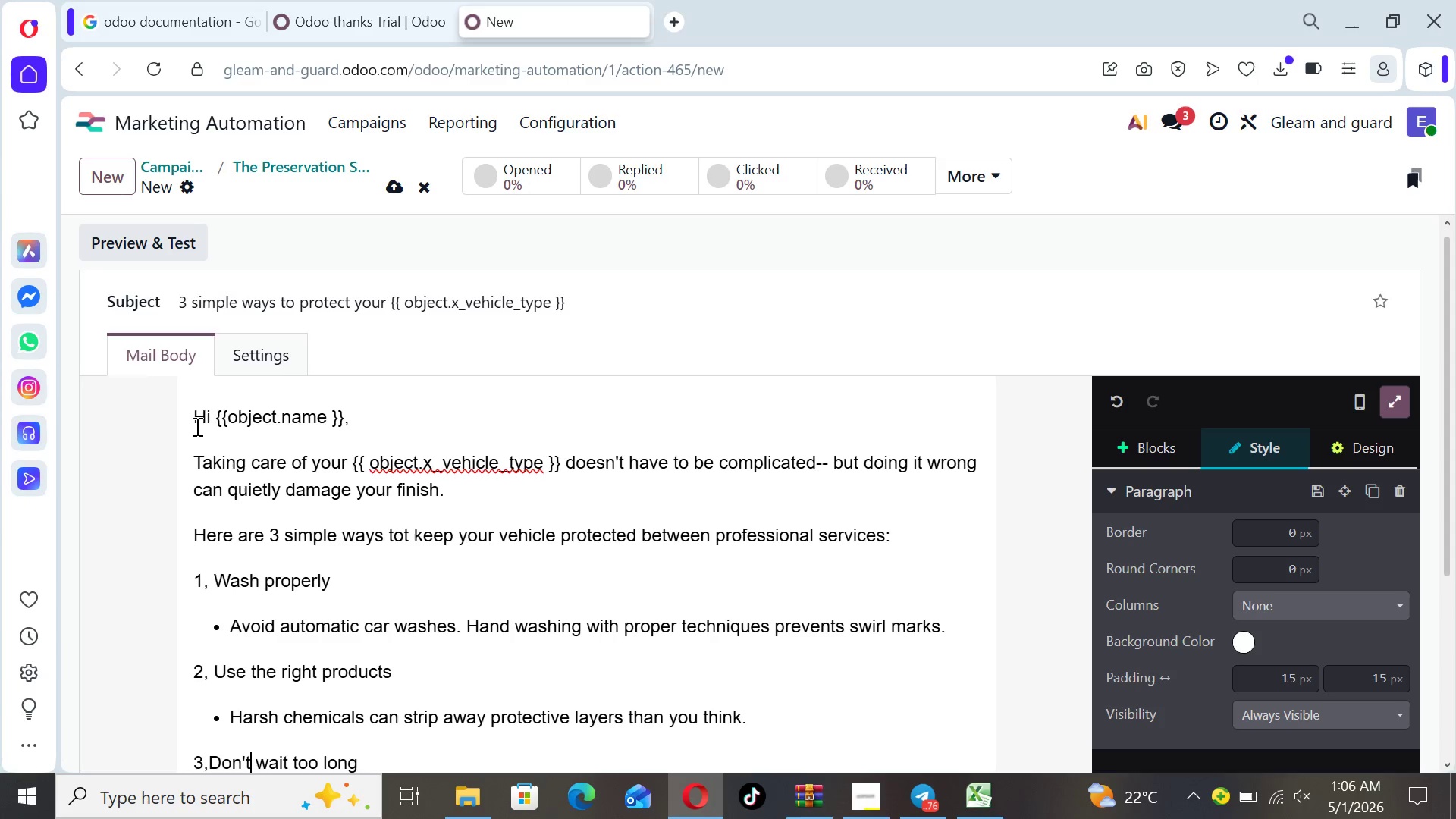 
key(ArrowLeft)
 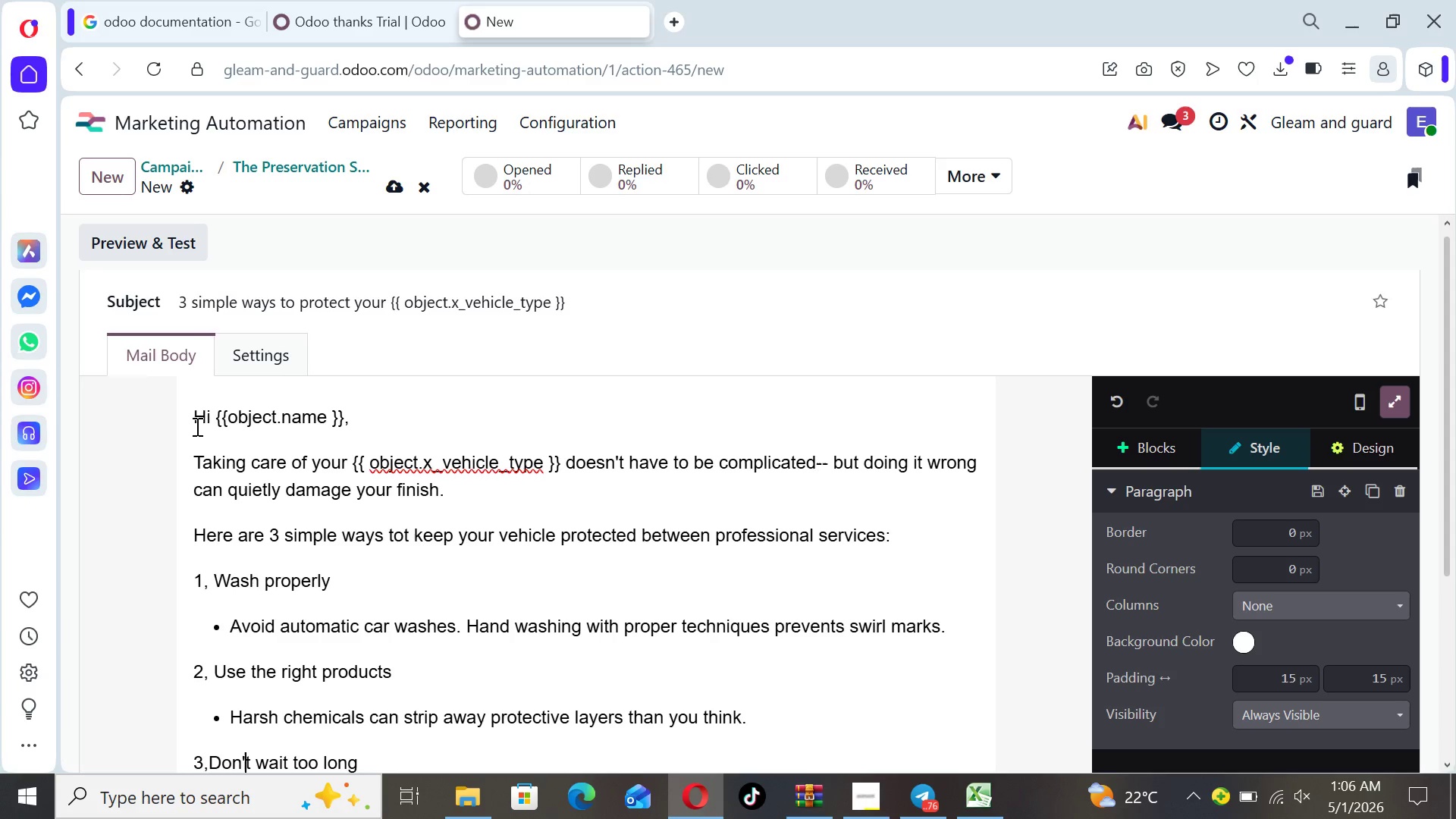 
key(ArrowLeft)
 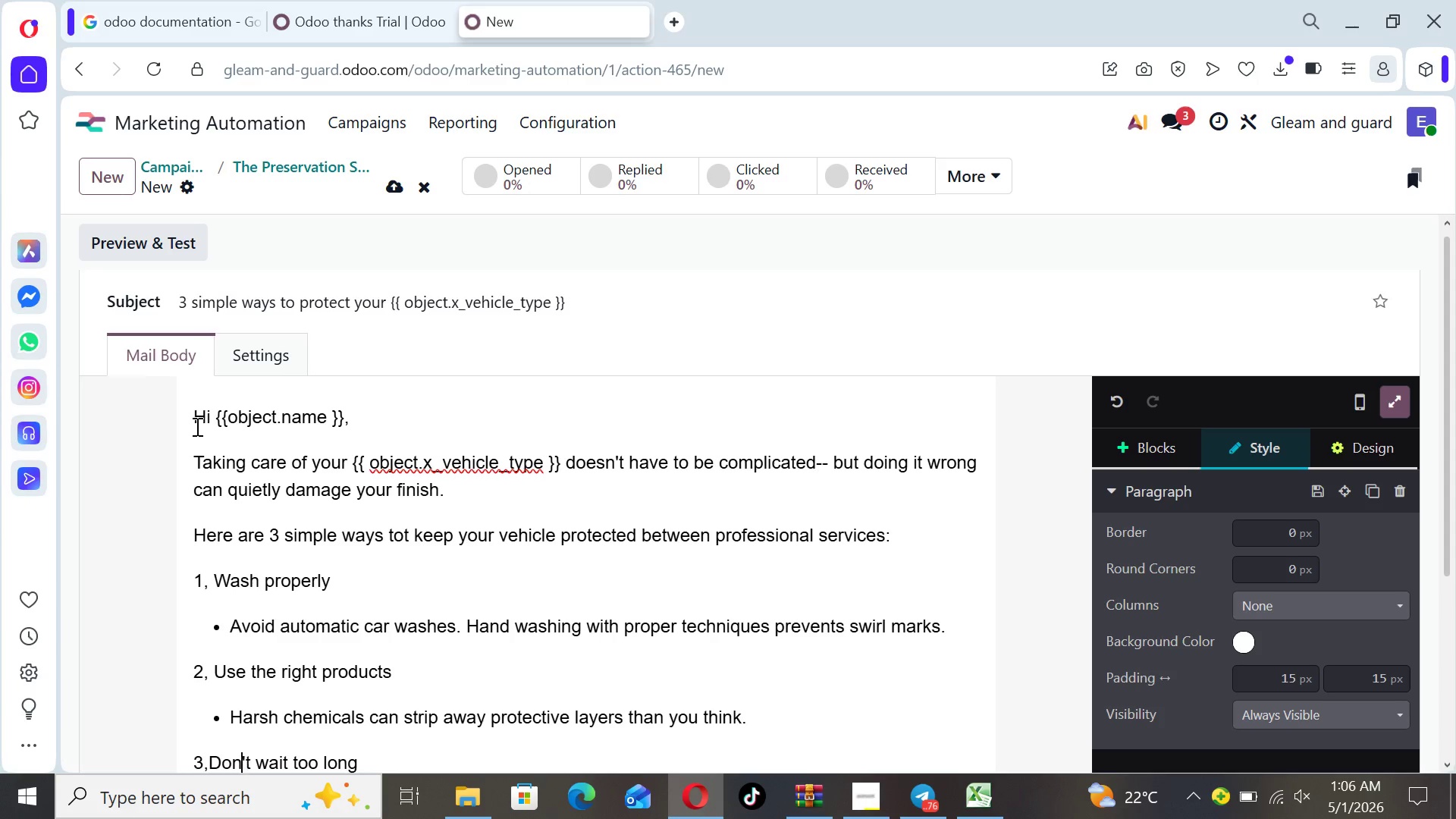 
key(ArrowLeft)
 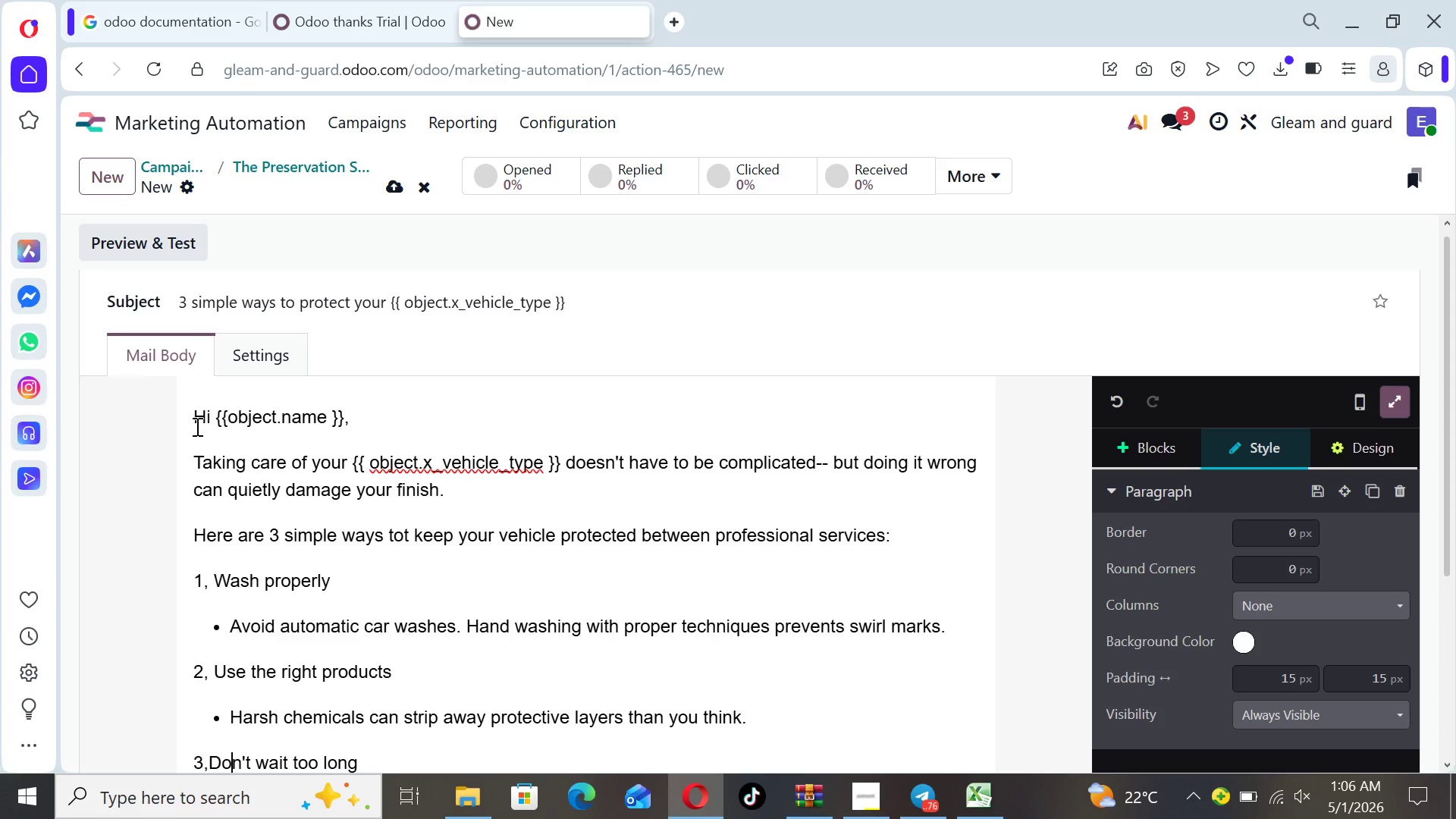 
key(ArrowLeft)
 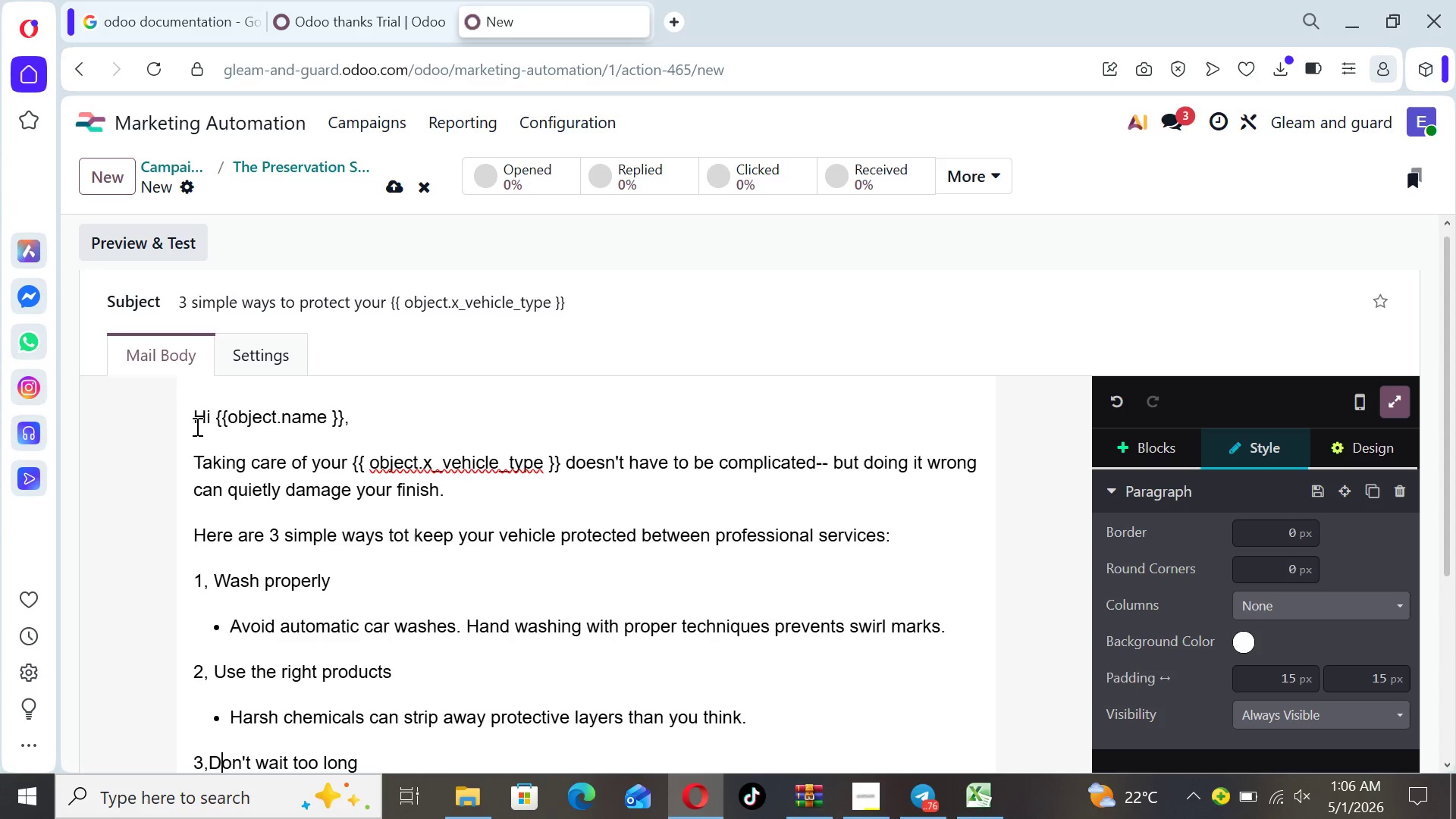 
key(ArrowLeft)
 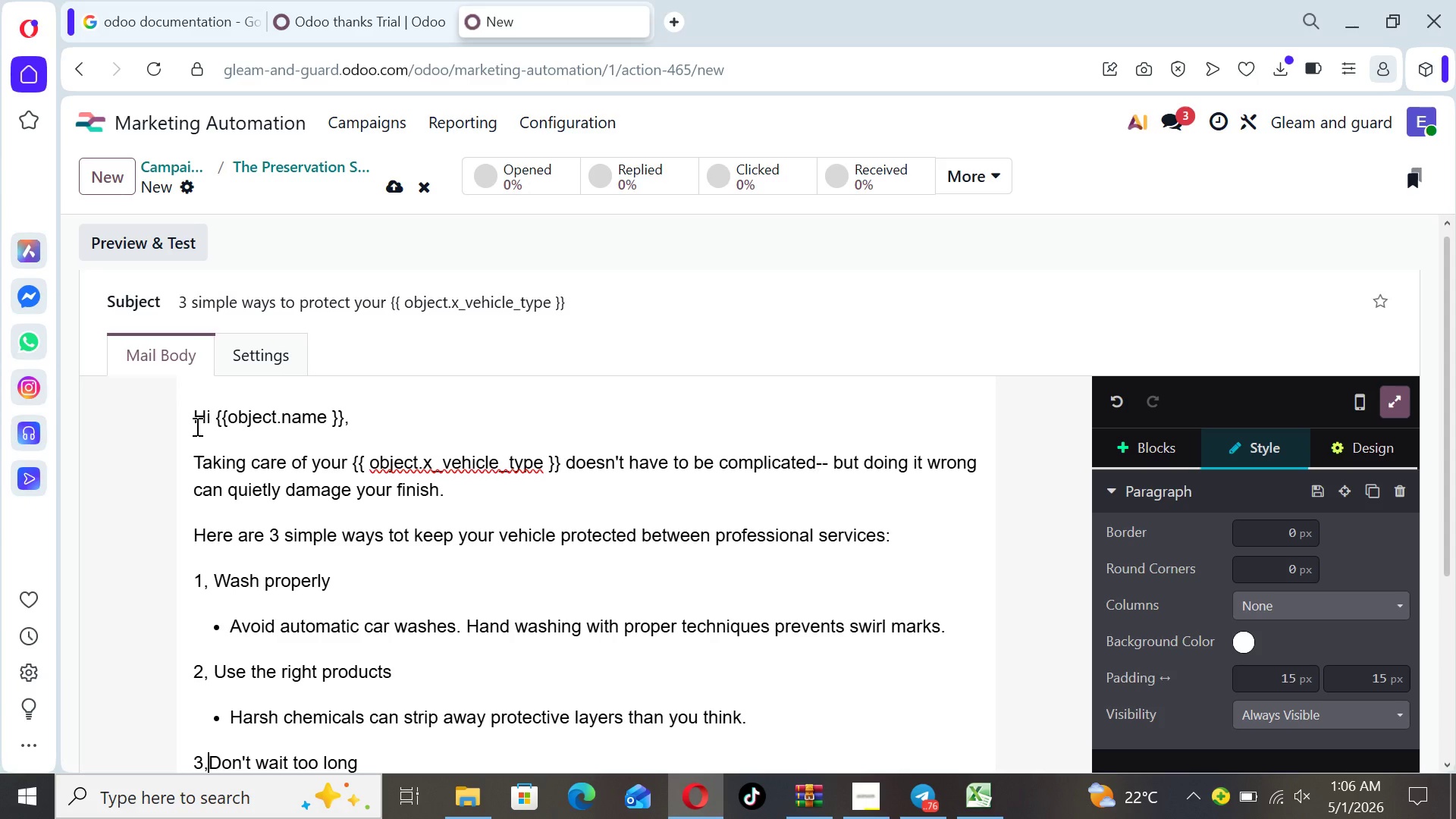 
key(Space)
 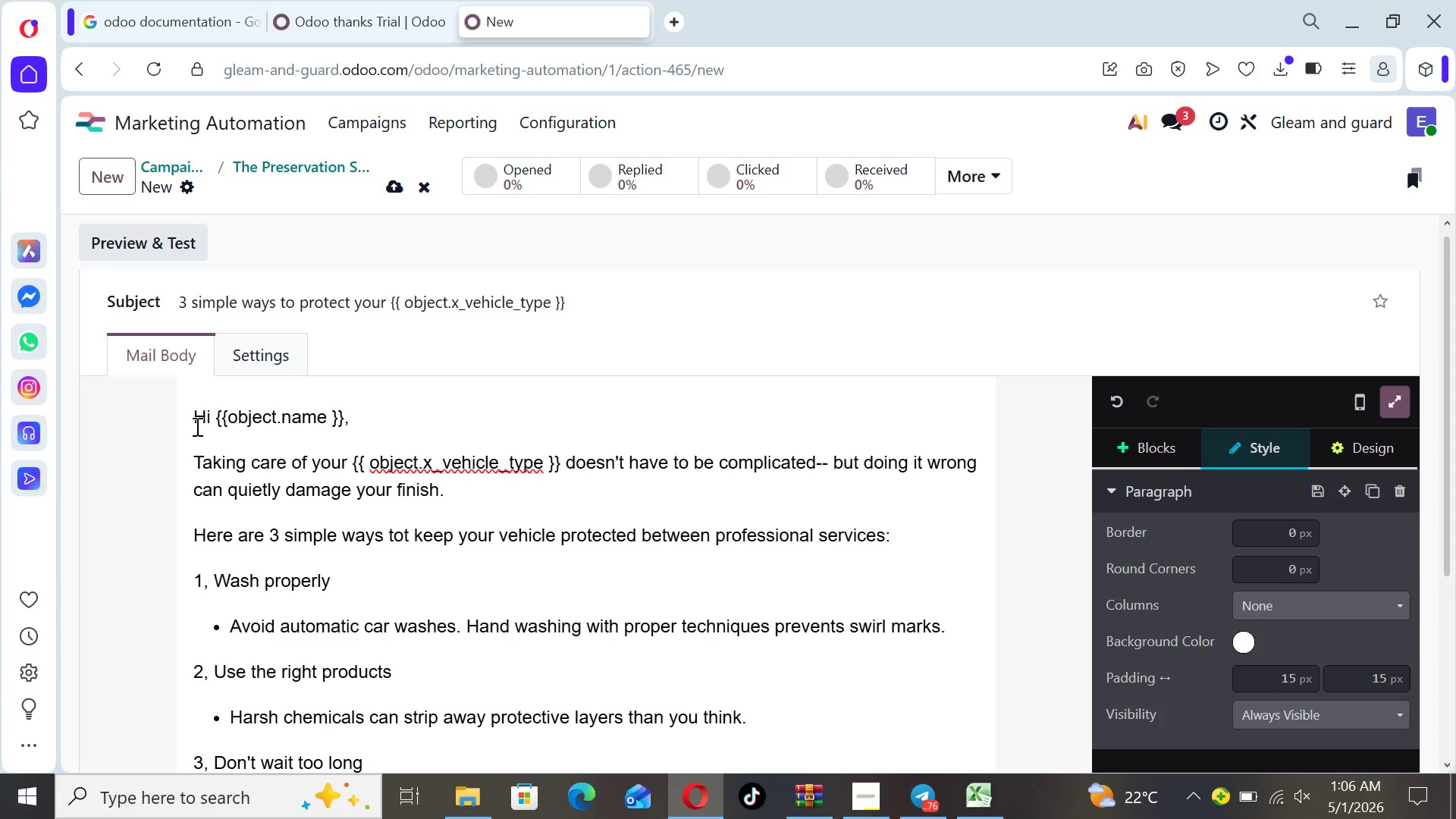 
key(ArrowRight)
 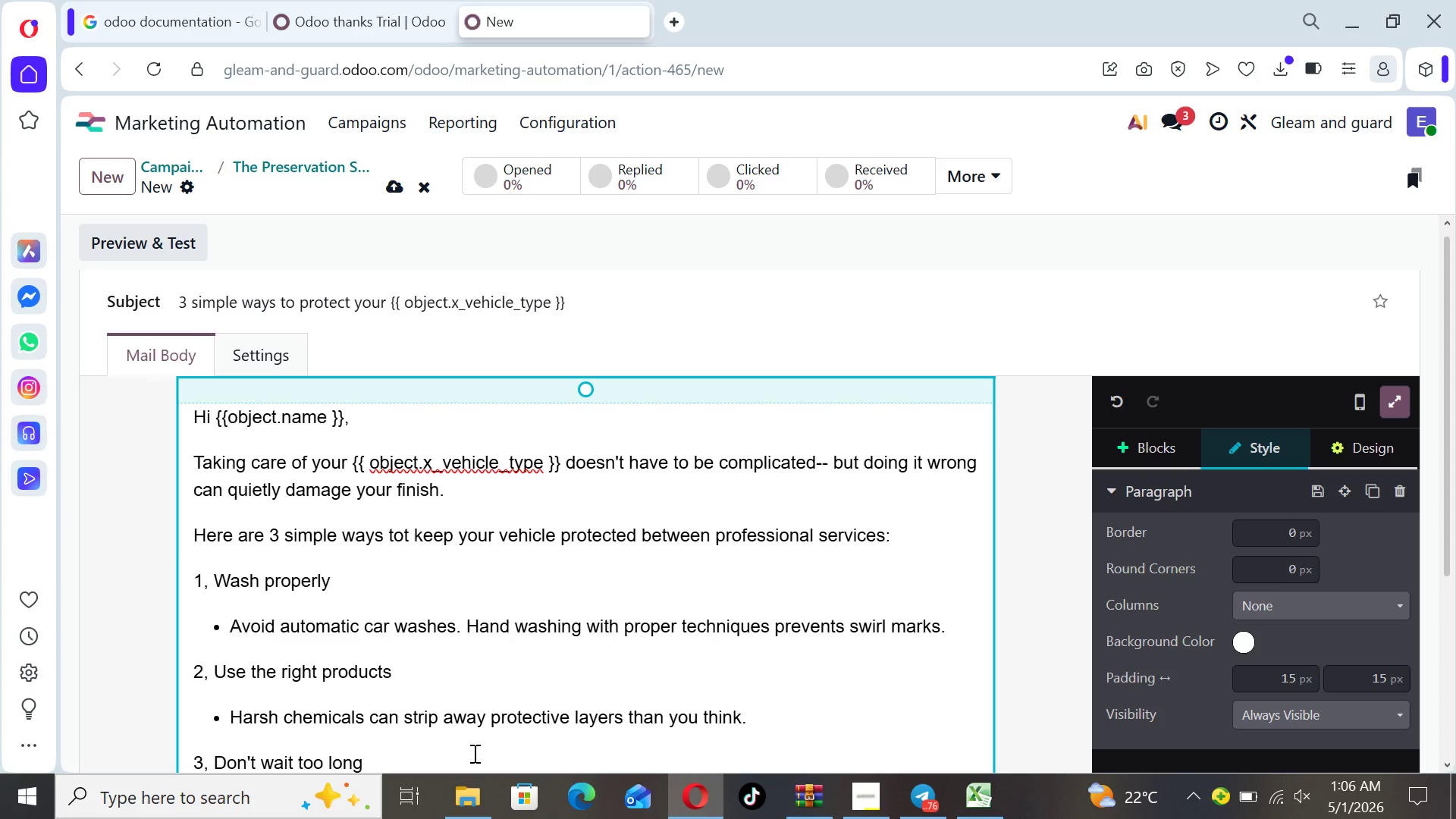 
left_click([430, 757])
 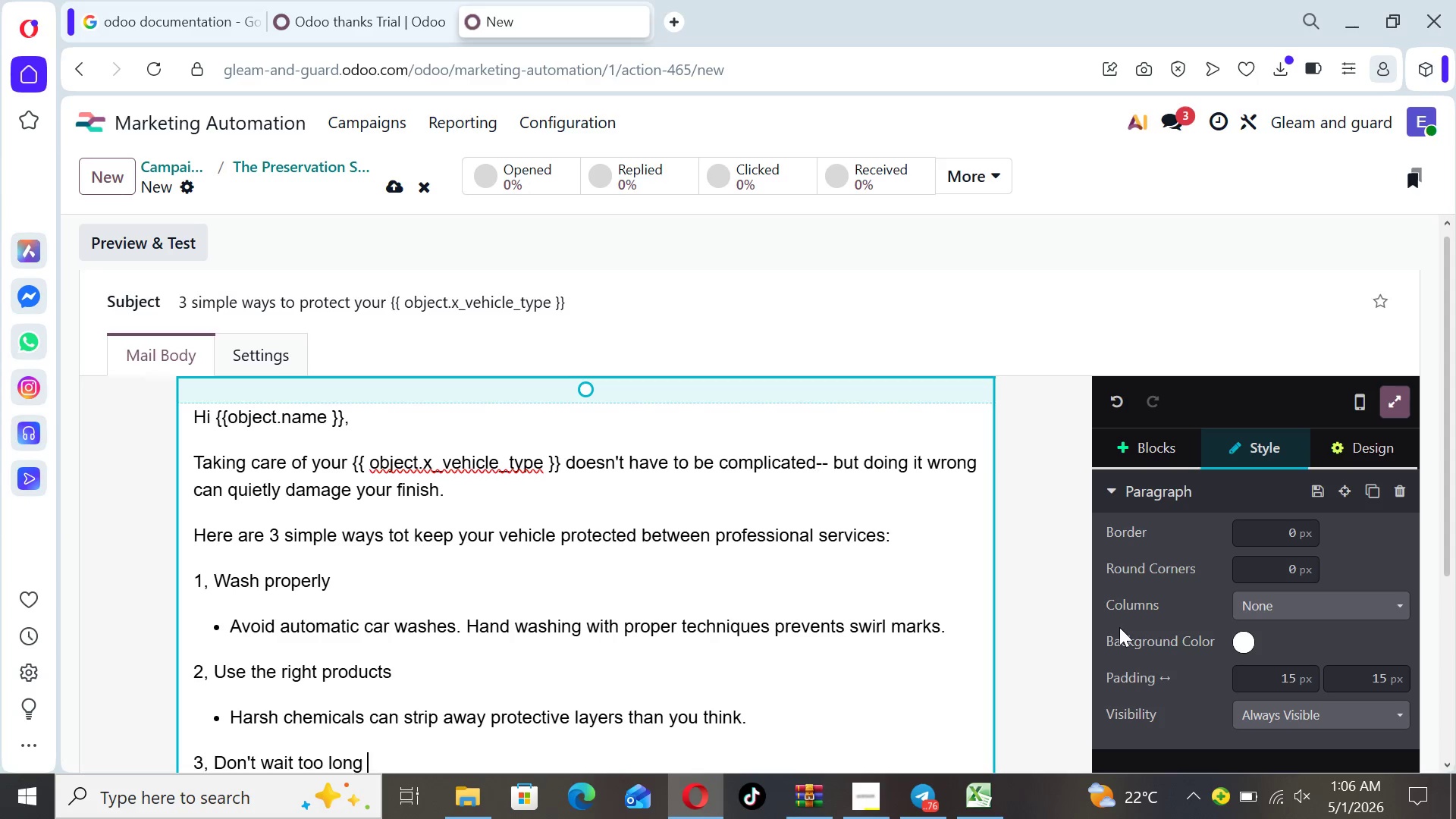 
left_click([1052, 612])
 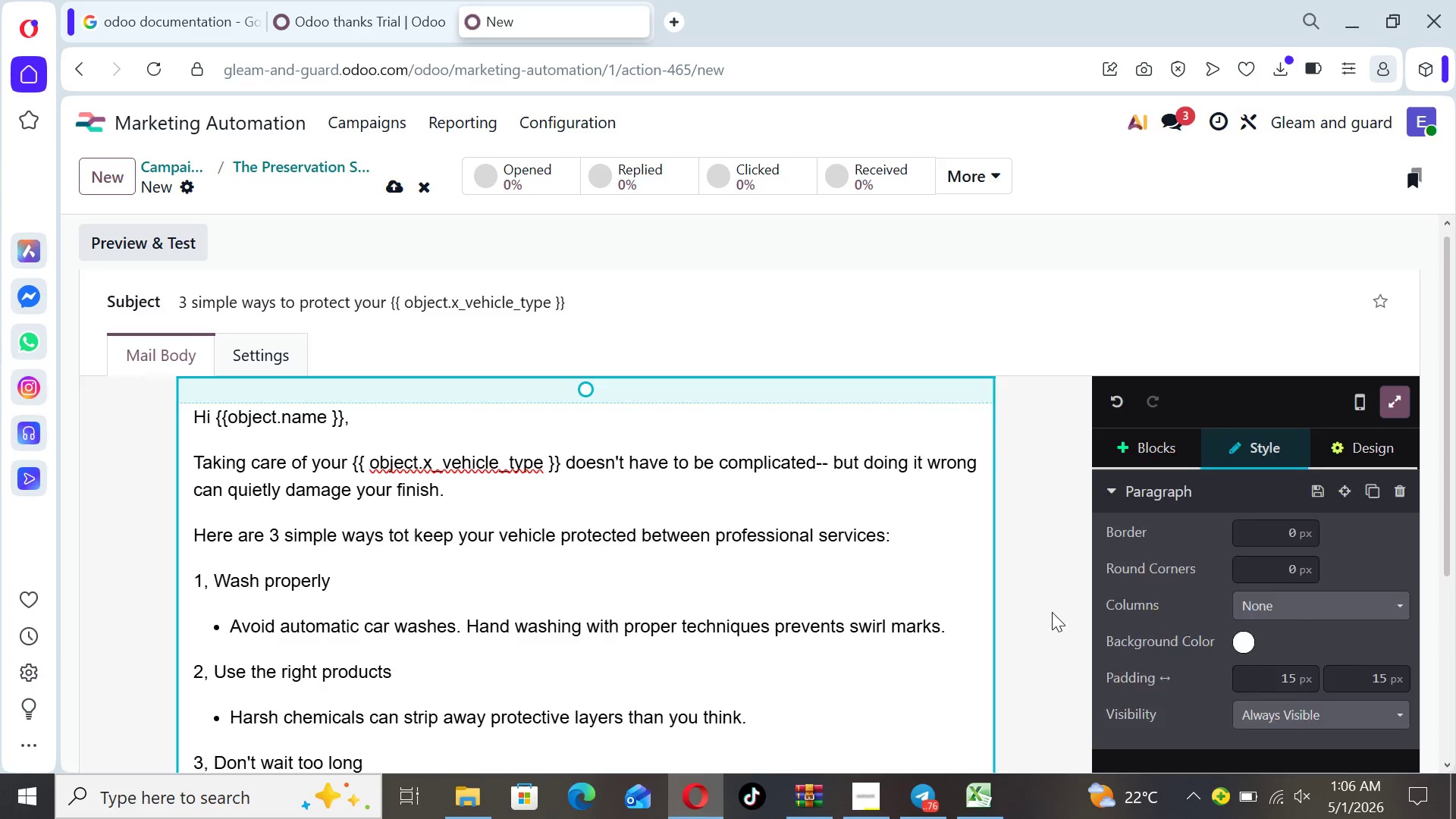 
key(ArrowDown)
 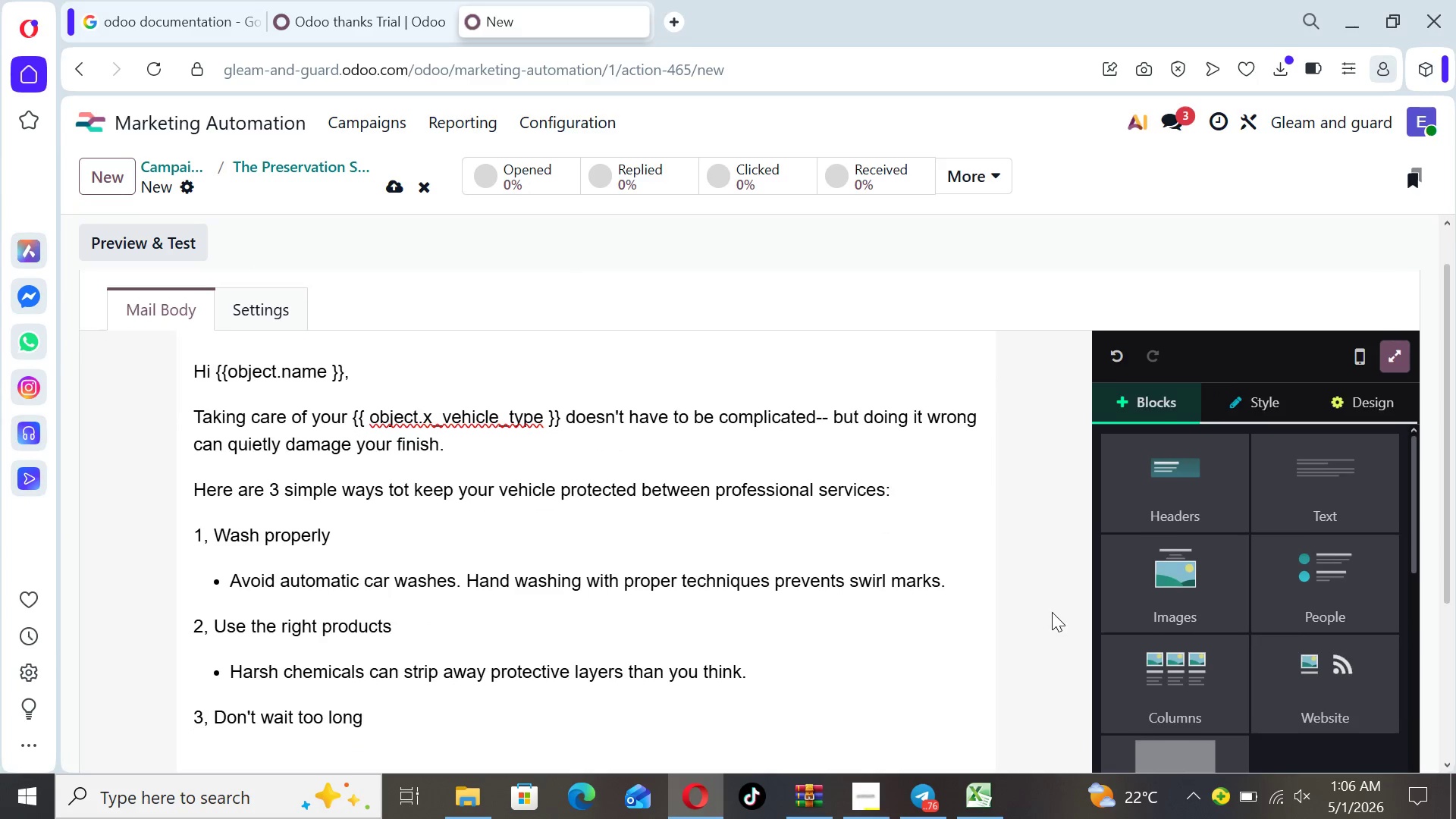 
key(ArrowDown)
 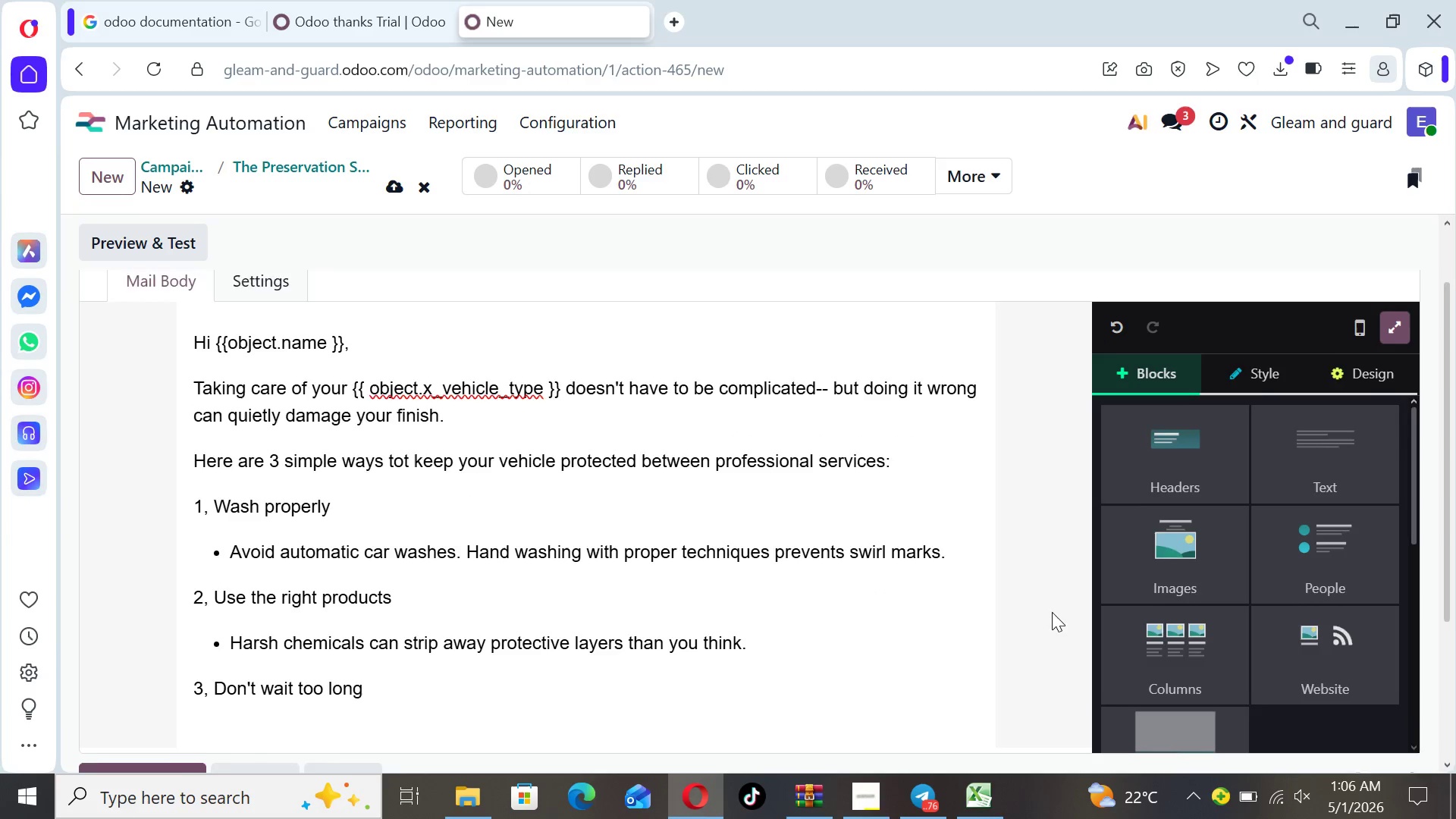 
key(ArrowDown)
 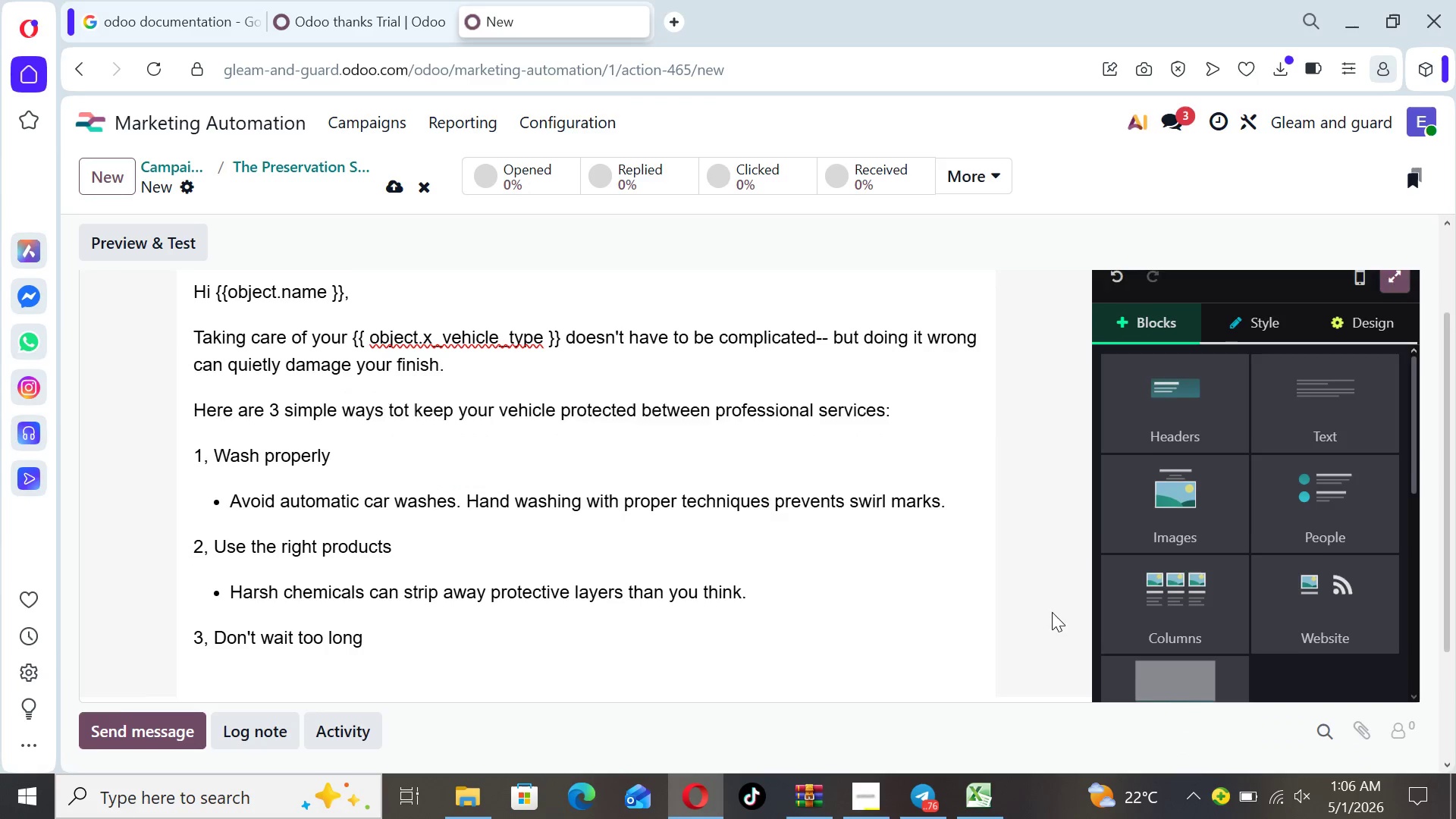 
key(ArrowDown)
 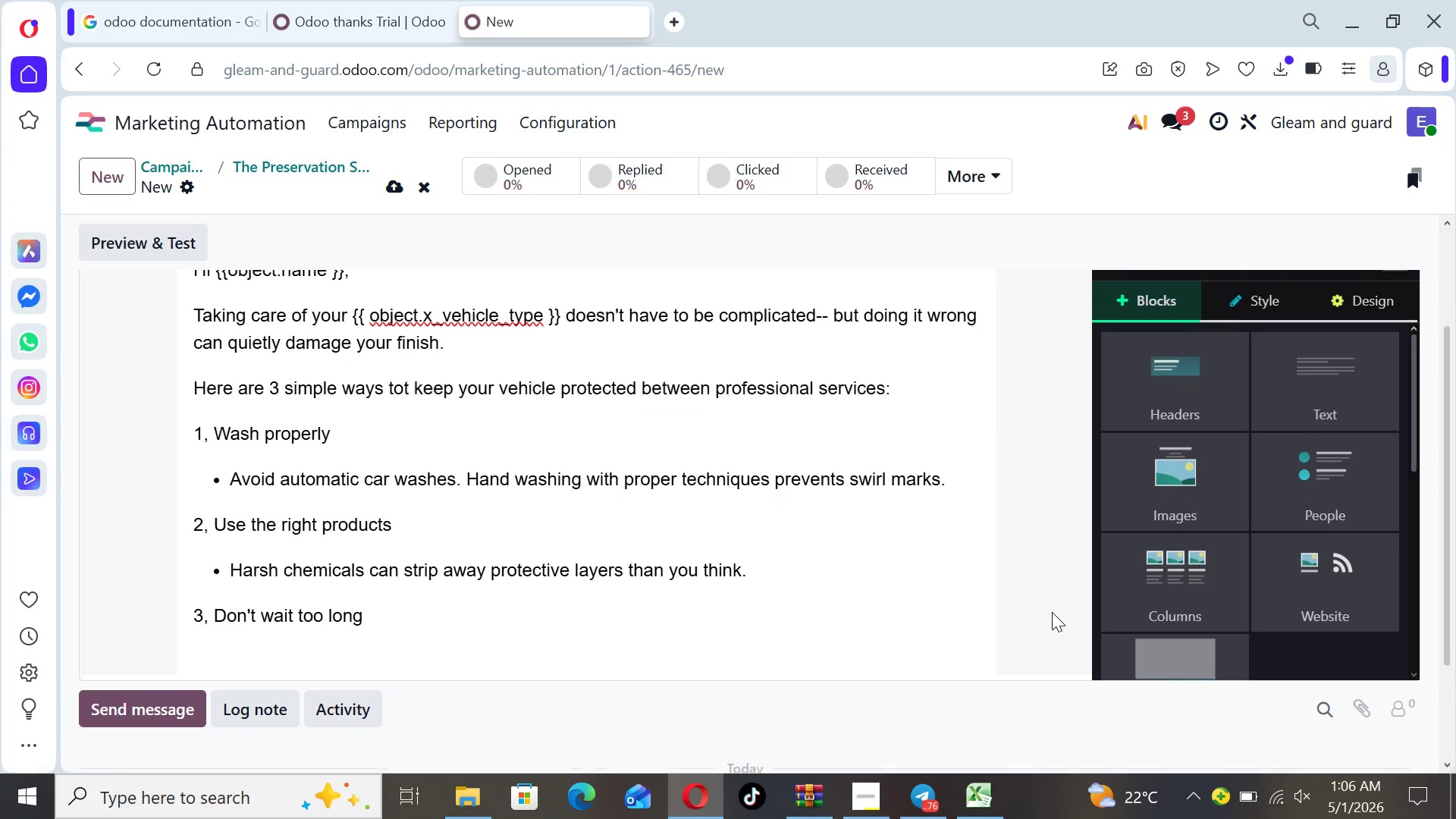 
key(ArrowDown)
 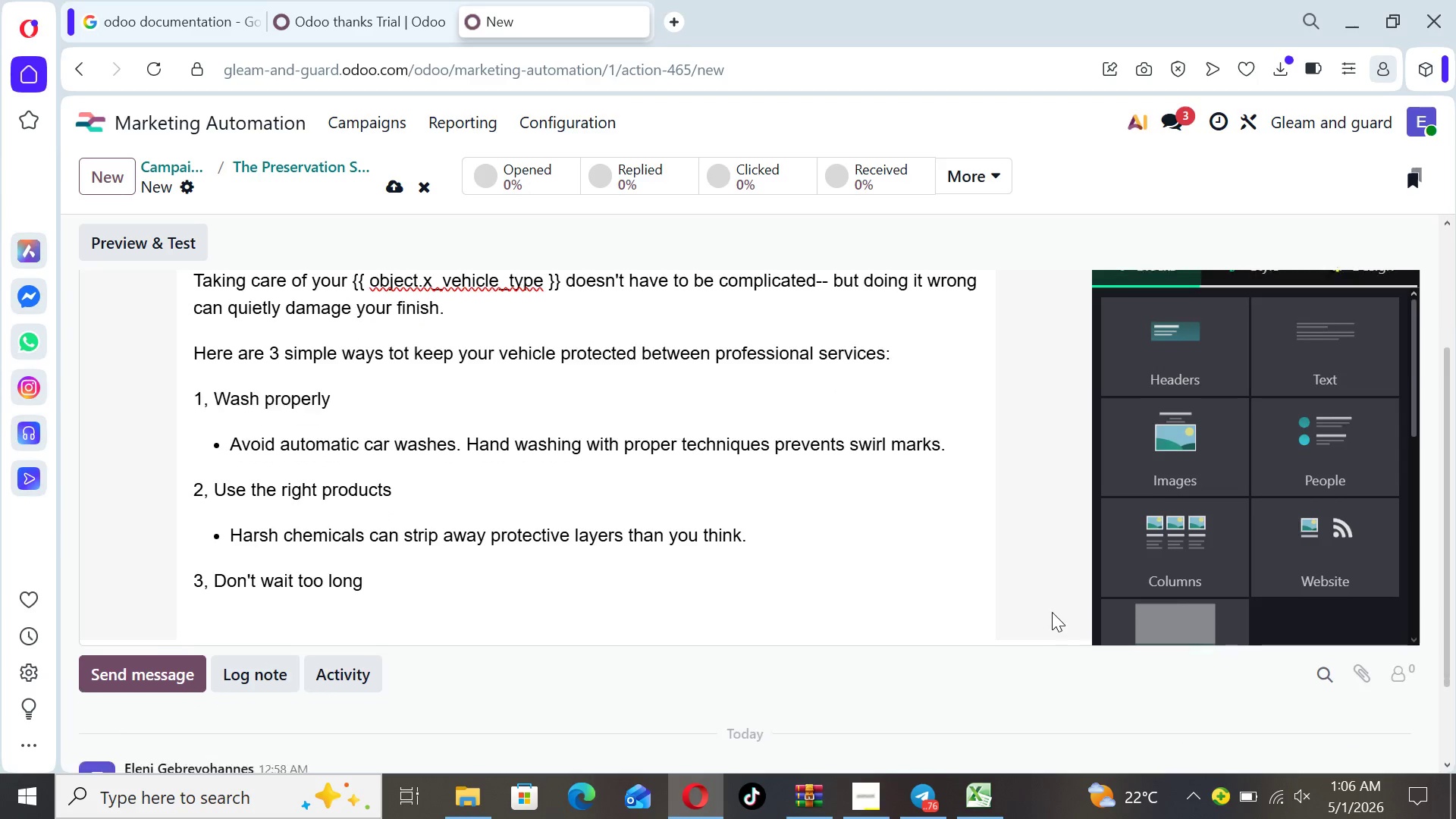 
key(ArrowDown)
 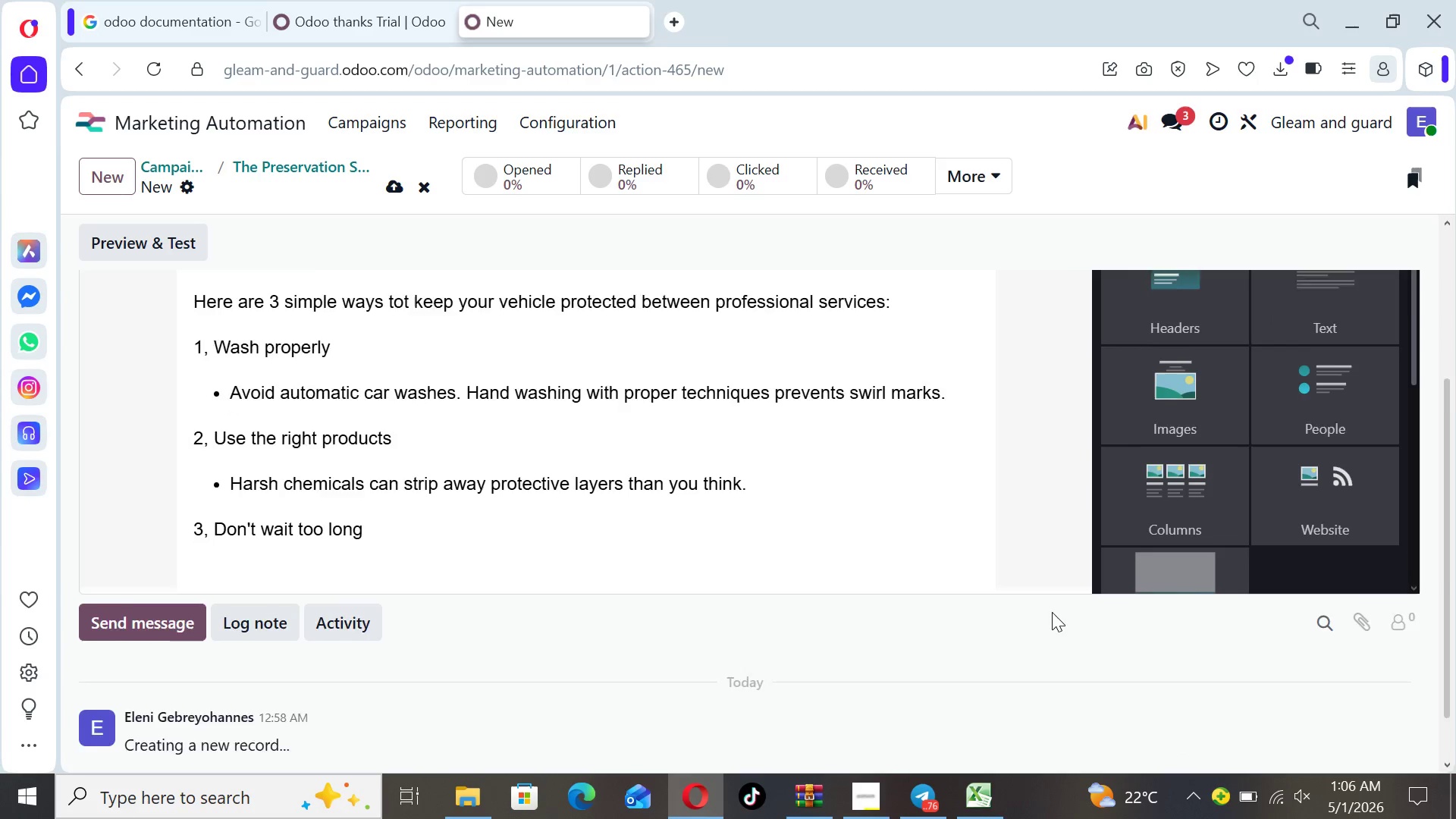 
key(ArrowDown)
 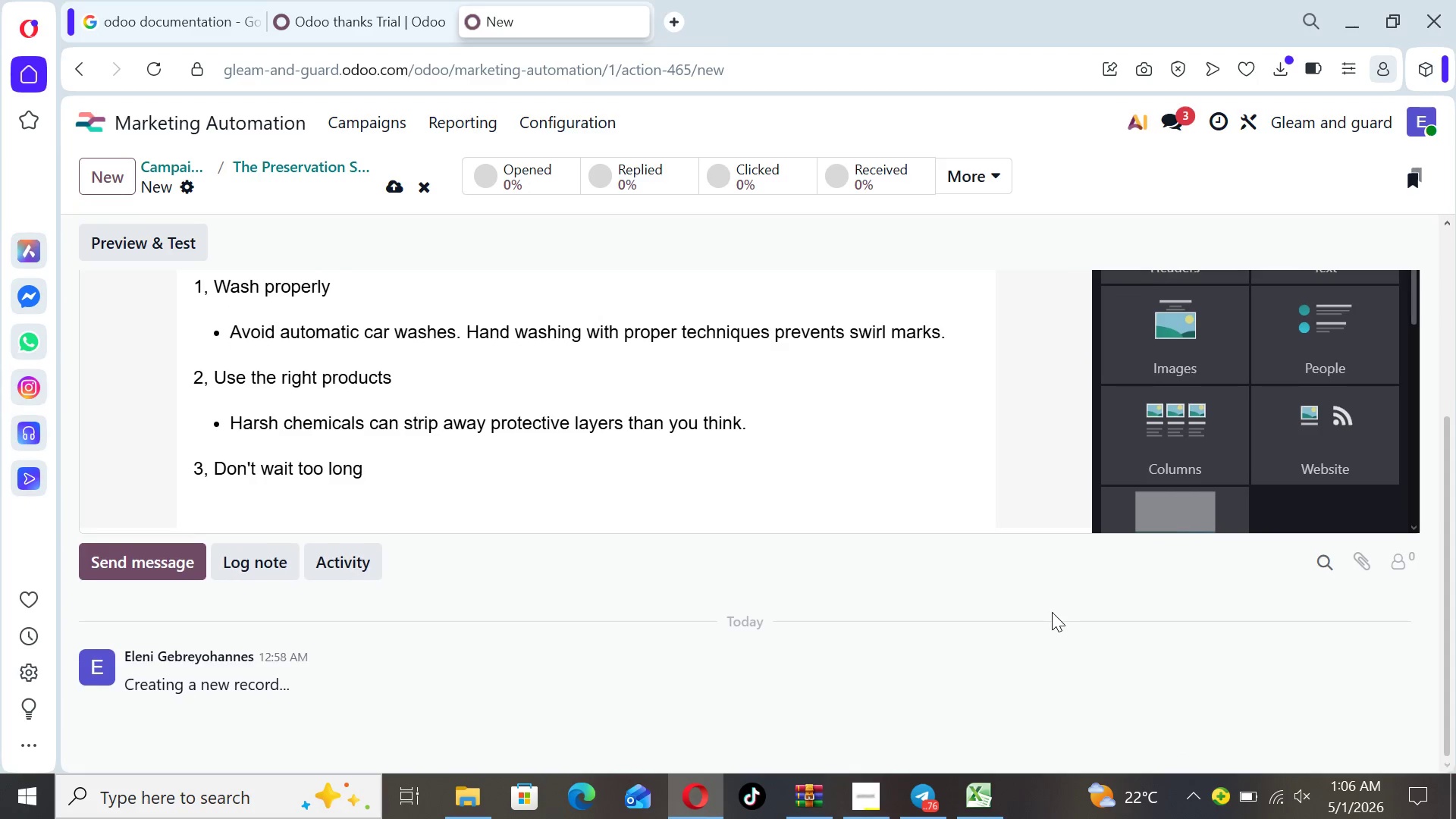 
key(ArrowDown)
 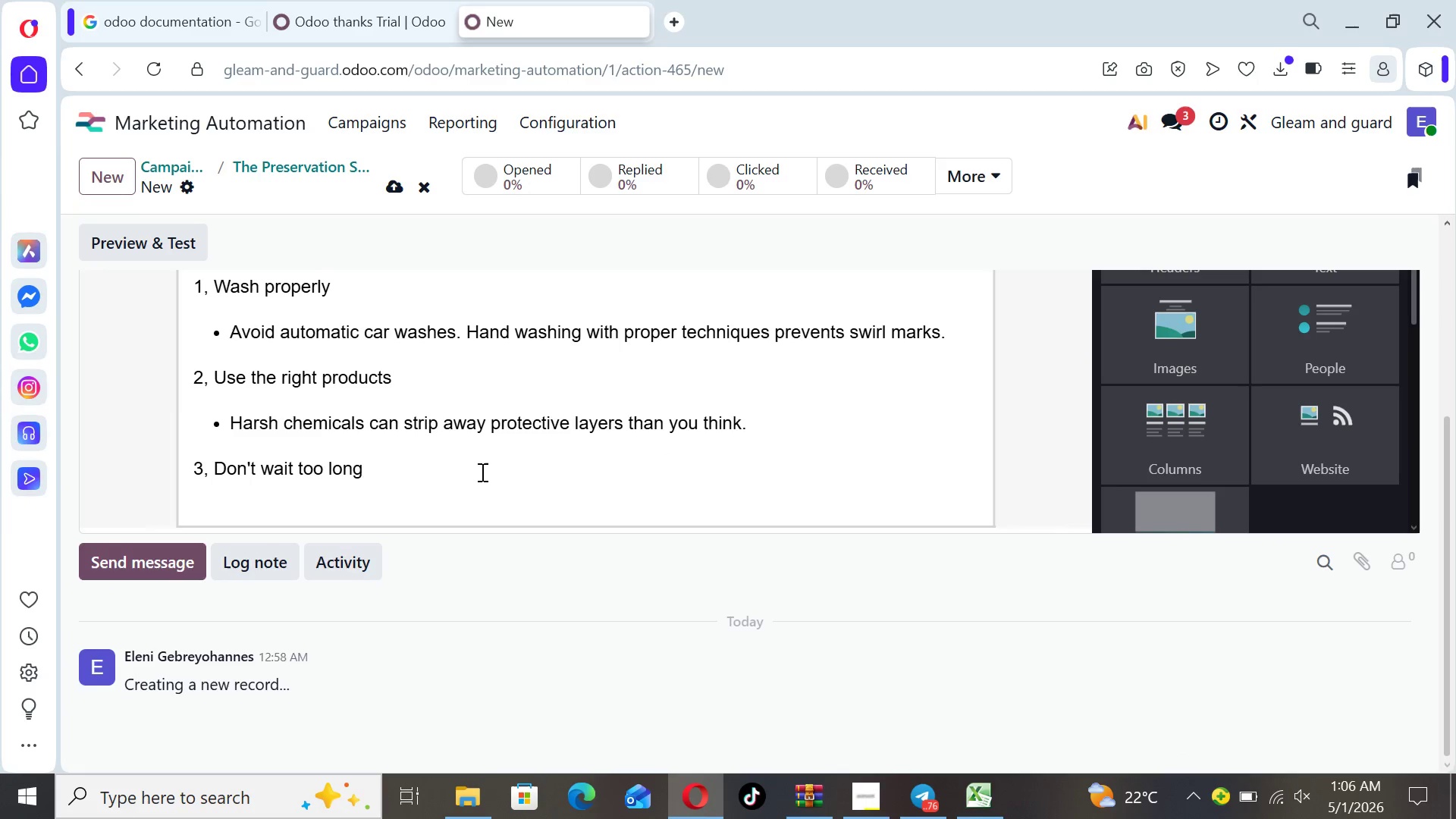 
left_click([455, 472])
 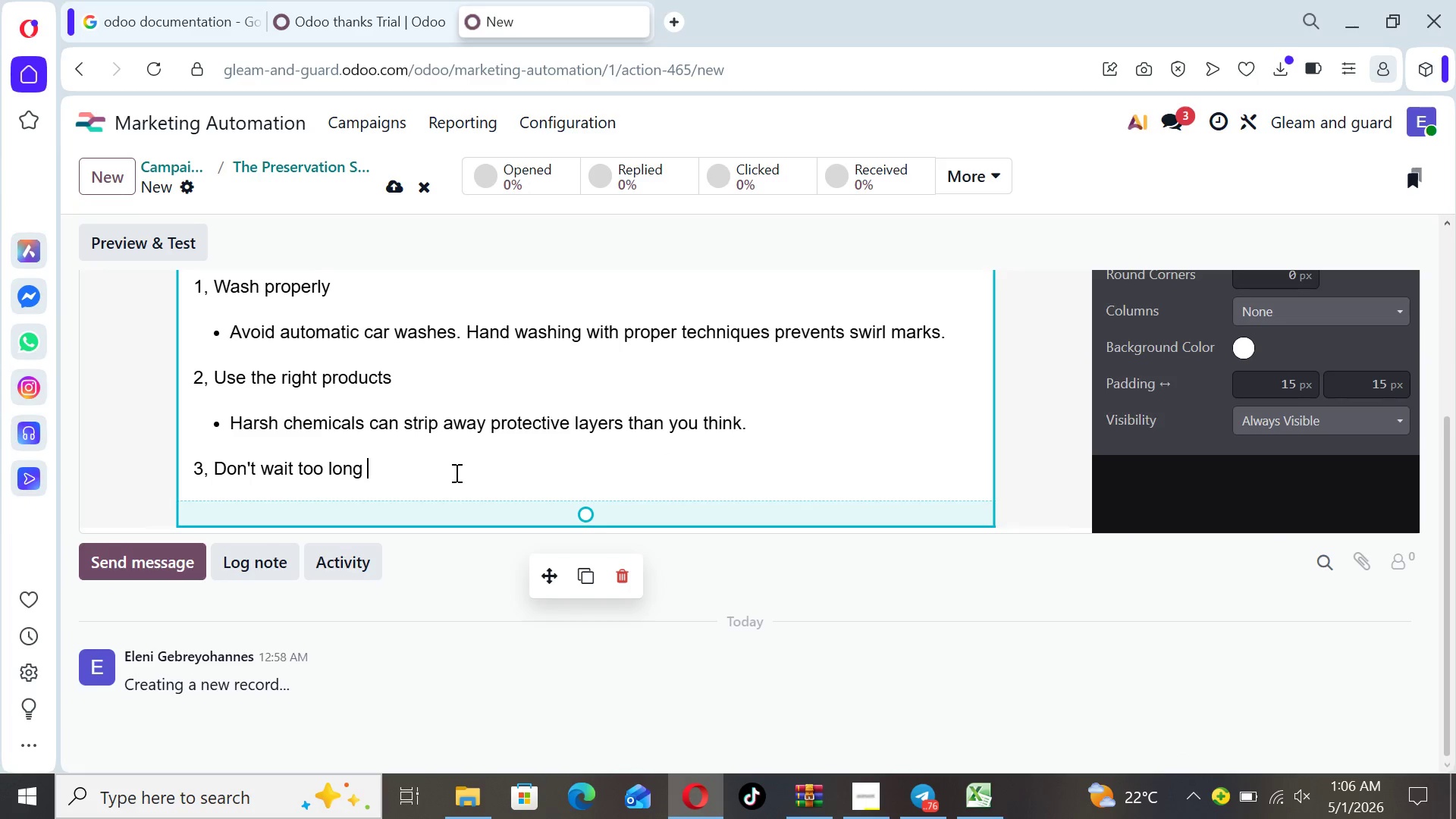 
key(Enter)
 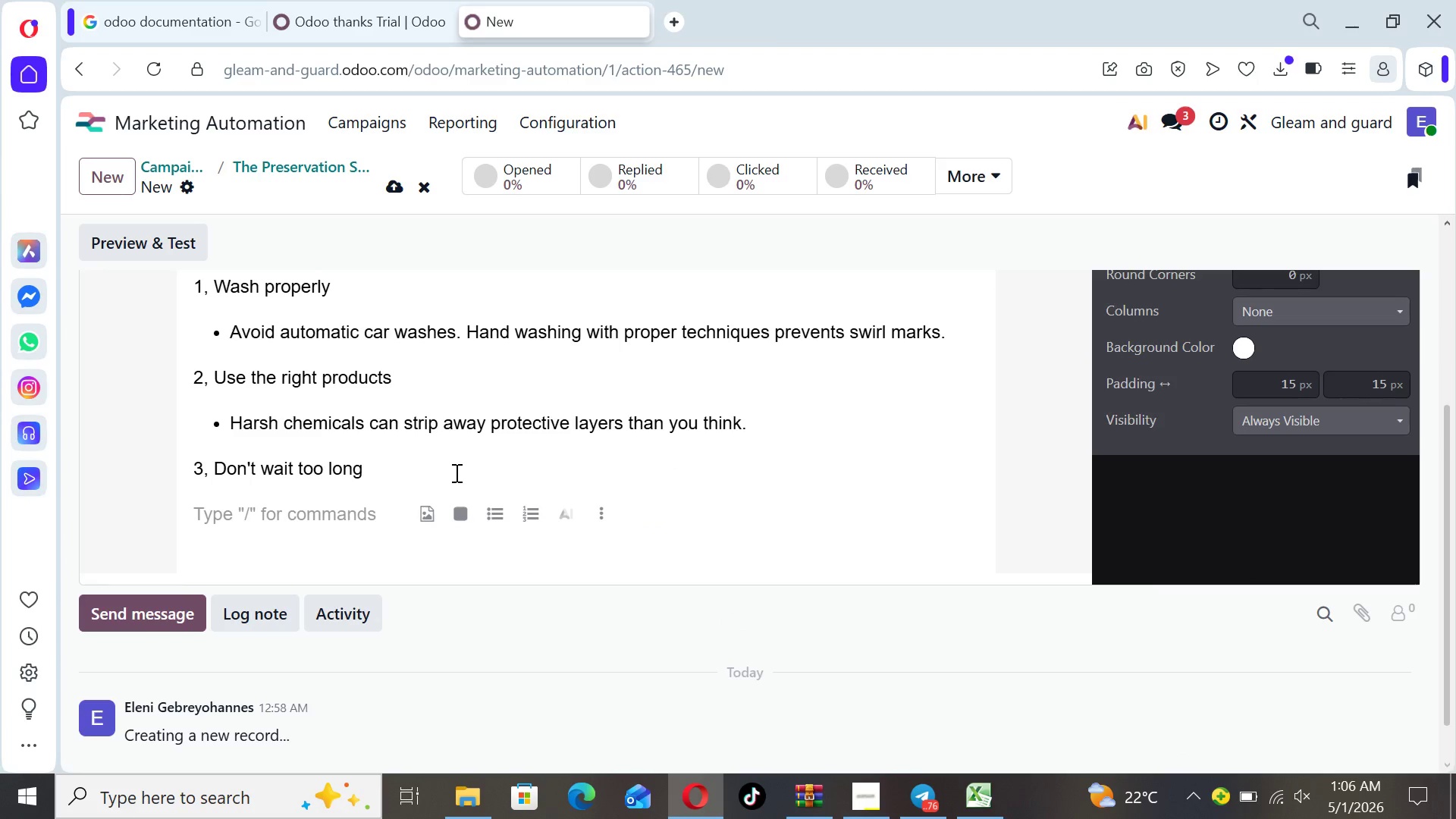 
key(Minus)
 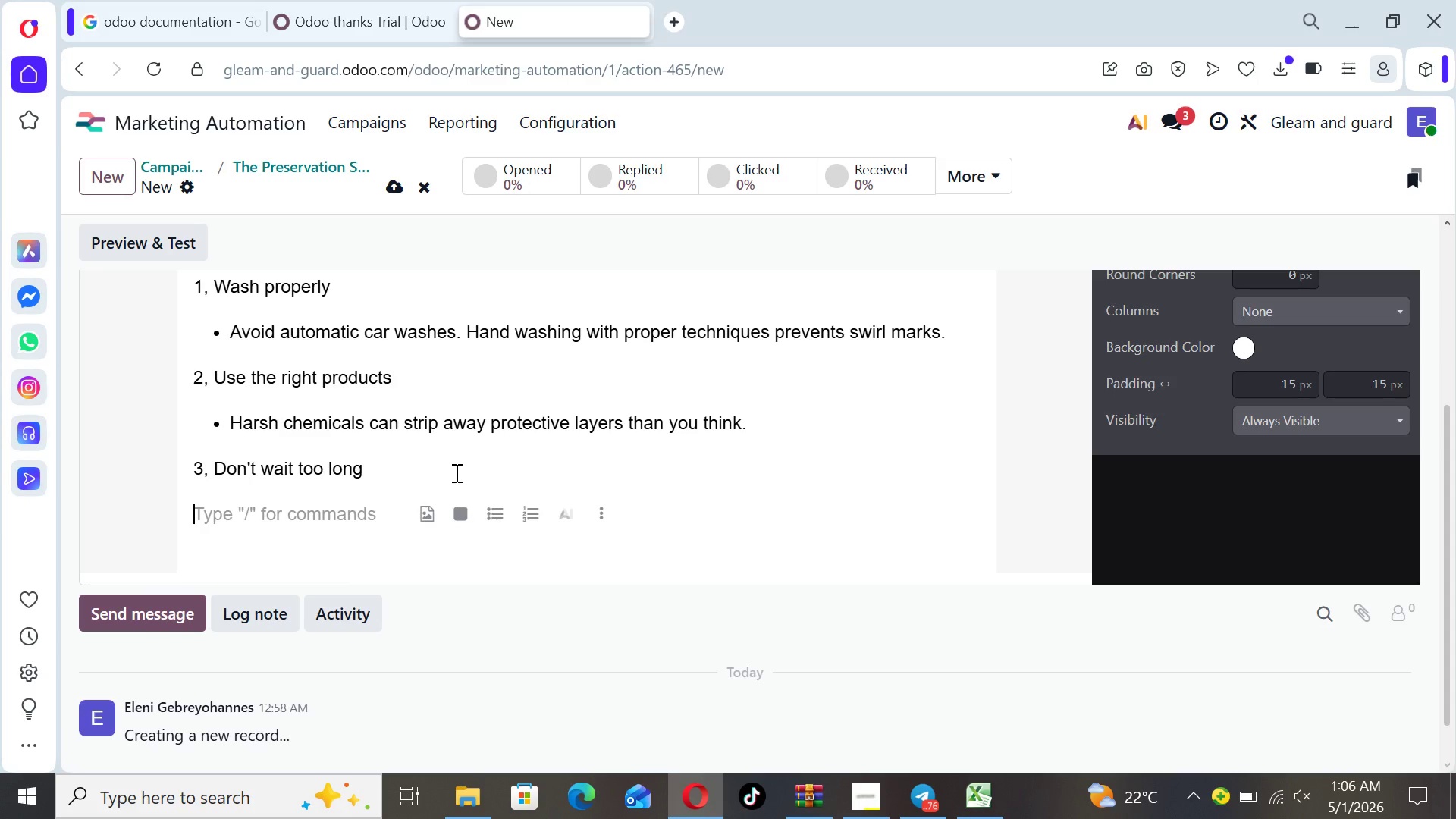 
key(Space)
 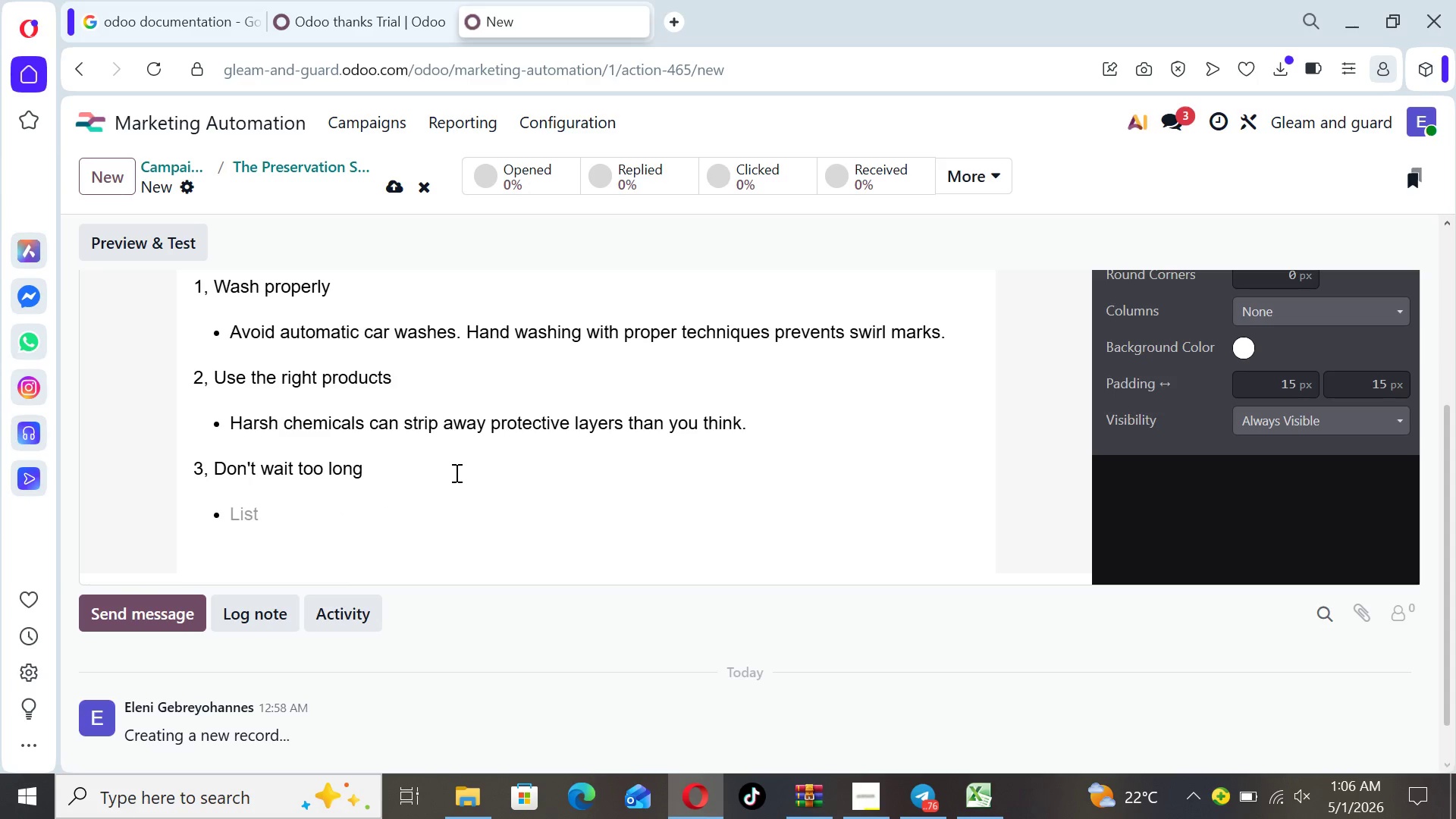 
type(Even the best {{ object.x_last)
 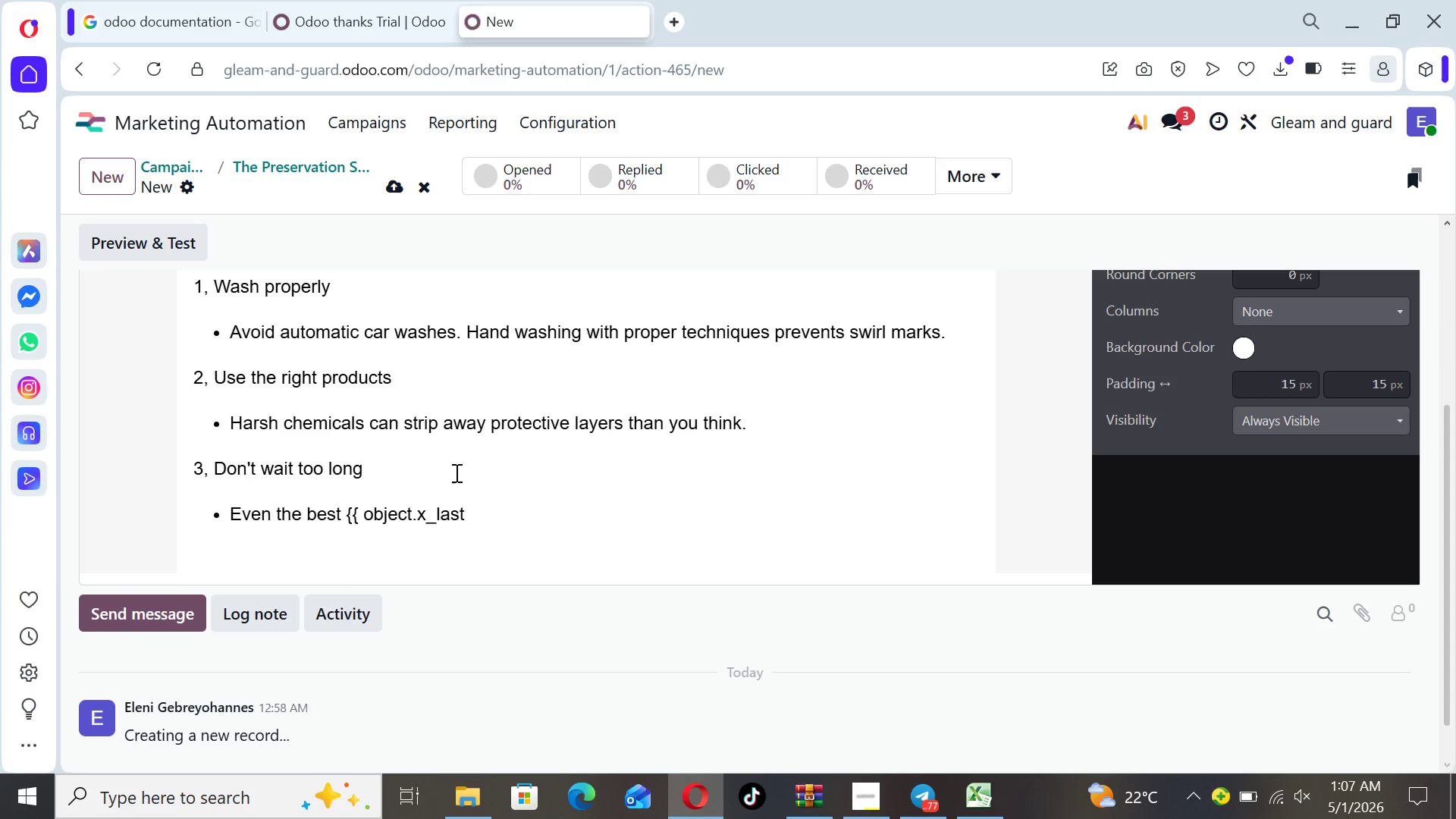 
type(_service_category }})
 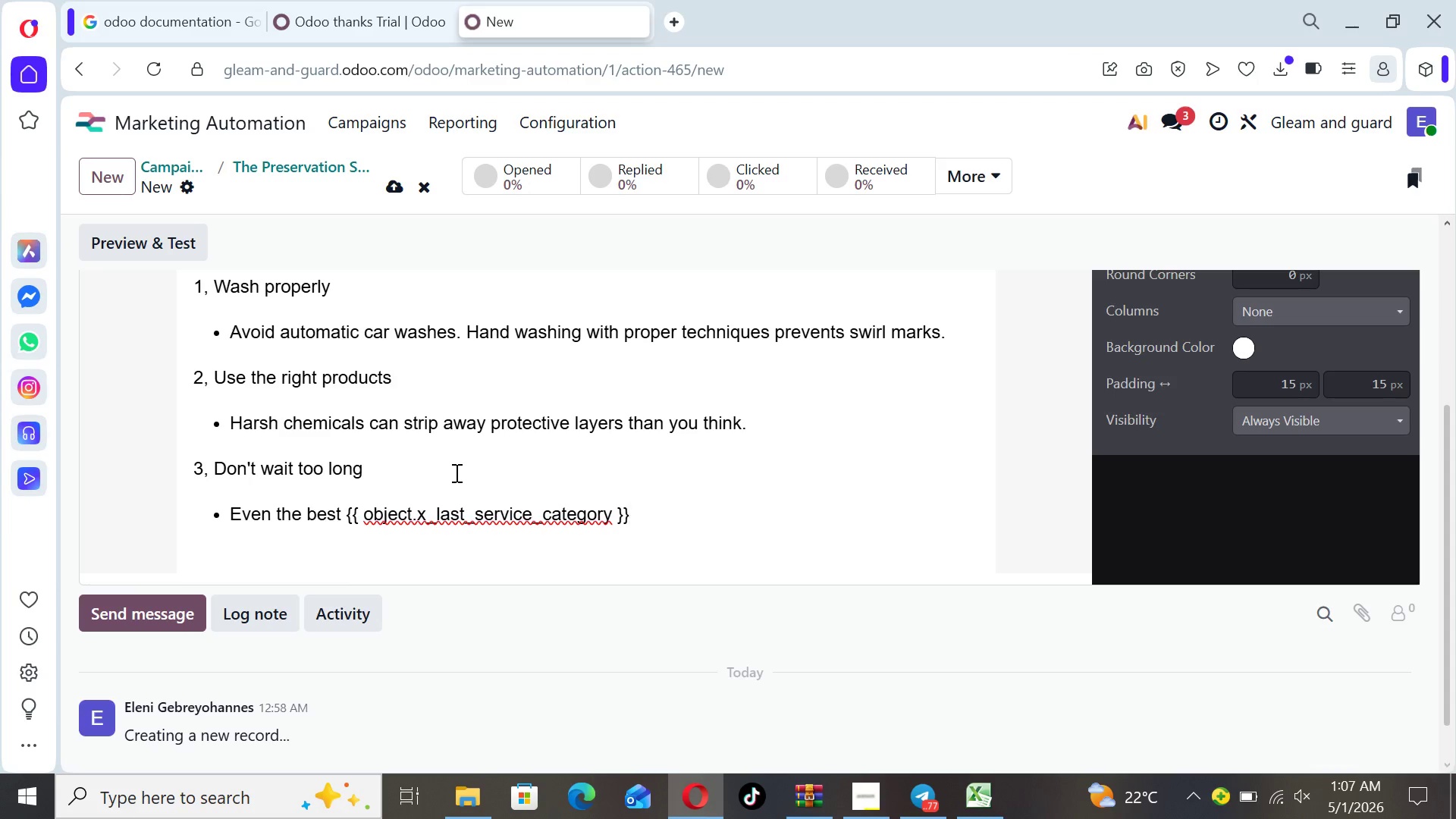 
type( needs periodic )
 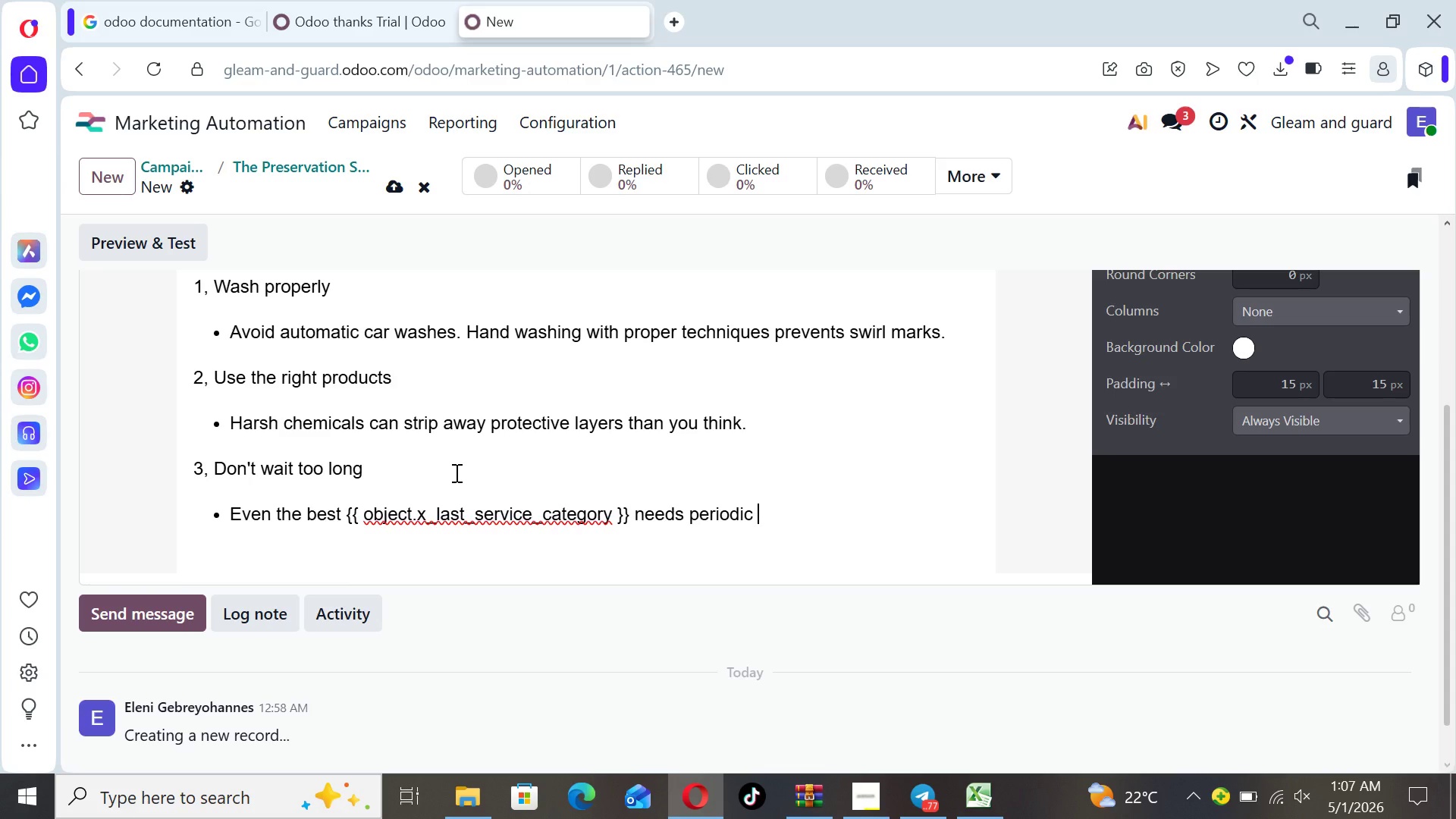 
wait(13.8)
 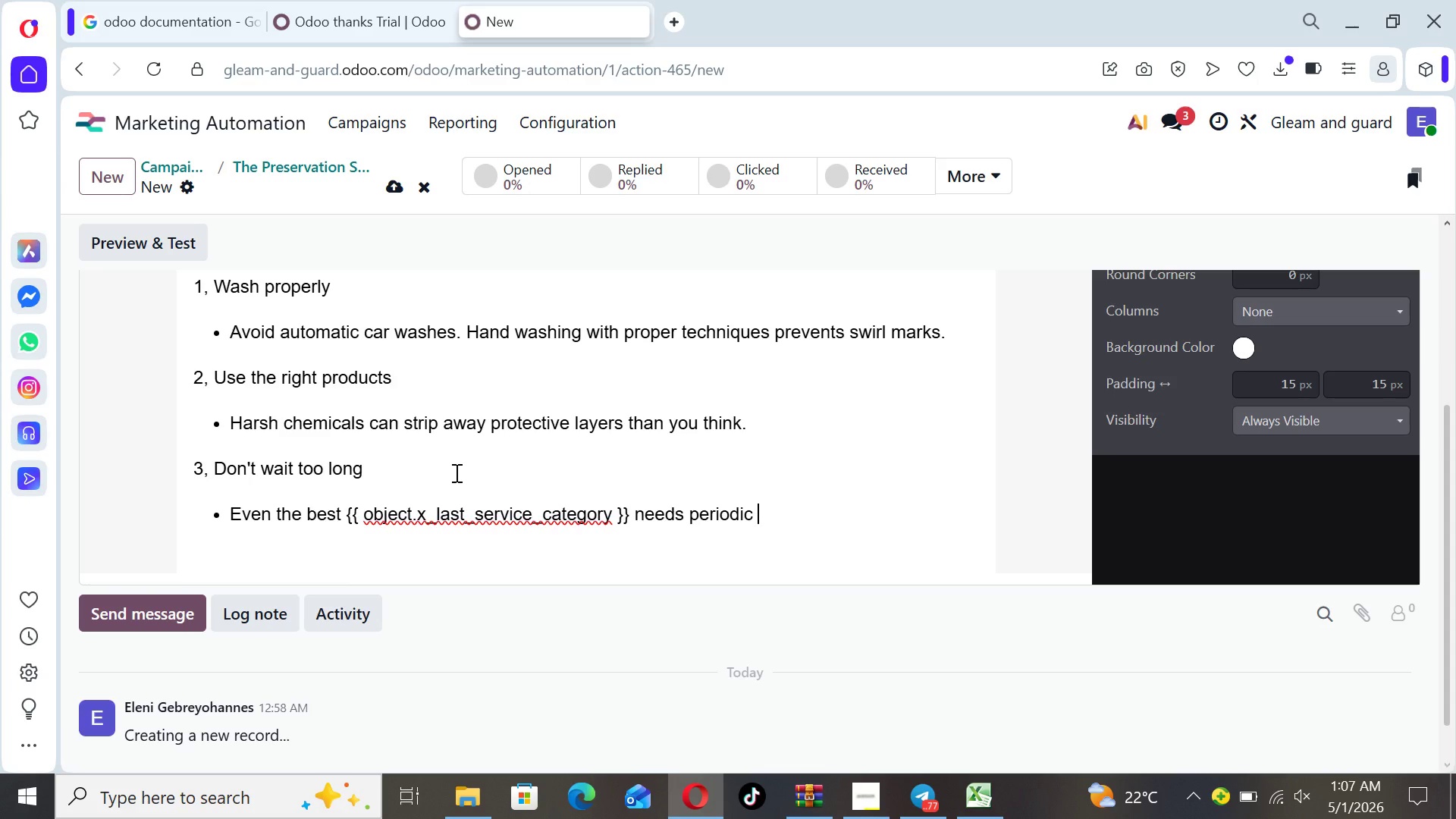 
type(mainta)
key(Backspace)
type(enance to stay effetive)
 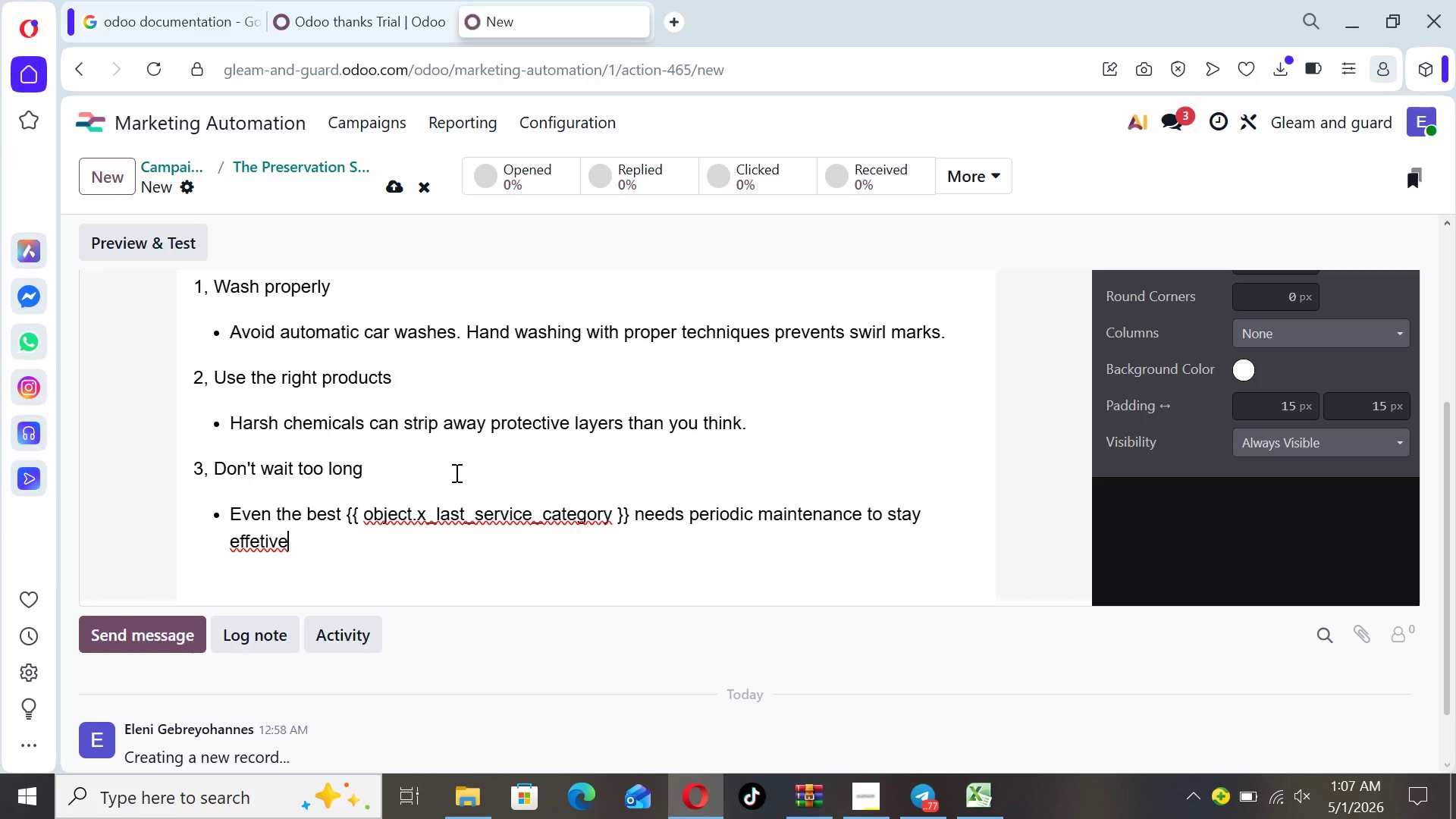 
key(ArrowLeft)
 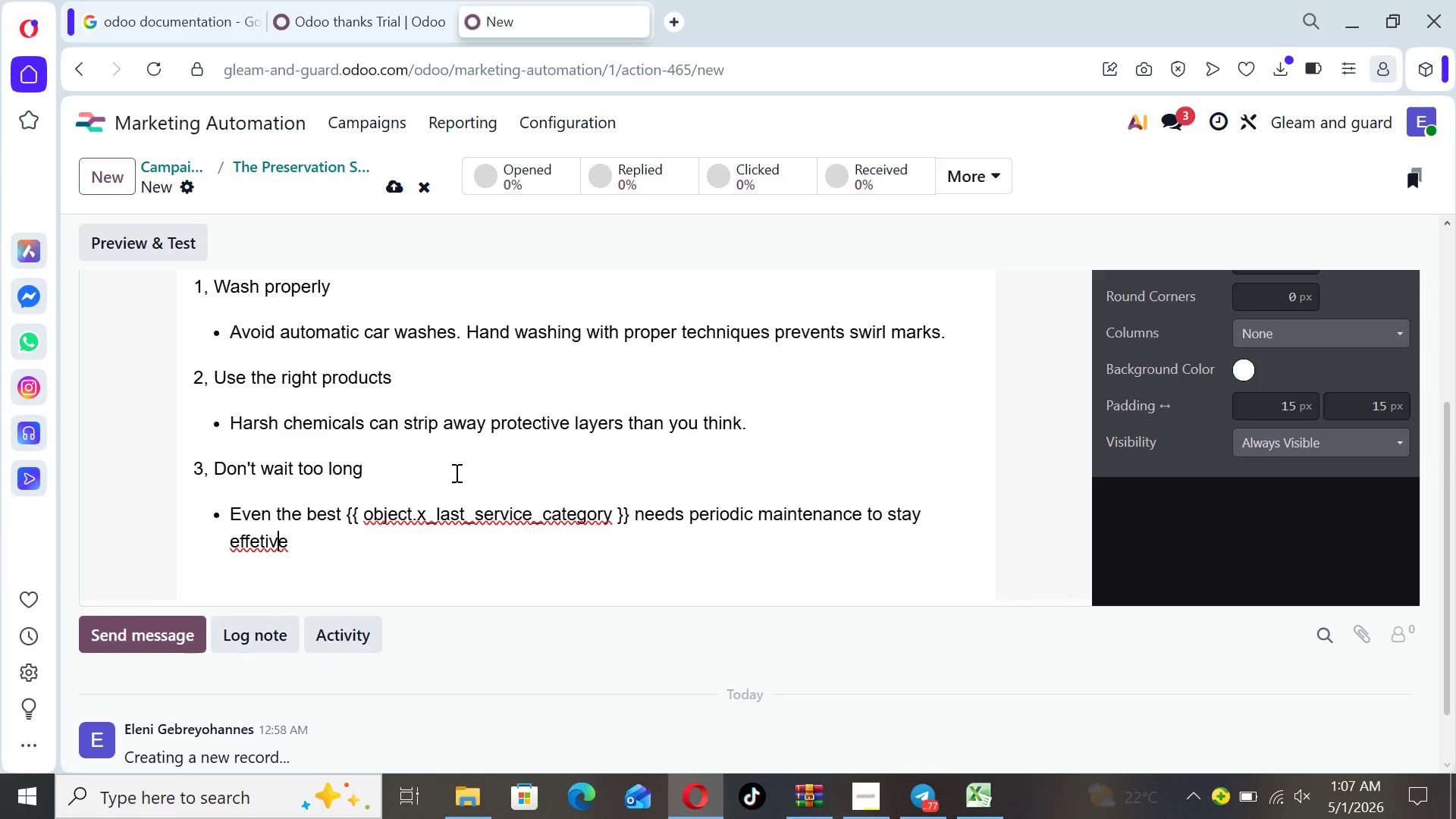 
key(ArrowLeft)
 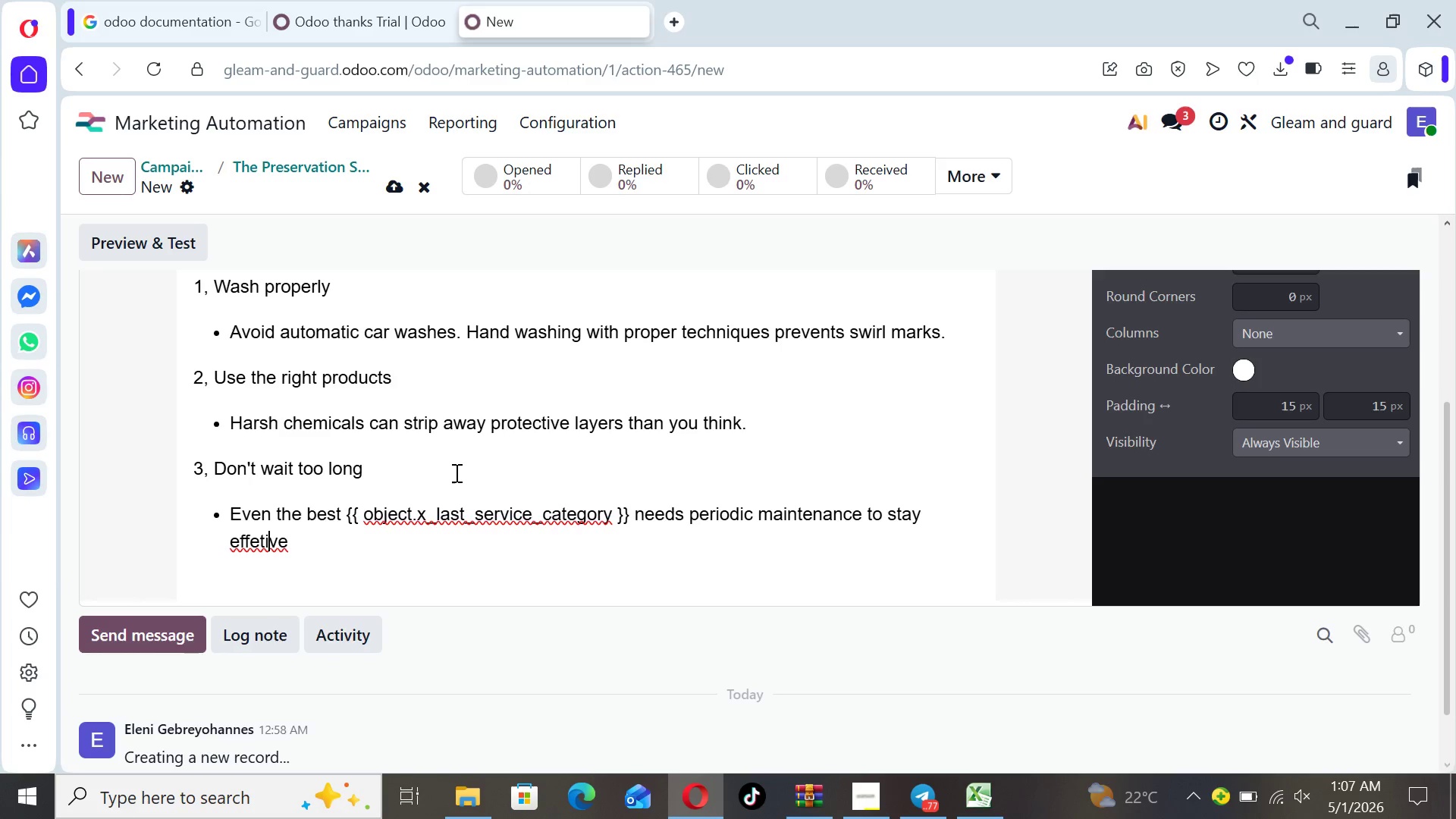 
key(ArrowLeft)
 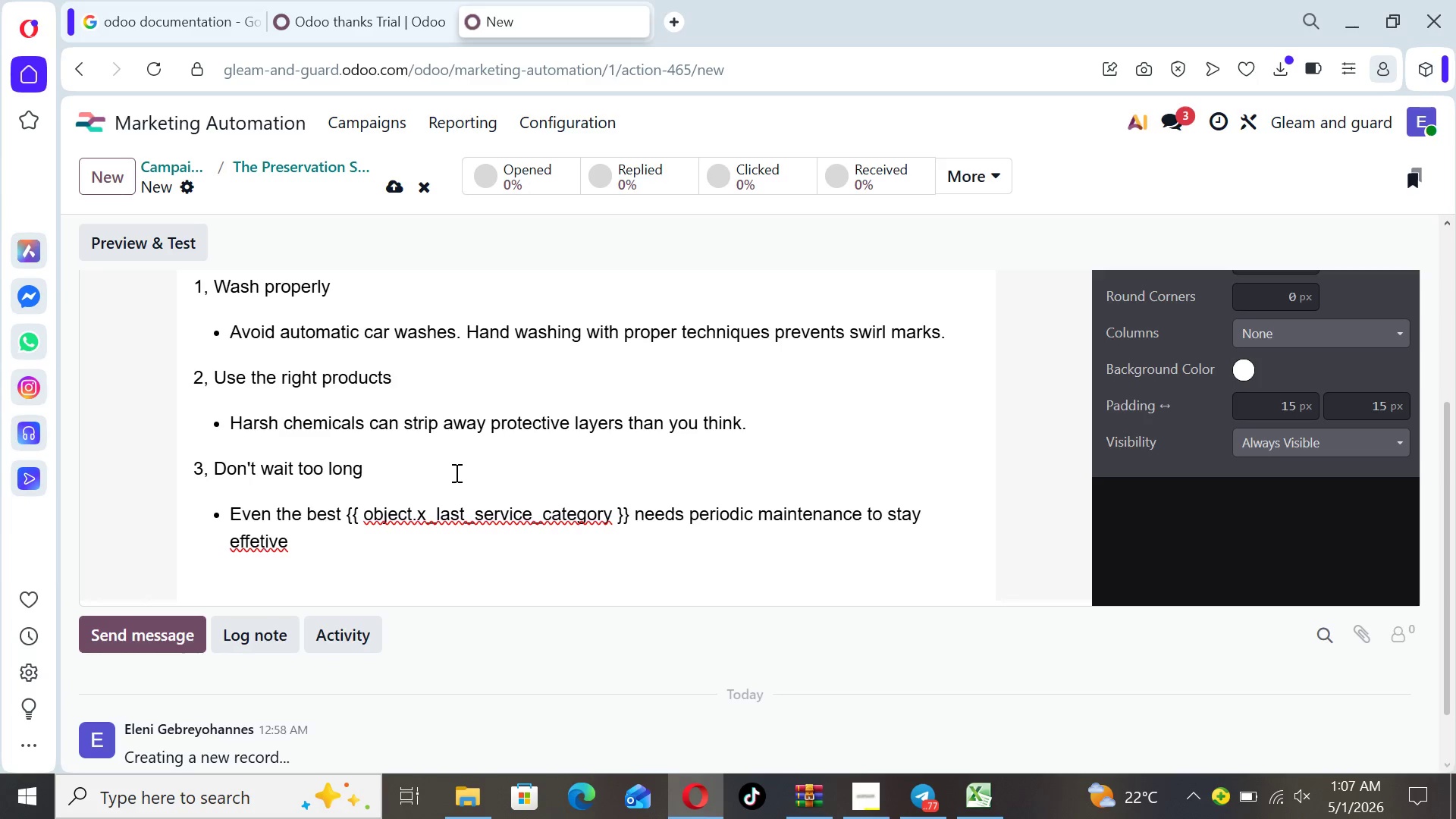 
key(ArrowLeft)
 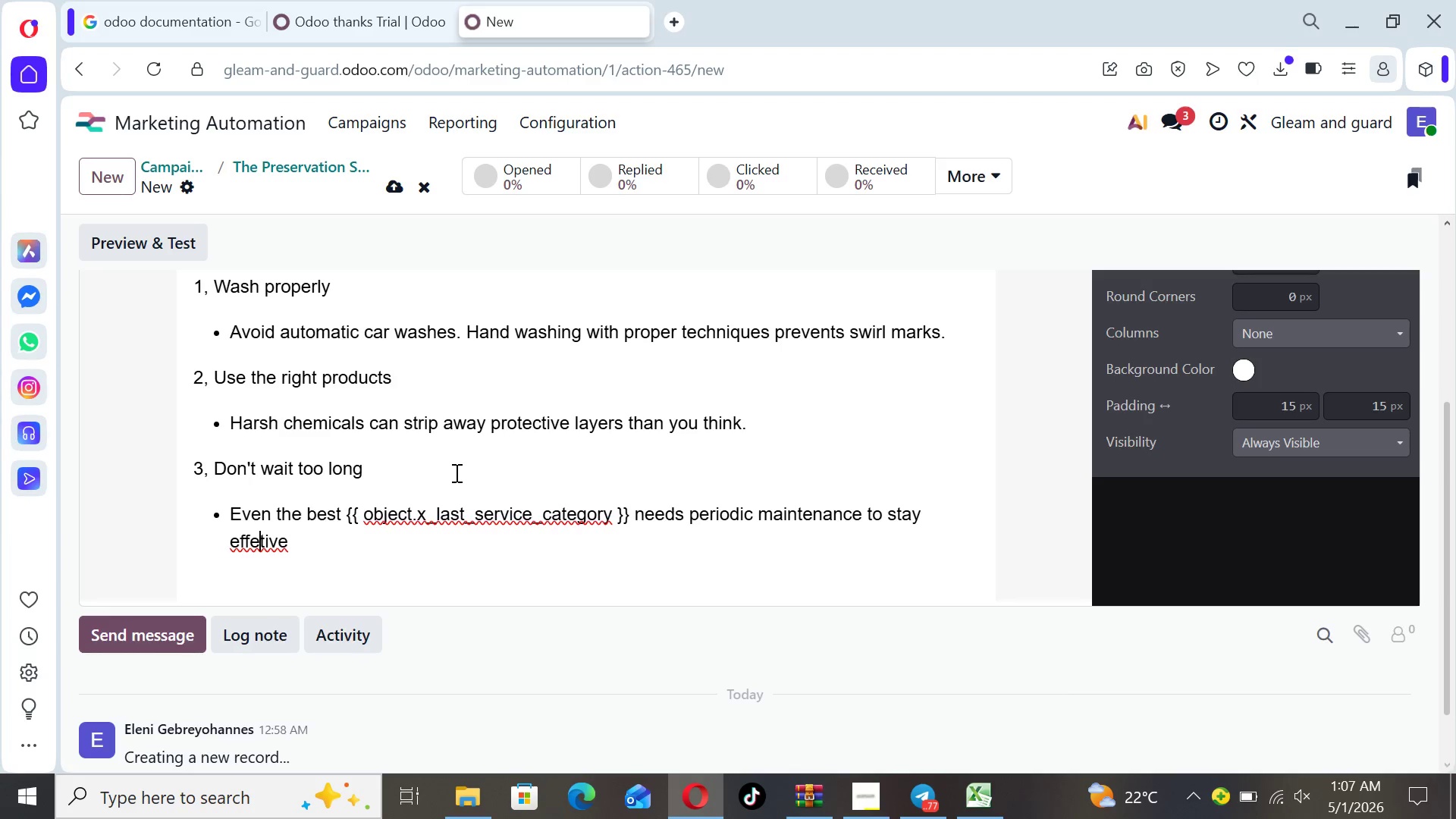 
key(C)
 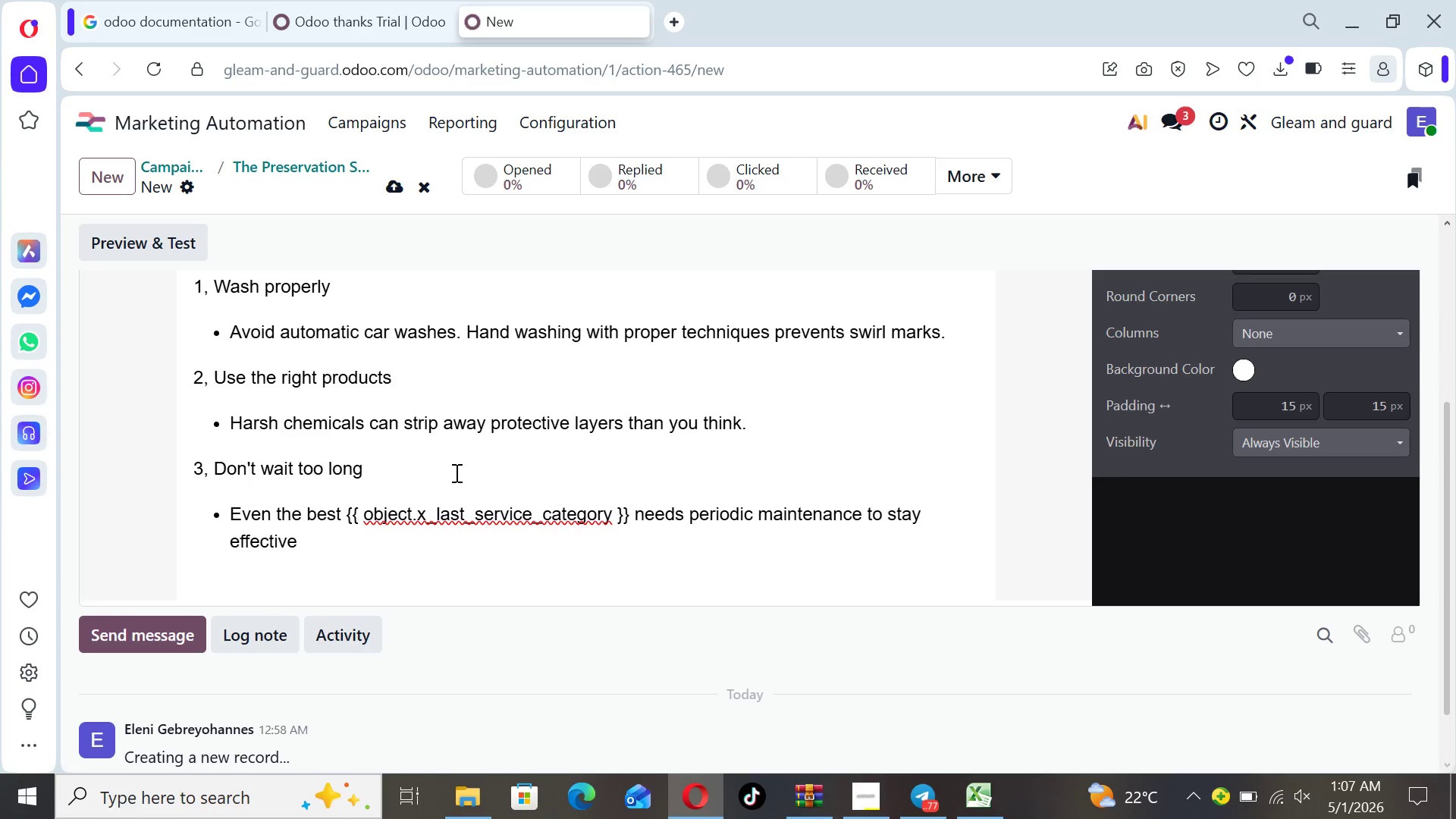 
key(ArrowRight)
 